 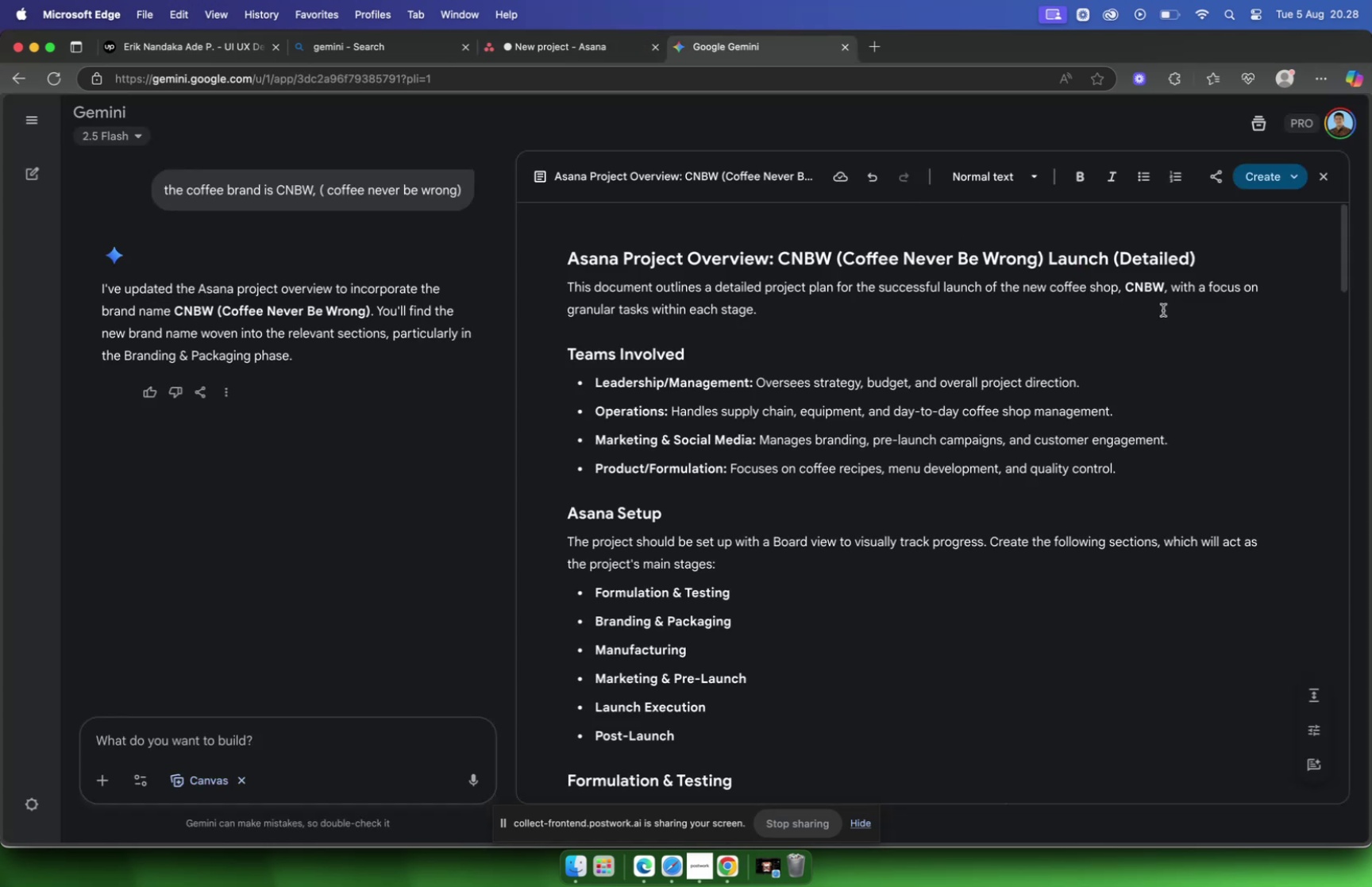 
left_click_drag(start_coordinate=[571, 256], to_coordinate=[699, 256])
 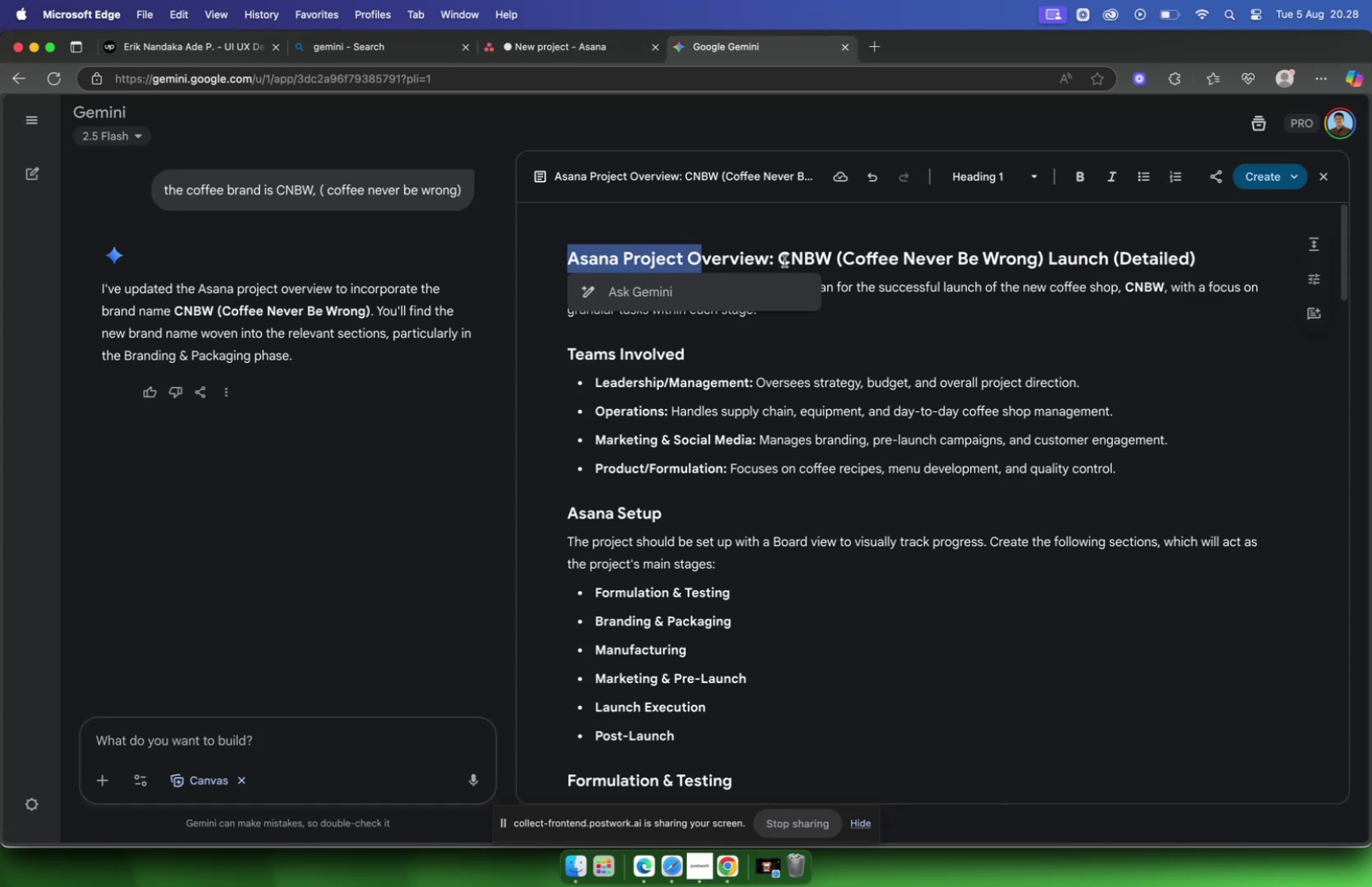 
left_click([783, 259])
 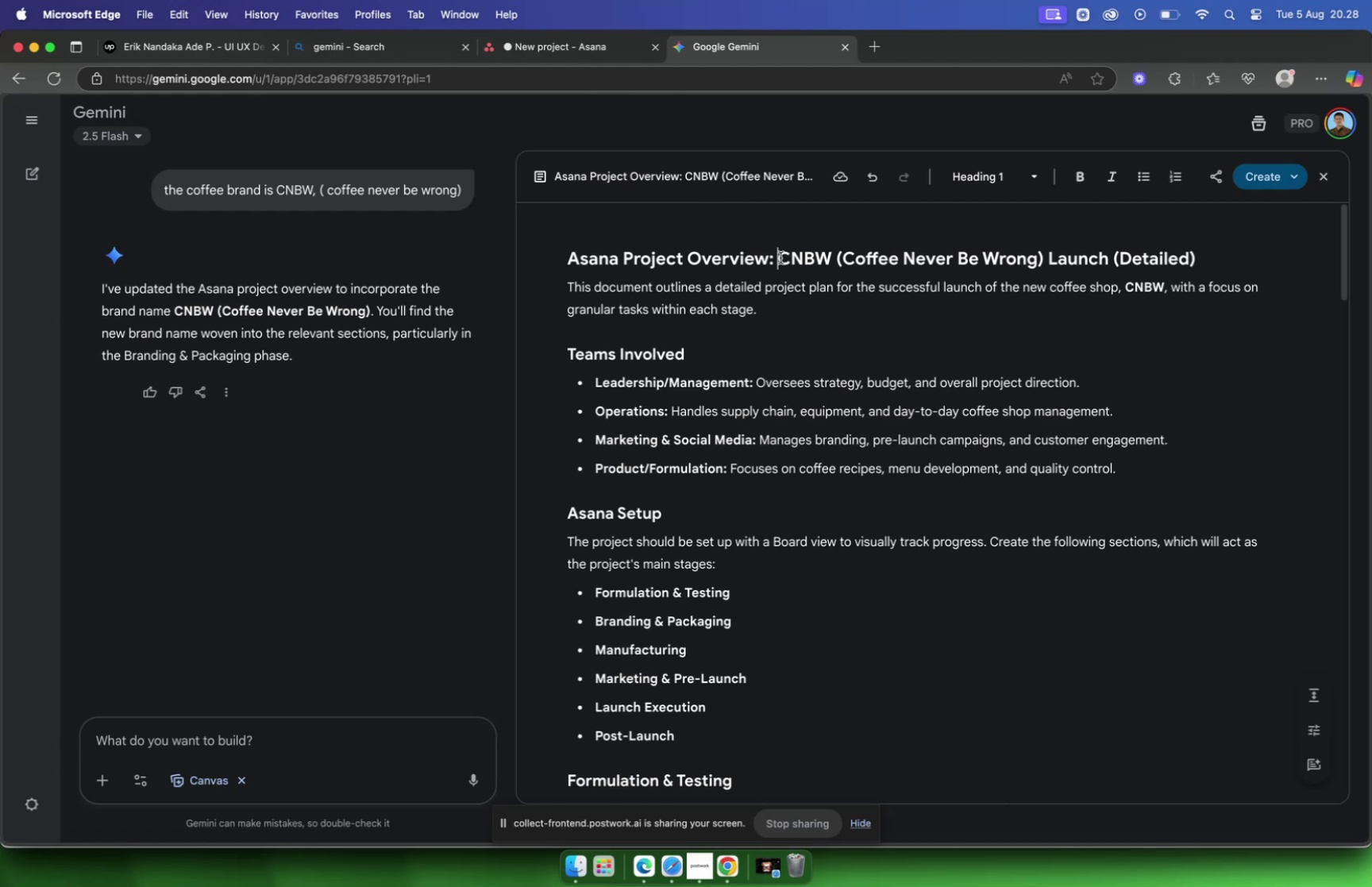 
left_click_drag(start_coordinate=[780, 257], to_coordinate=[1109, 256])
 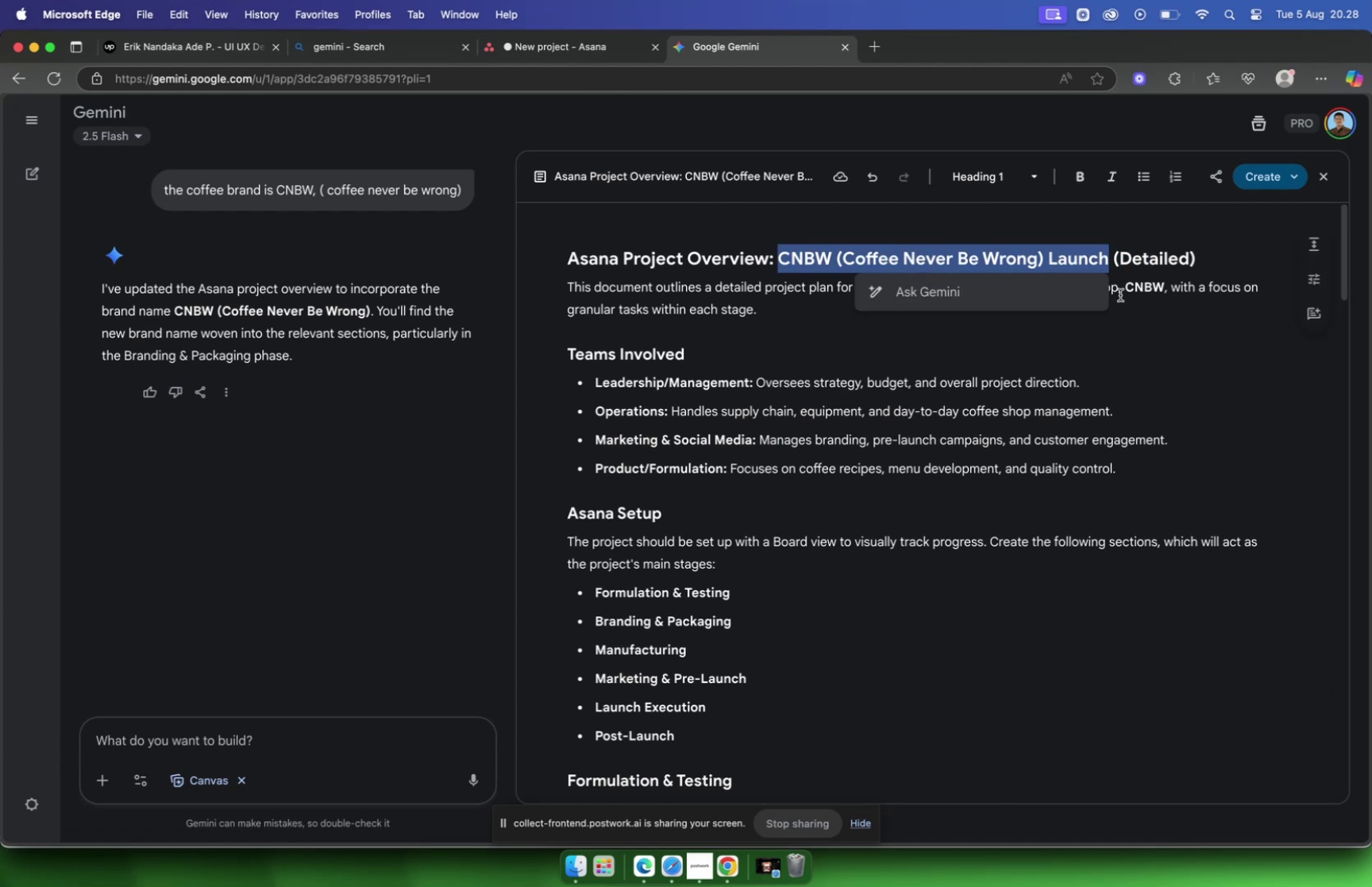 
key(Meta+C)
 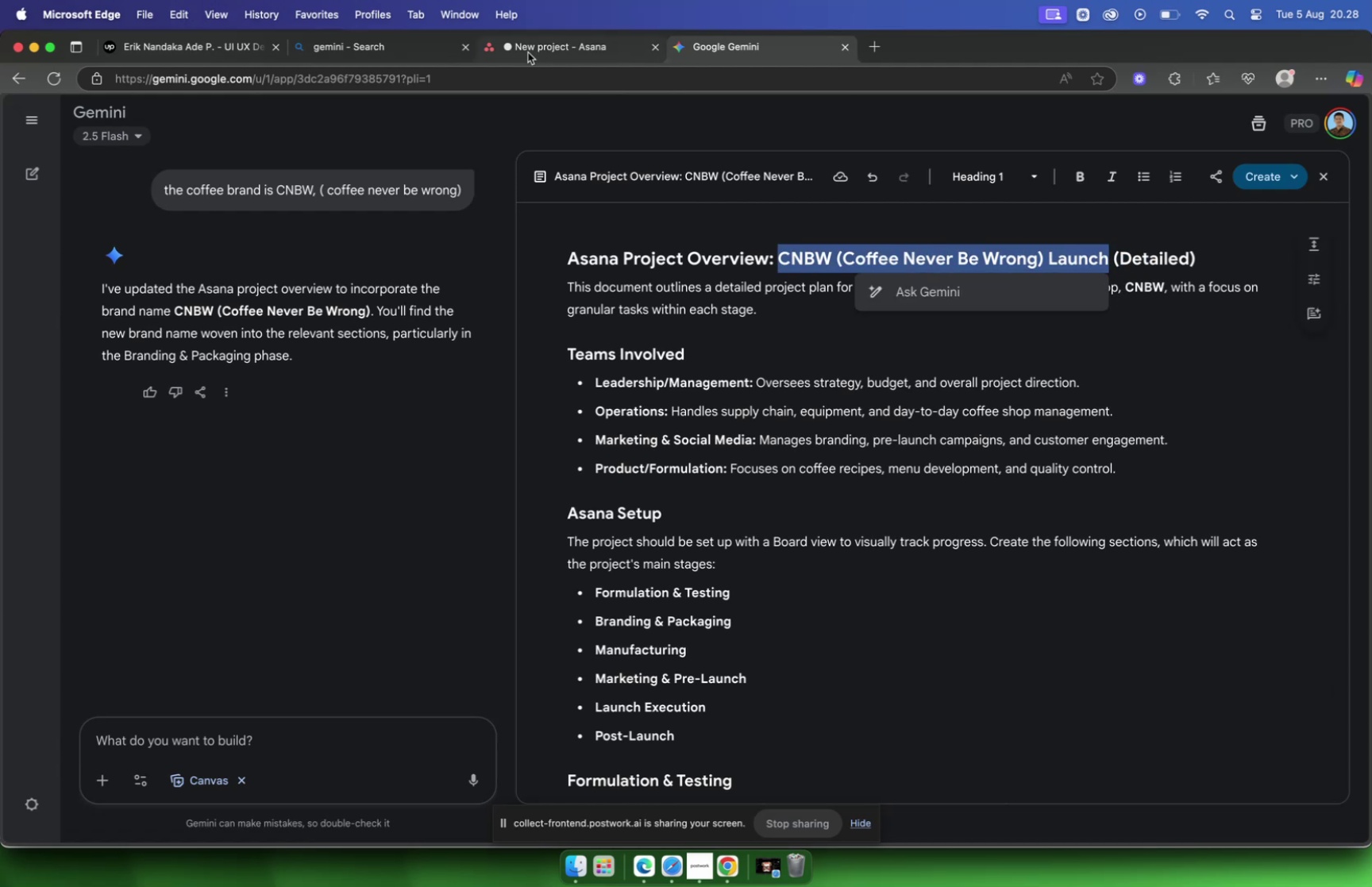 
left_click([528, 52])
 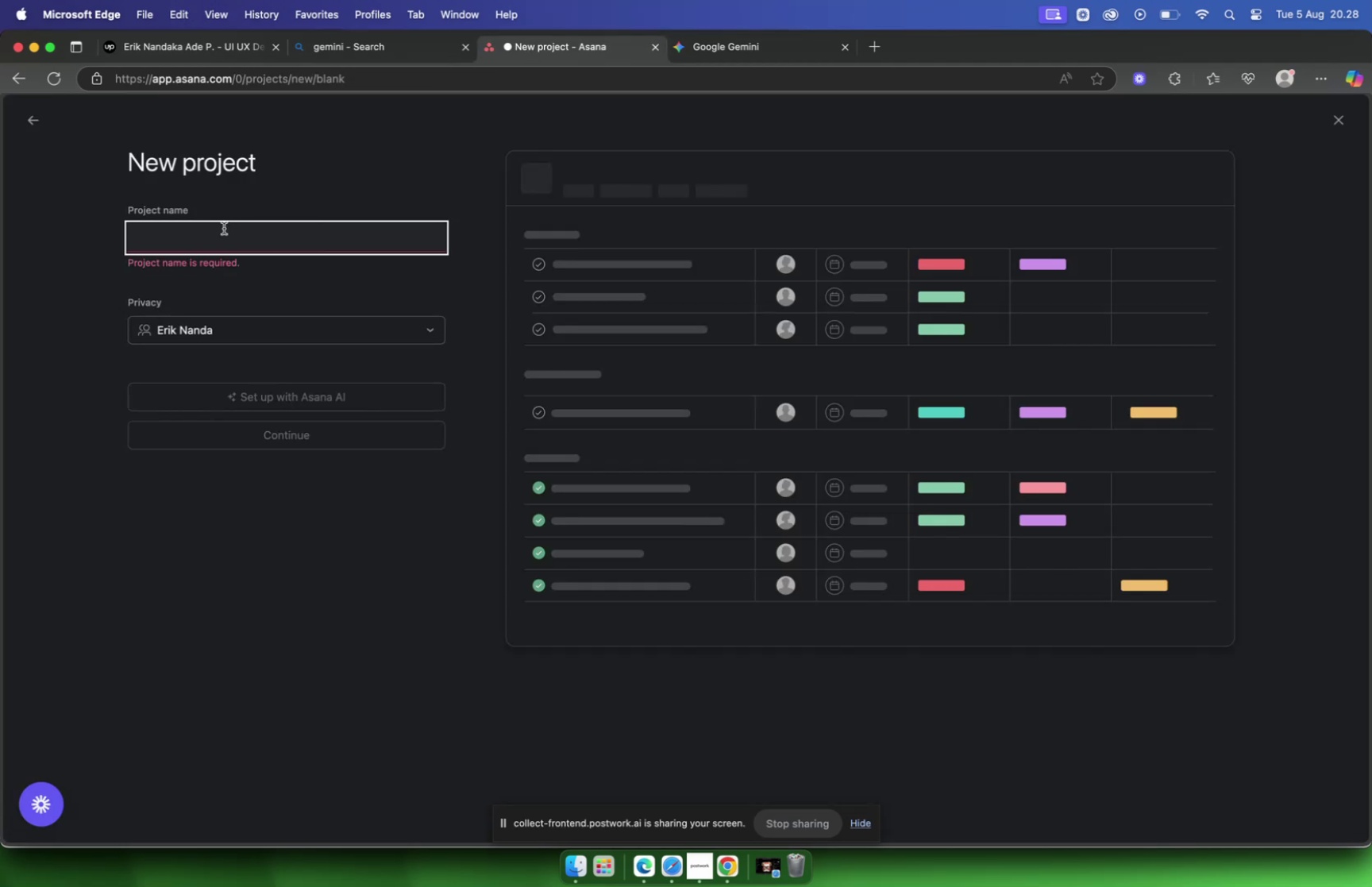 
left_click([222, 232])
 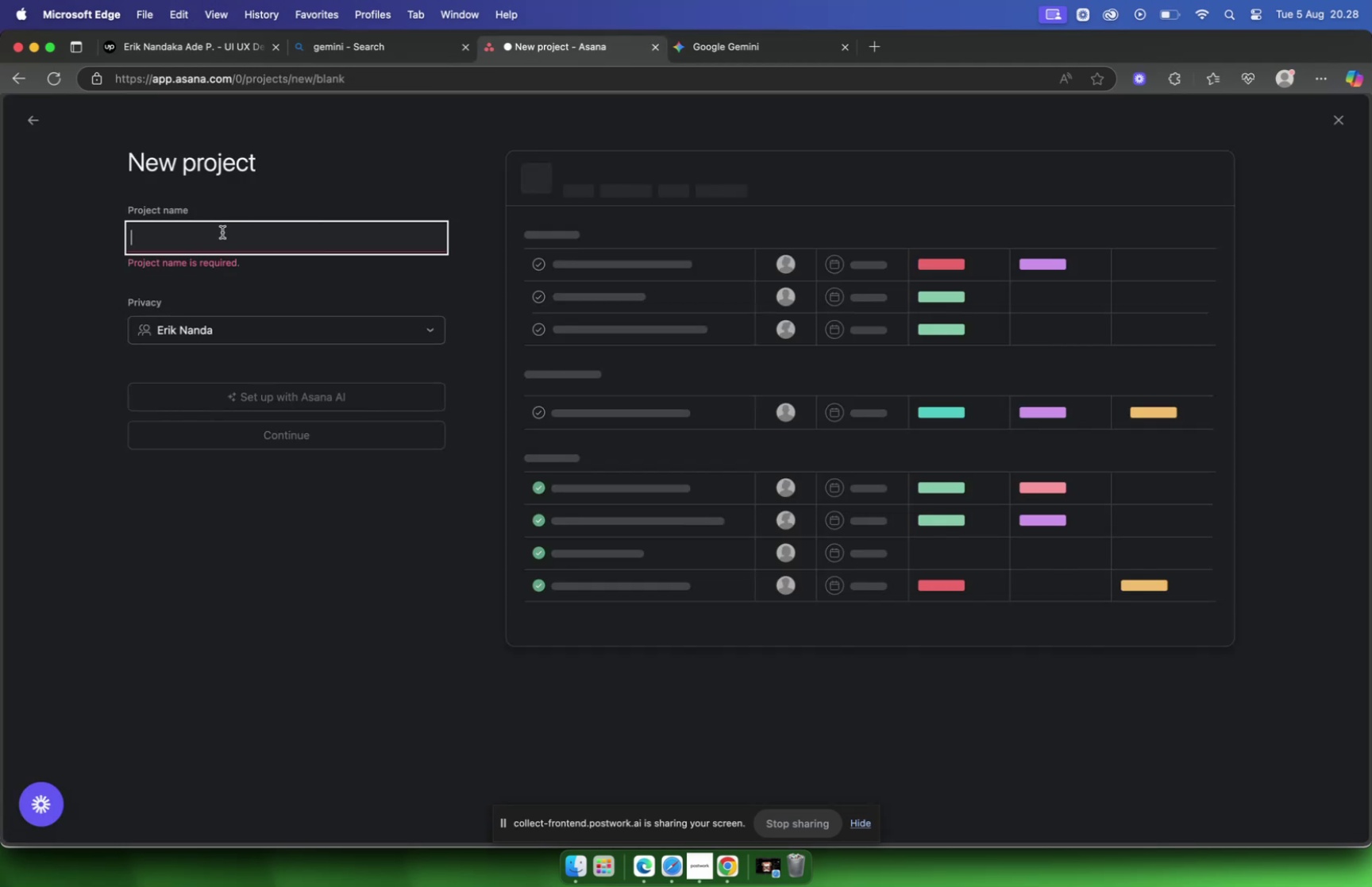 
key(Meta+V)
 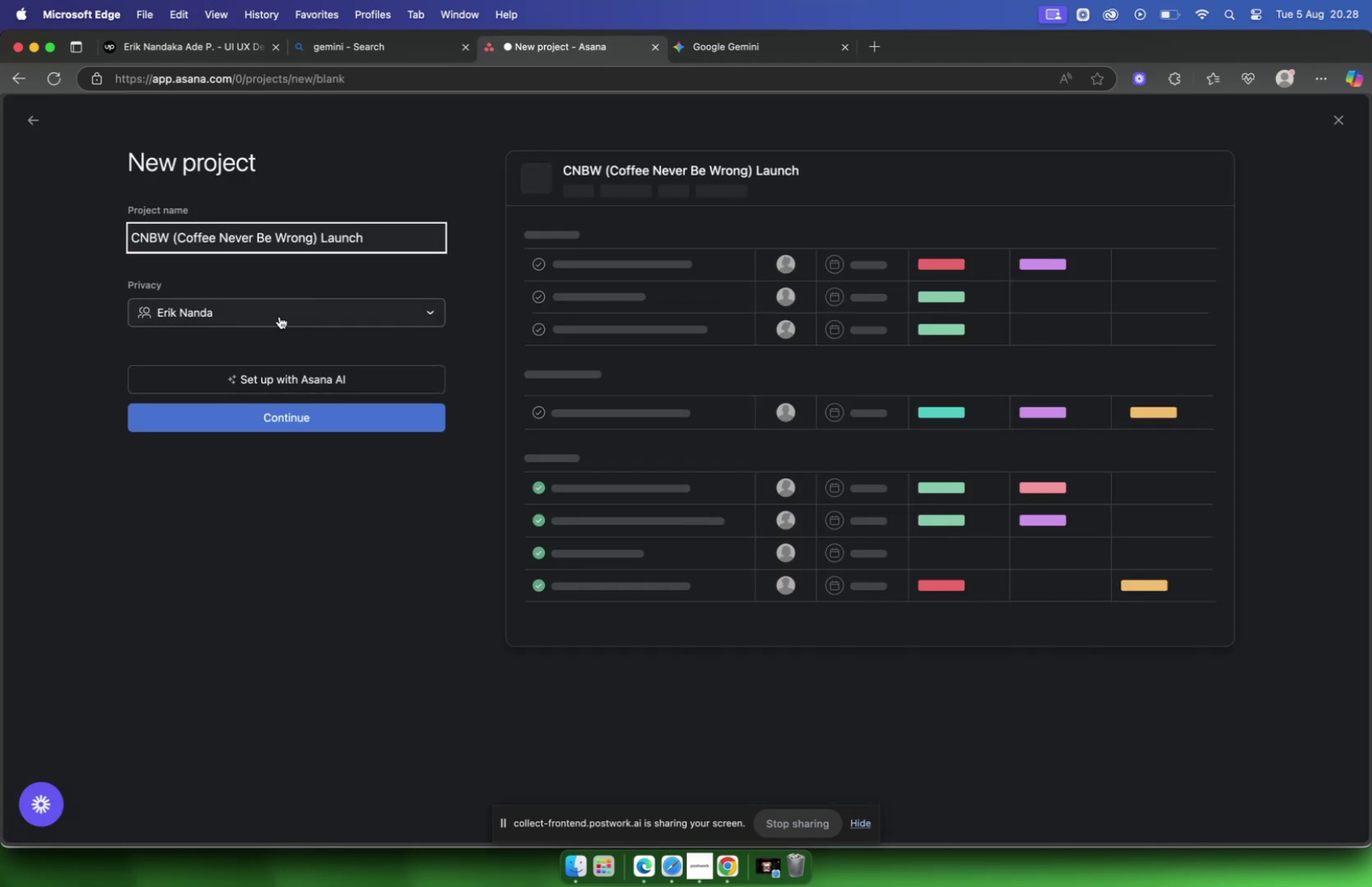 
left_click([279, 316])
 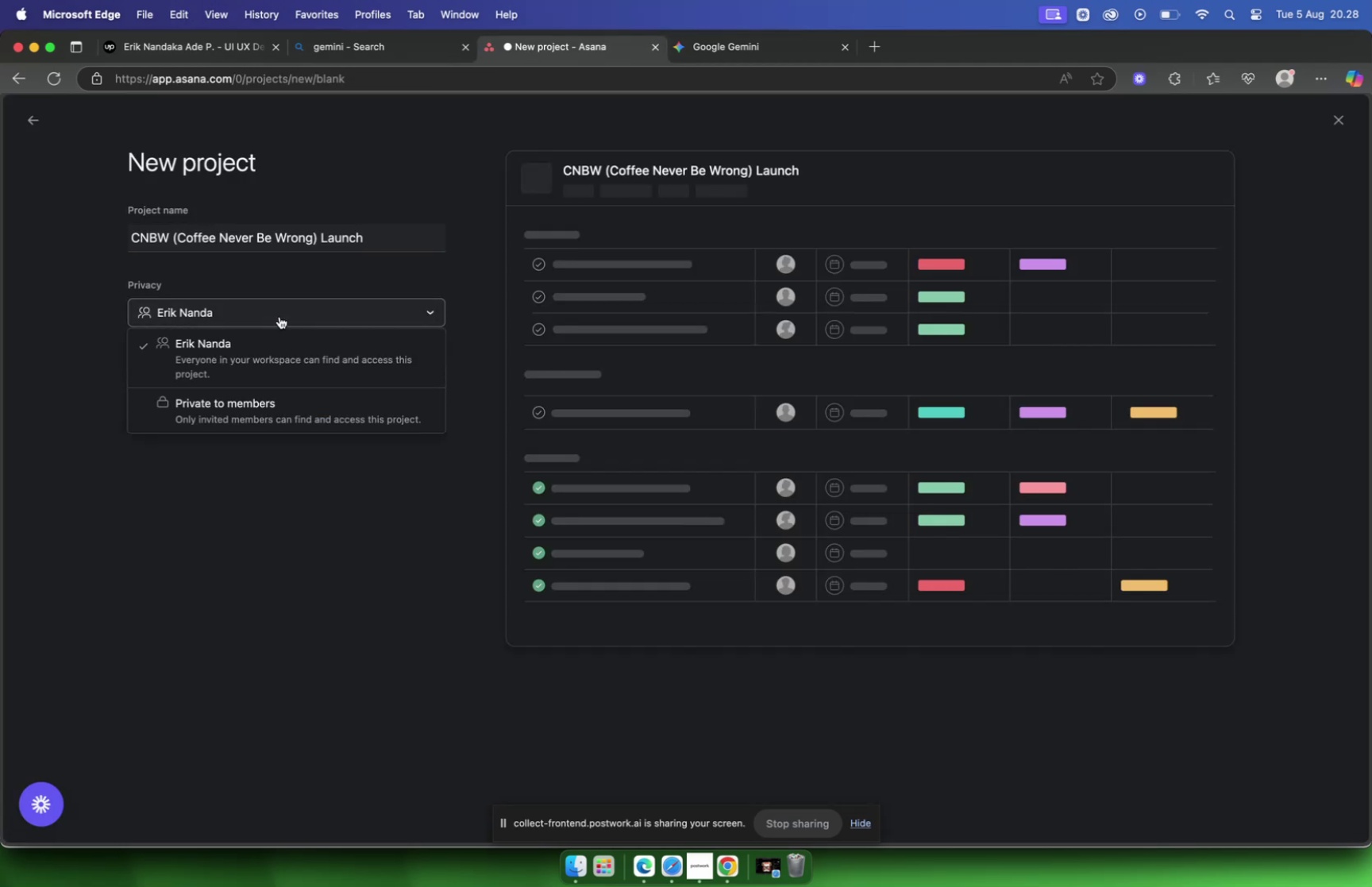 
left_click([279, 316])
 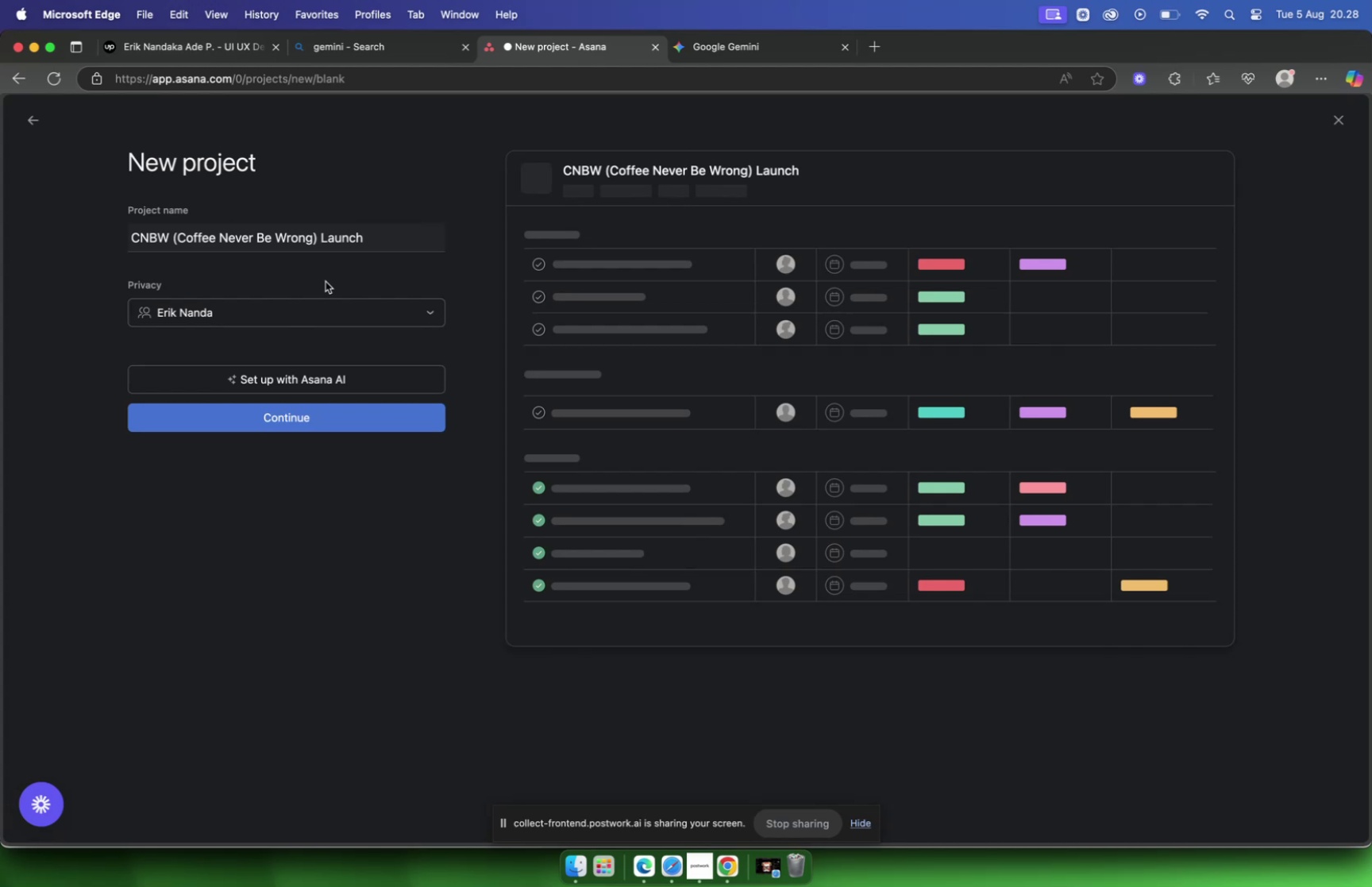 
left_click([326, 281])
 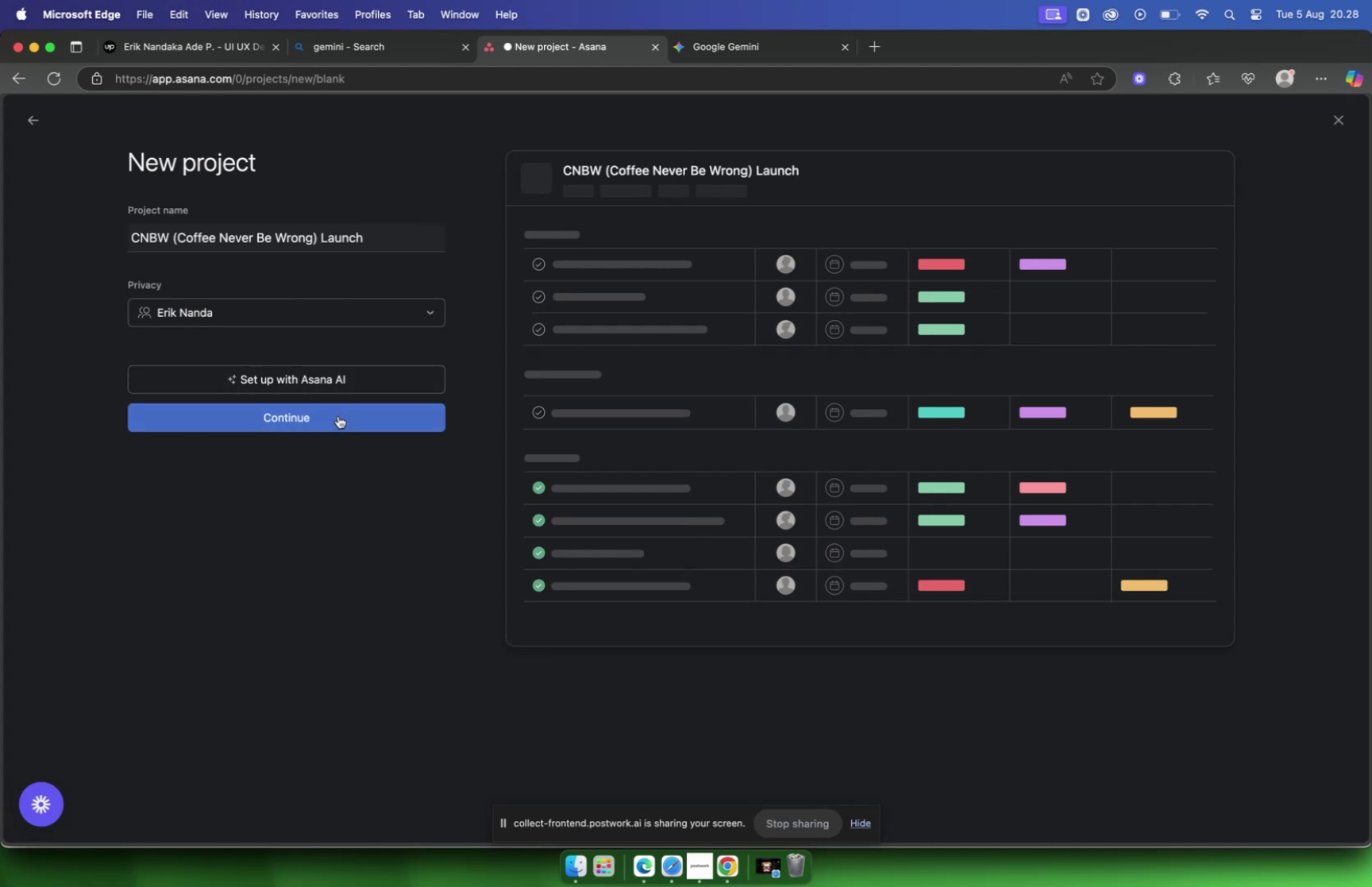 
left_click([338, 415])
 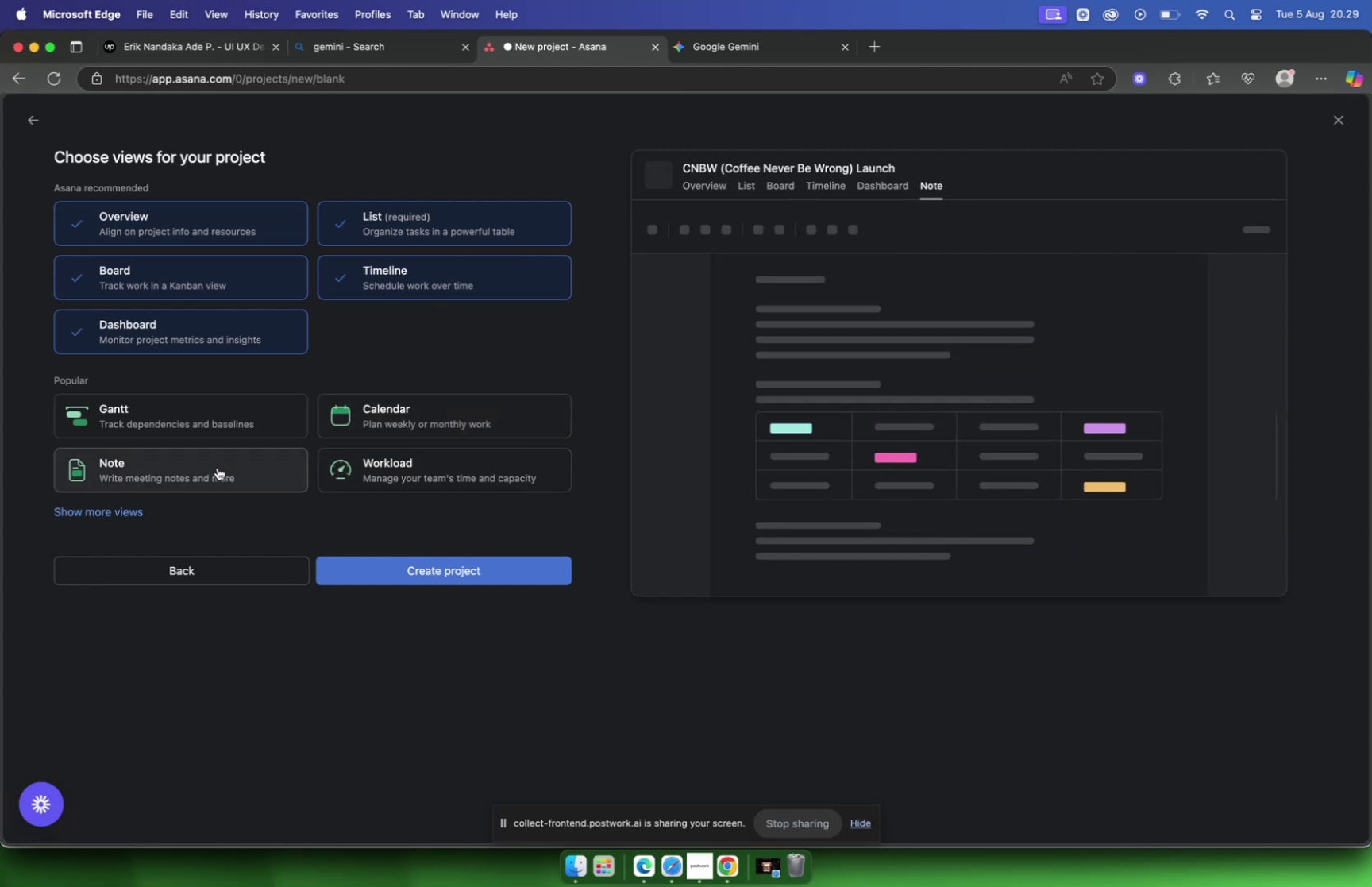 
wait(17.96)
 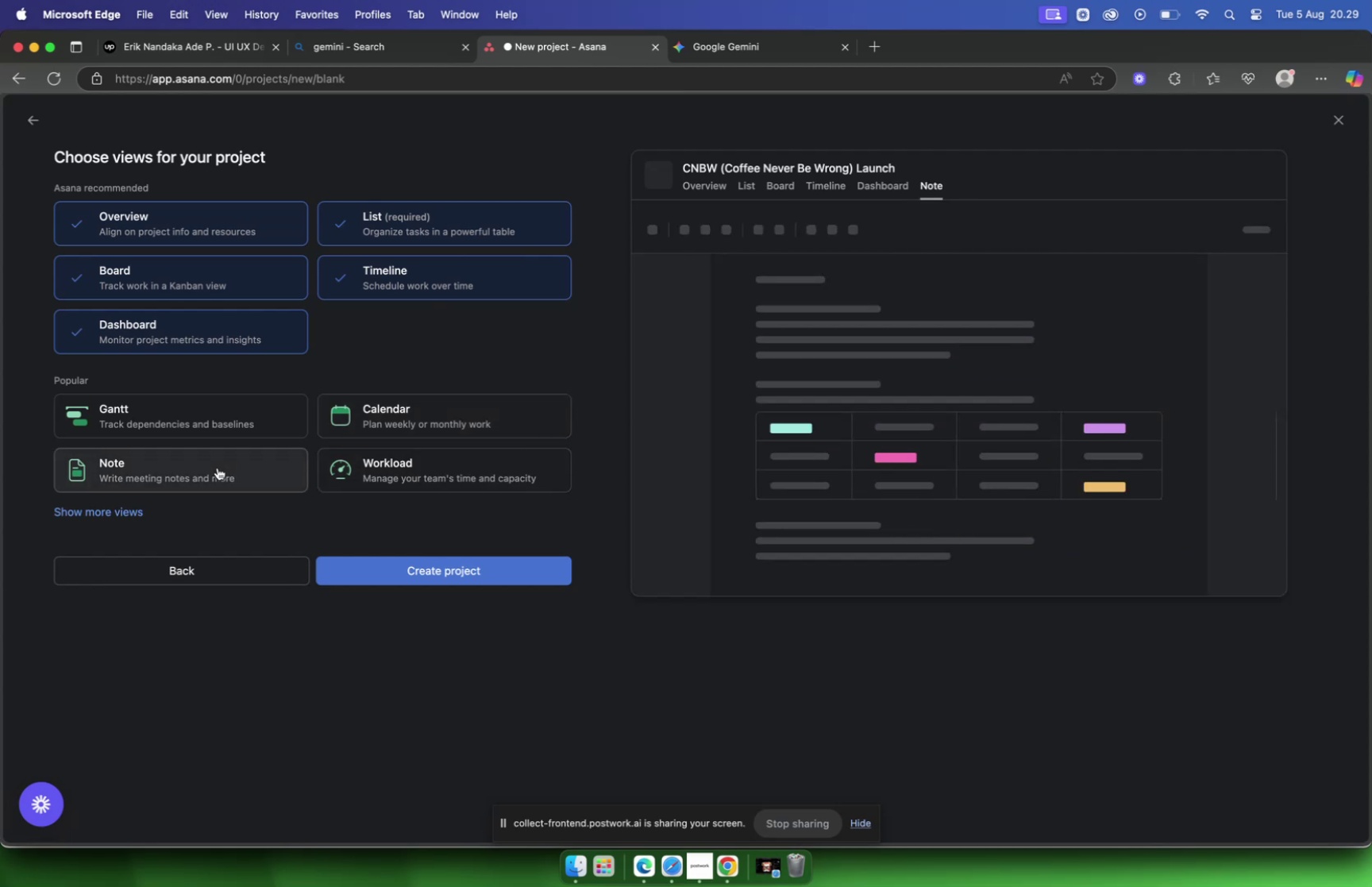 
left_click([211, 414])
 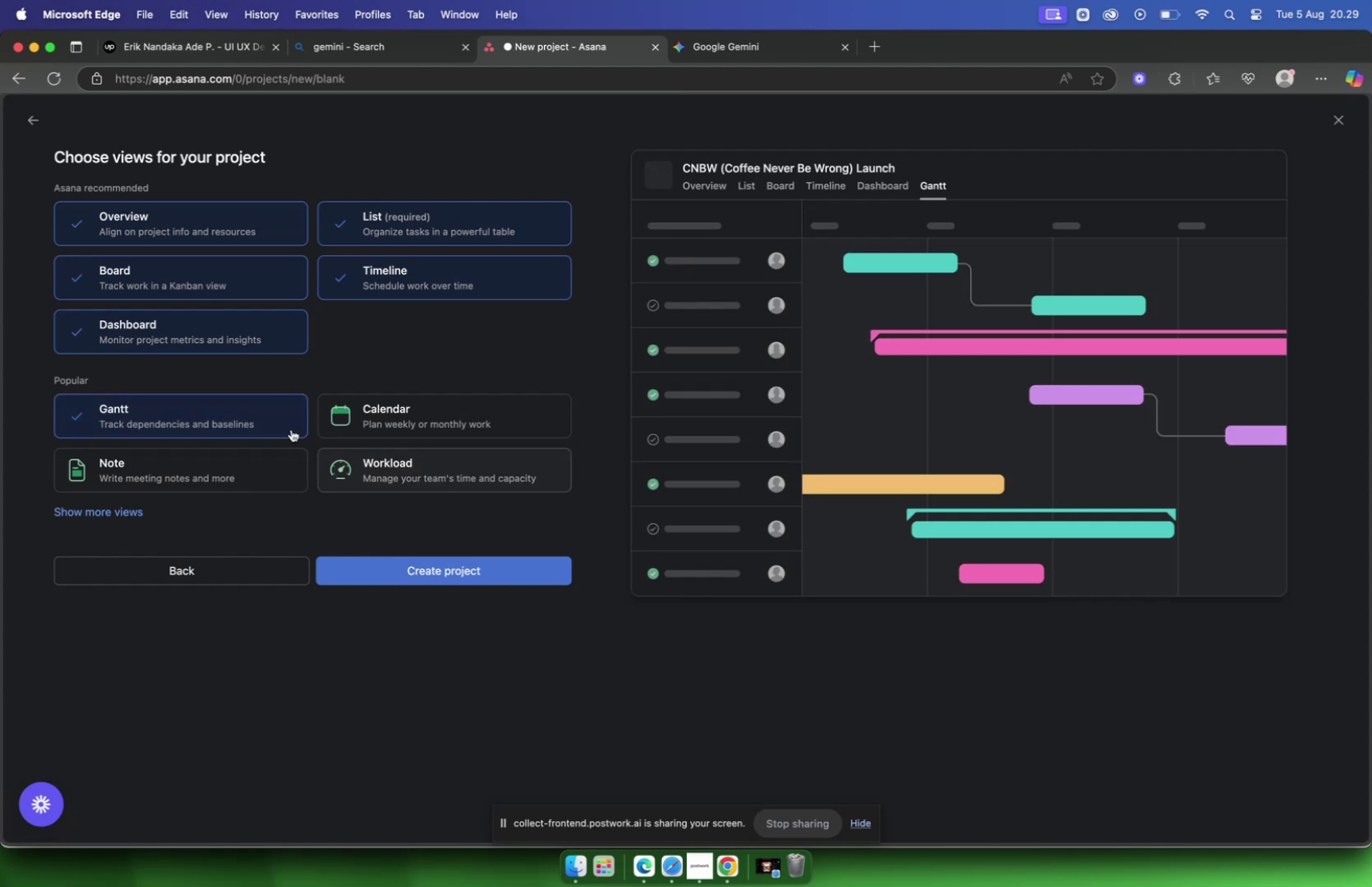 
left_click([182, 399])
 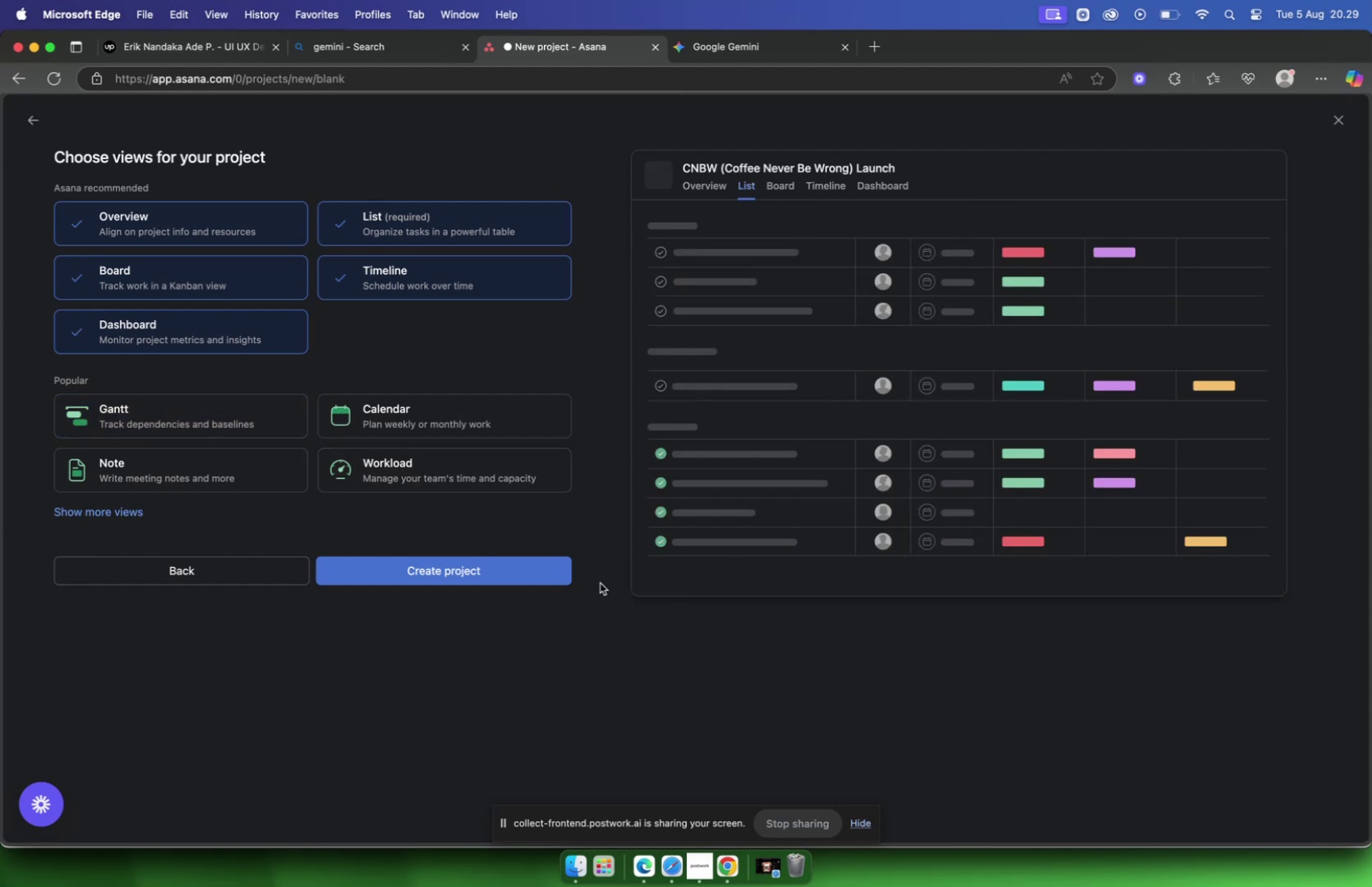 
wait(8.95)
 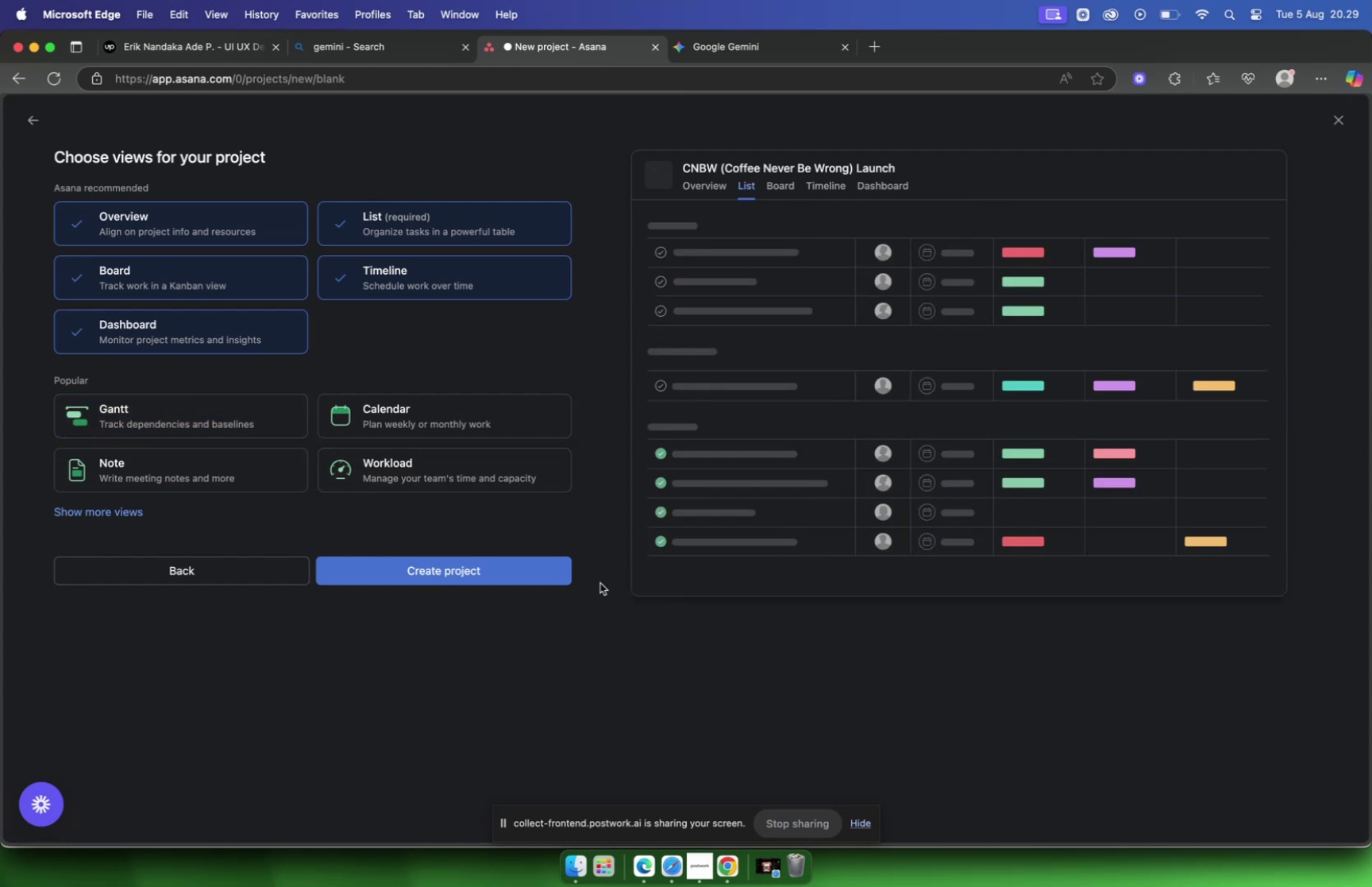 
left_click([386, 571])
 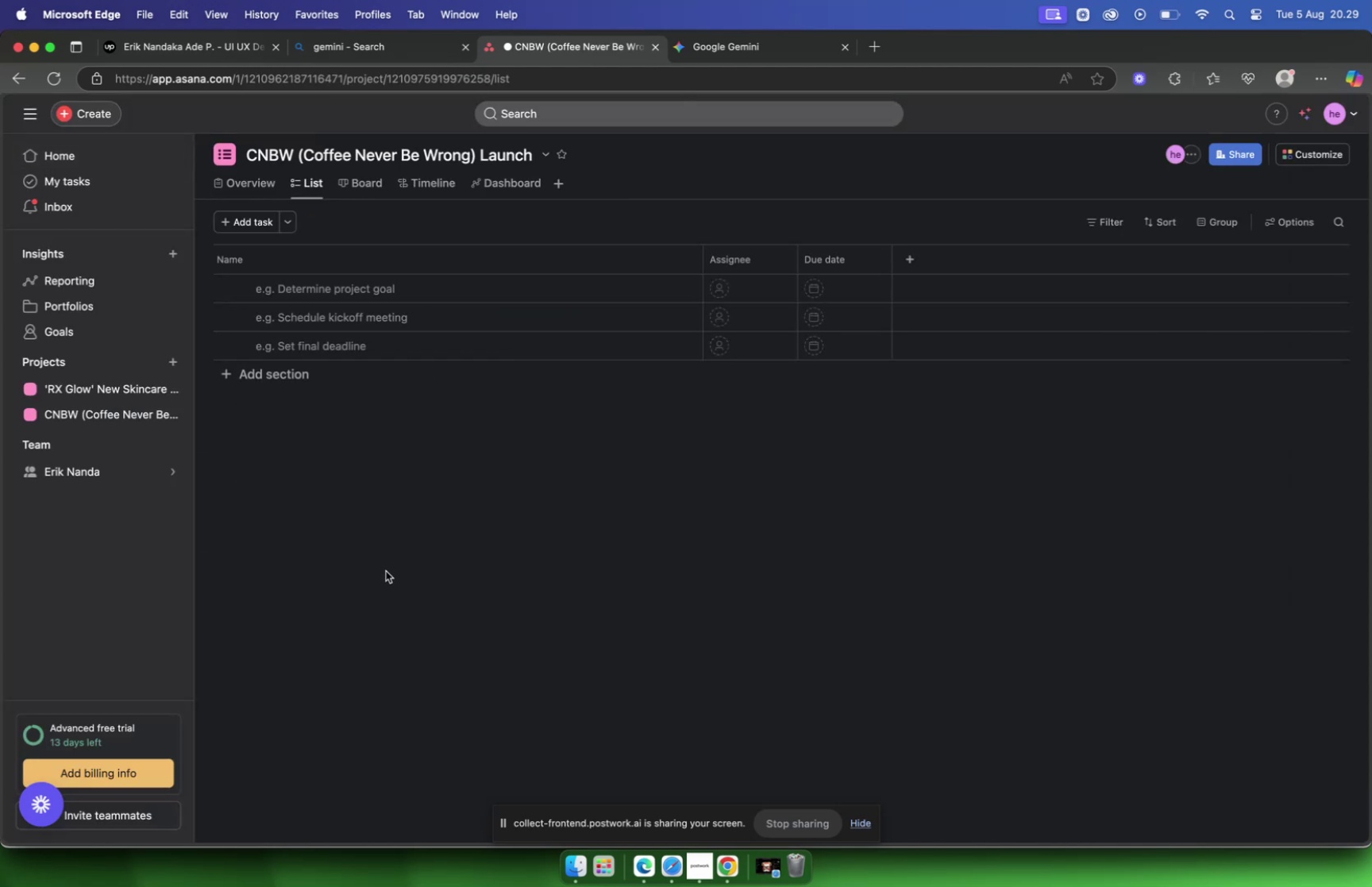 
wait(6.58)
 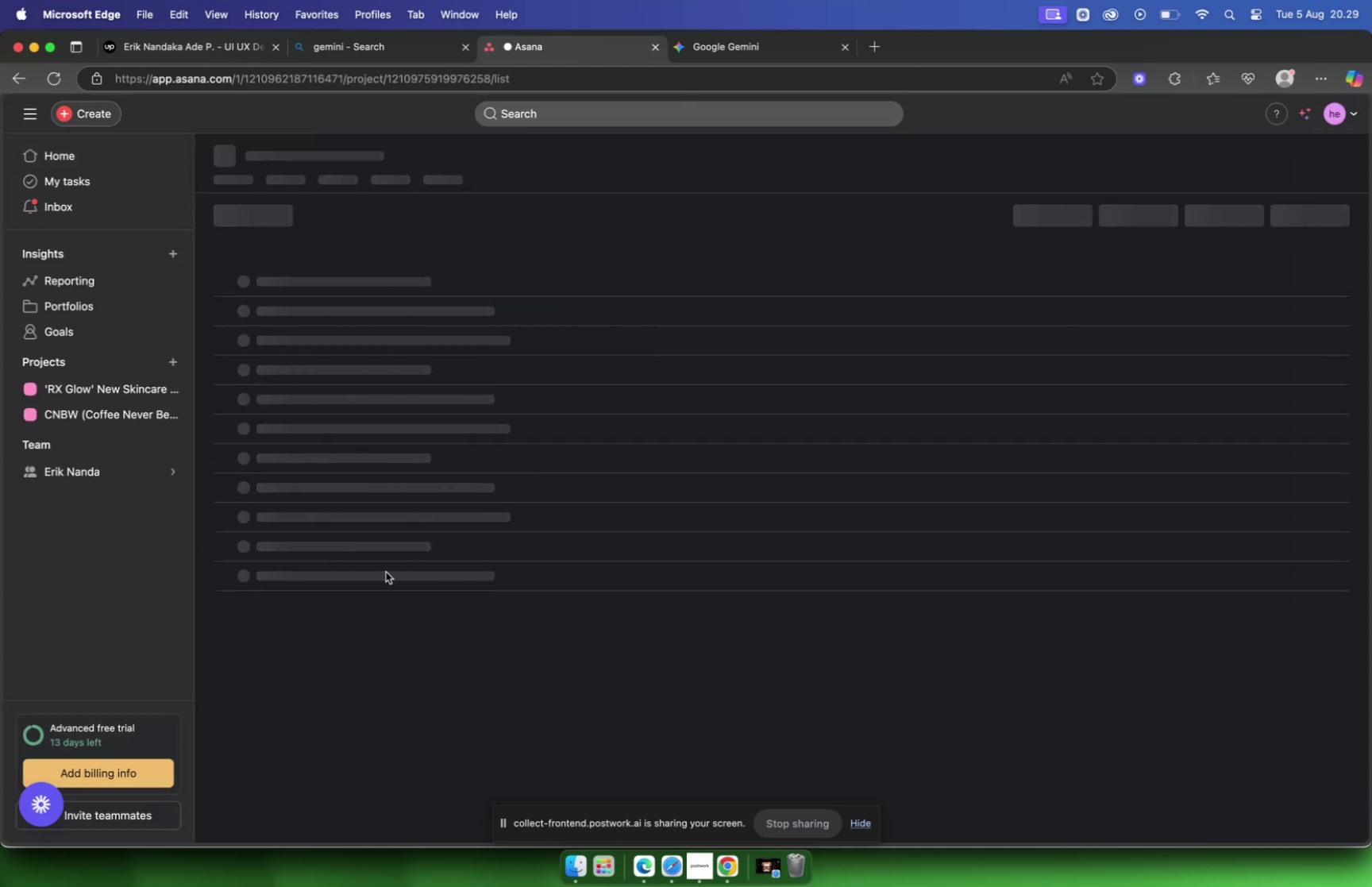 
left_click([249, 219])
 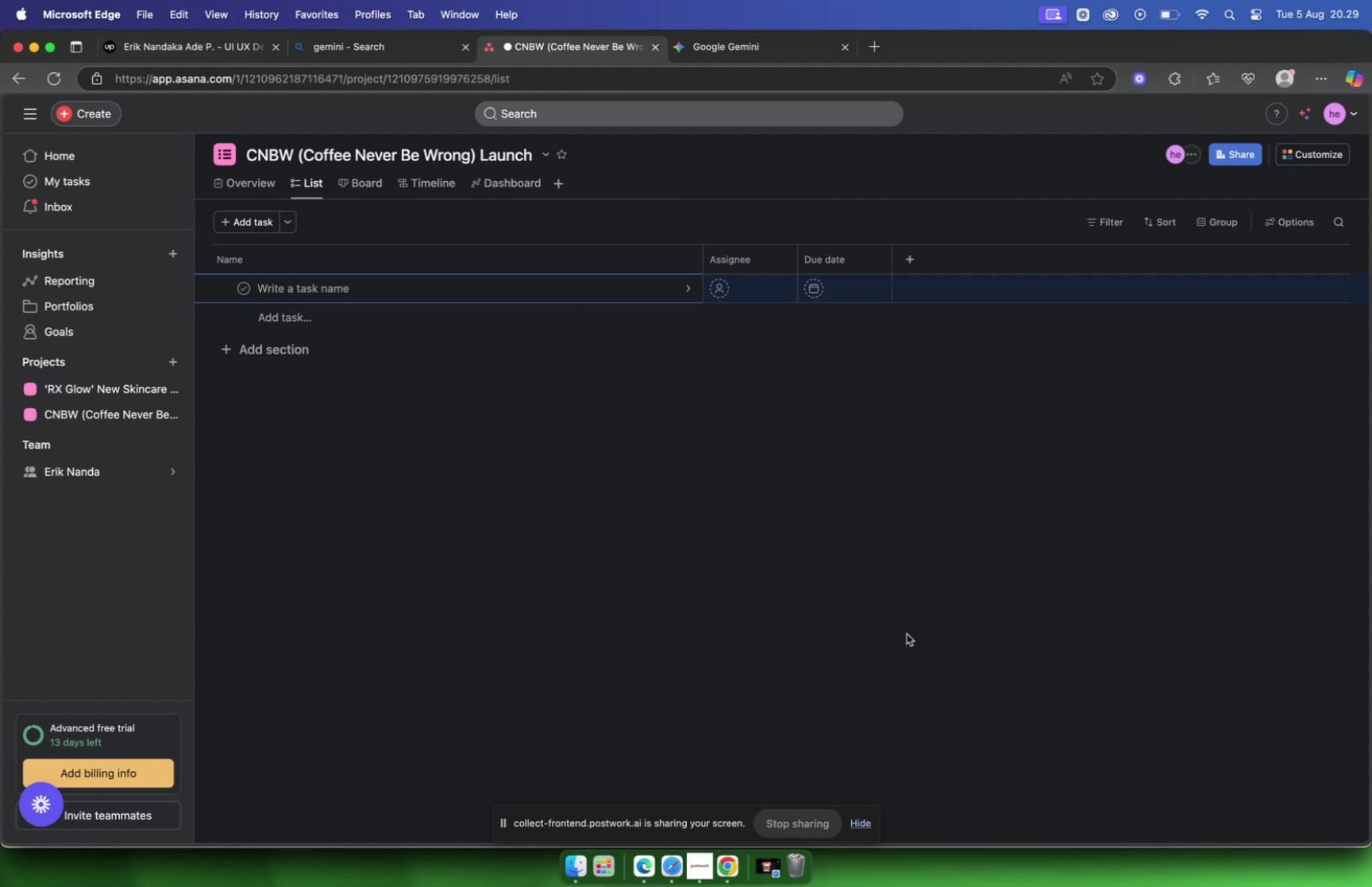 
left_click([907, 633])
 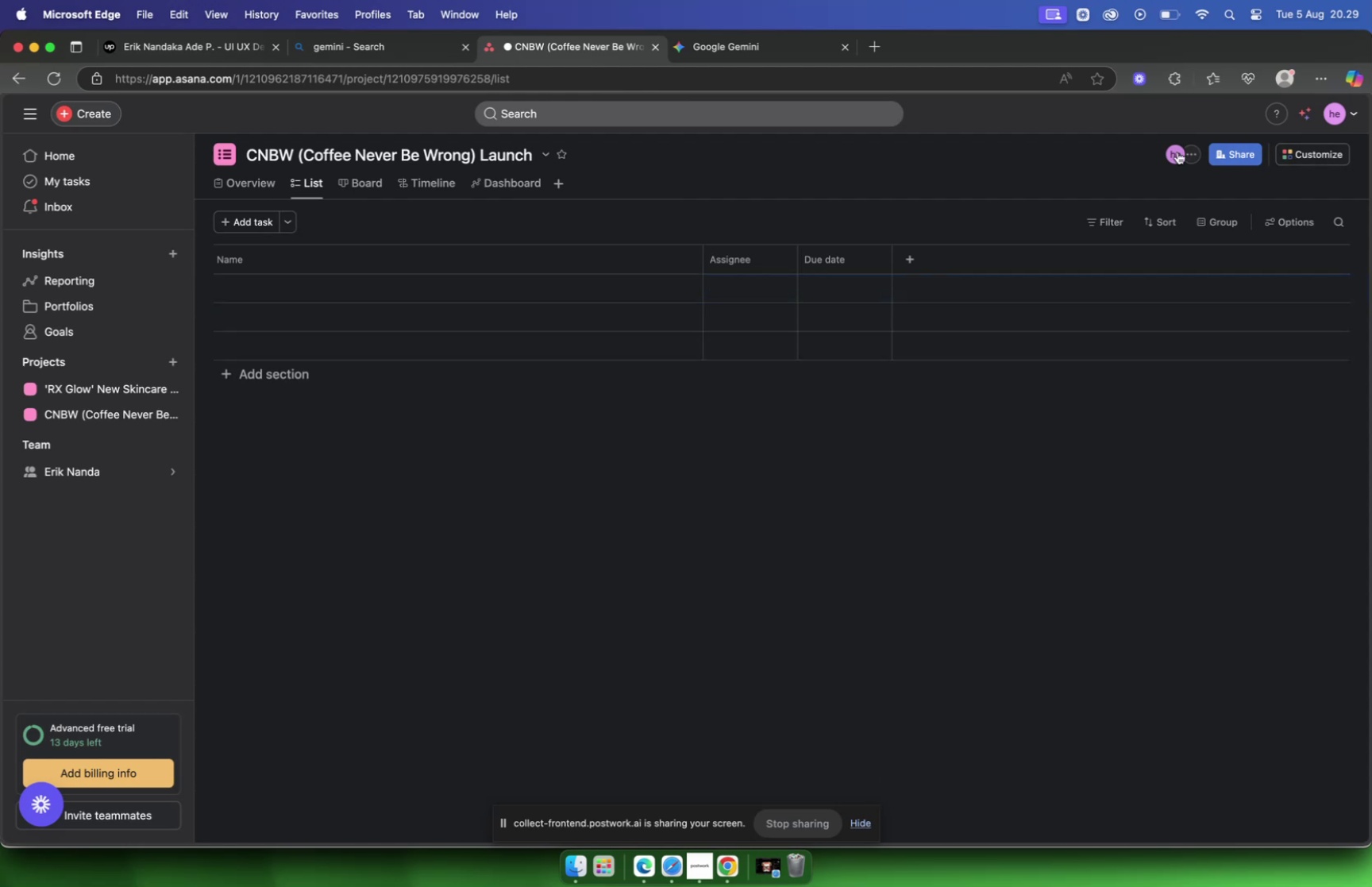 
left_click([1170, 151])
 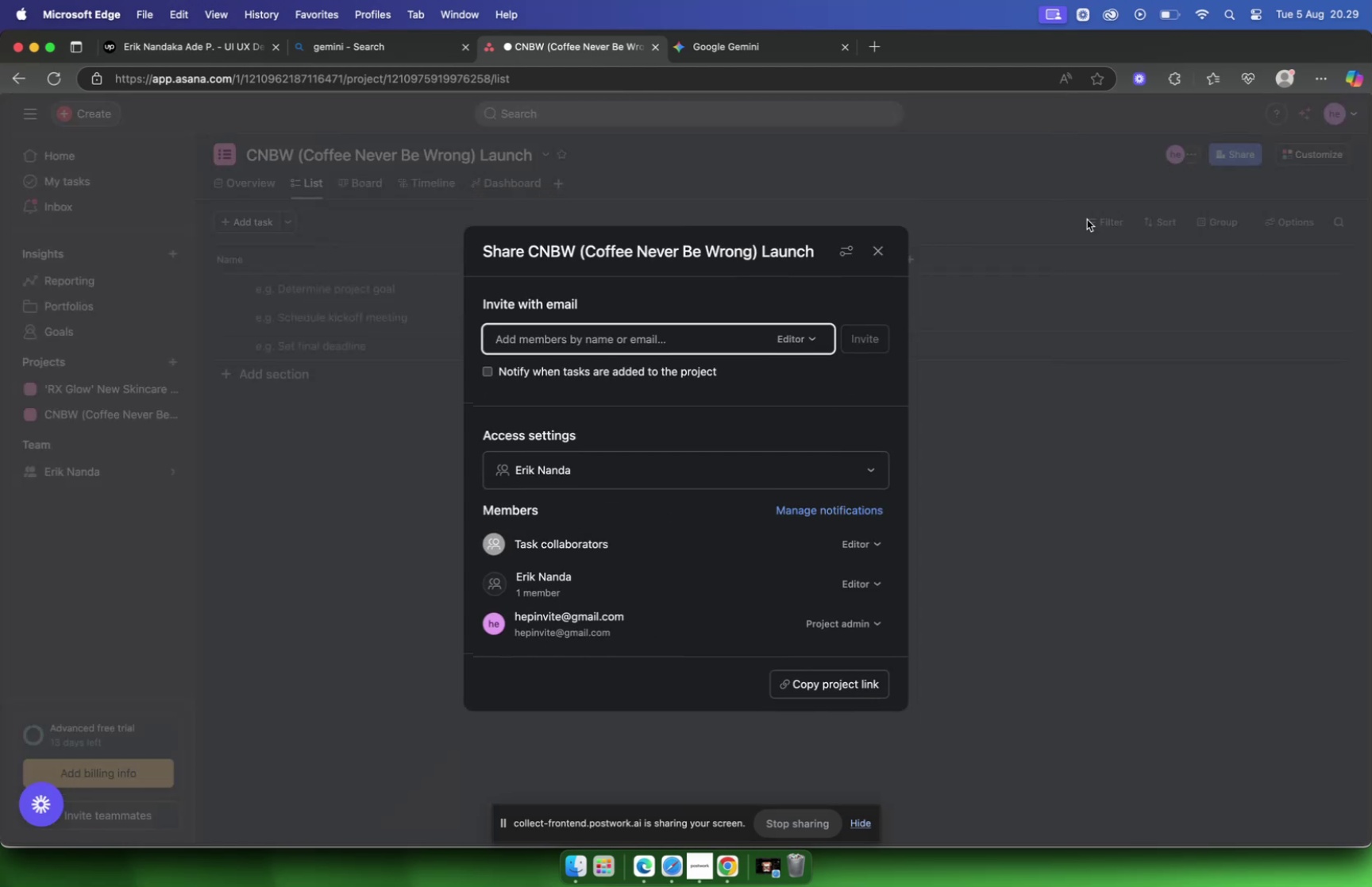 
scroll: coordinate [629, 545], scroll_direction: down, amount: 6.0
 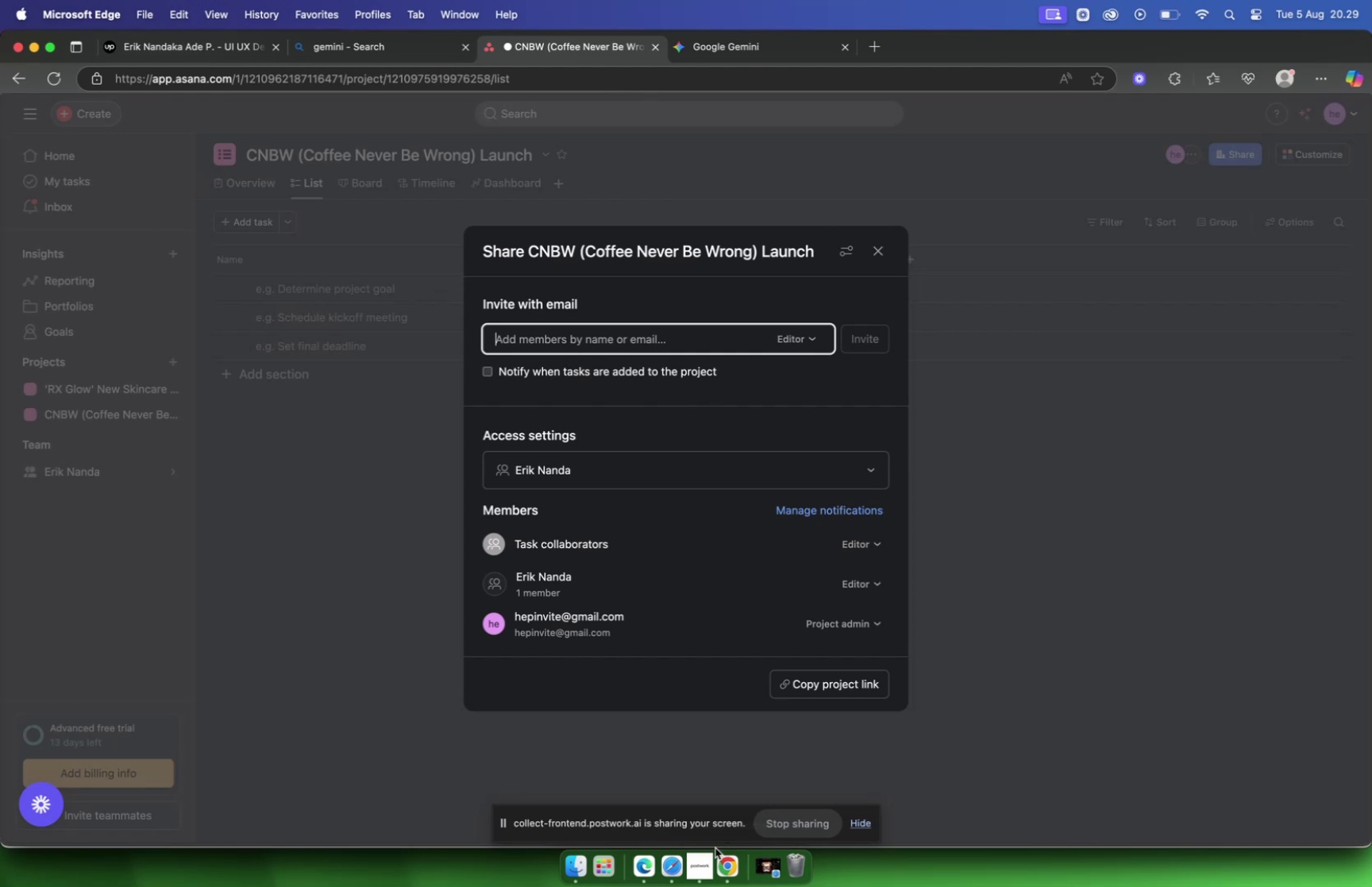 
wait(7.4)
 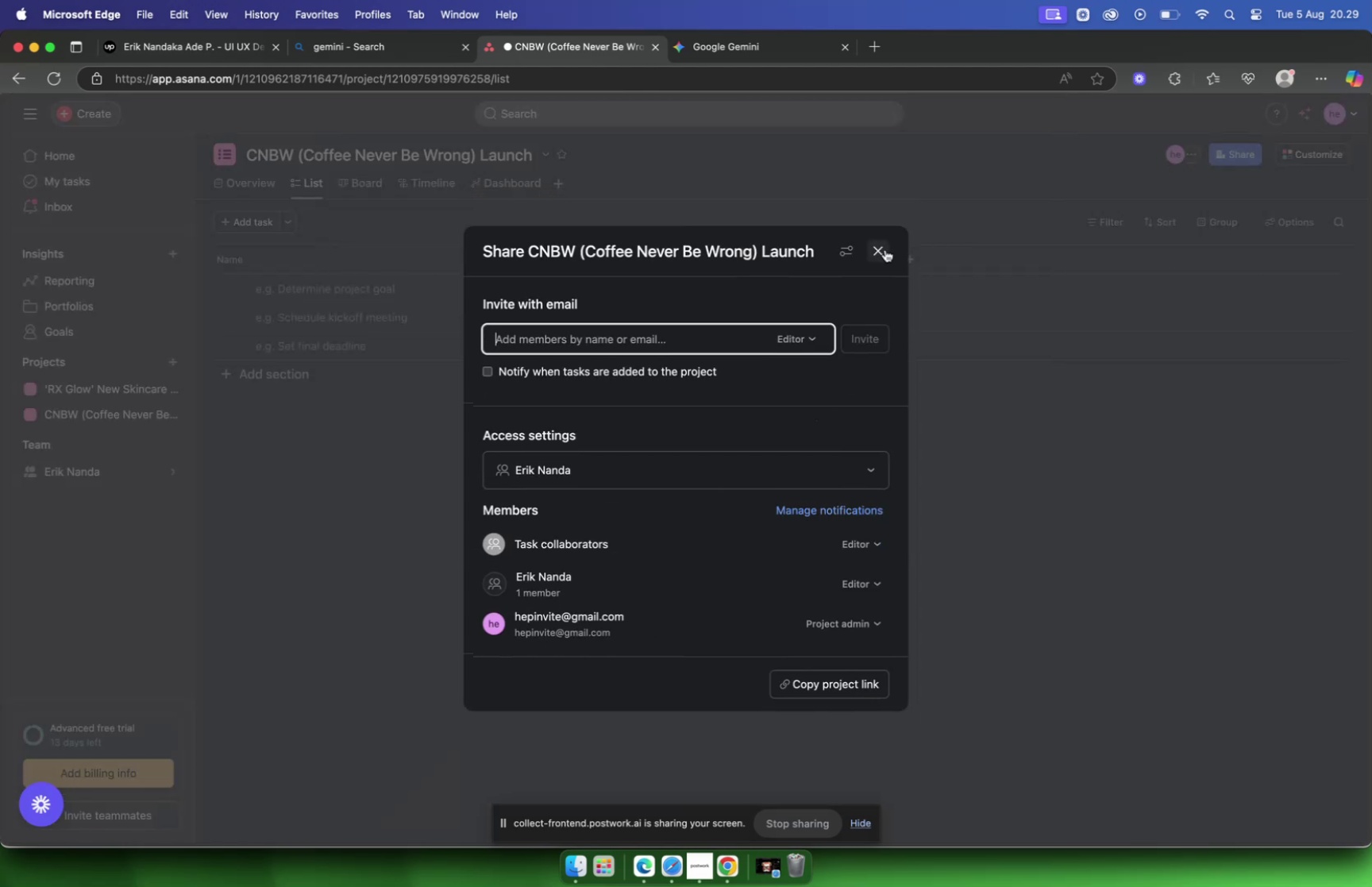 
left_click([741, 56])
 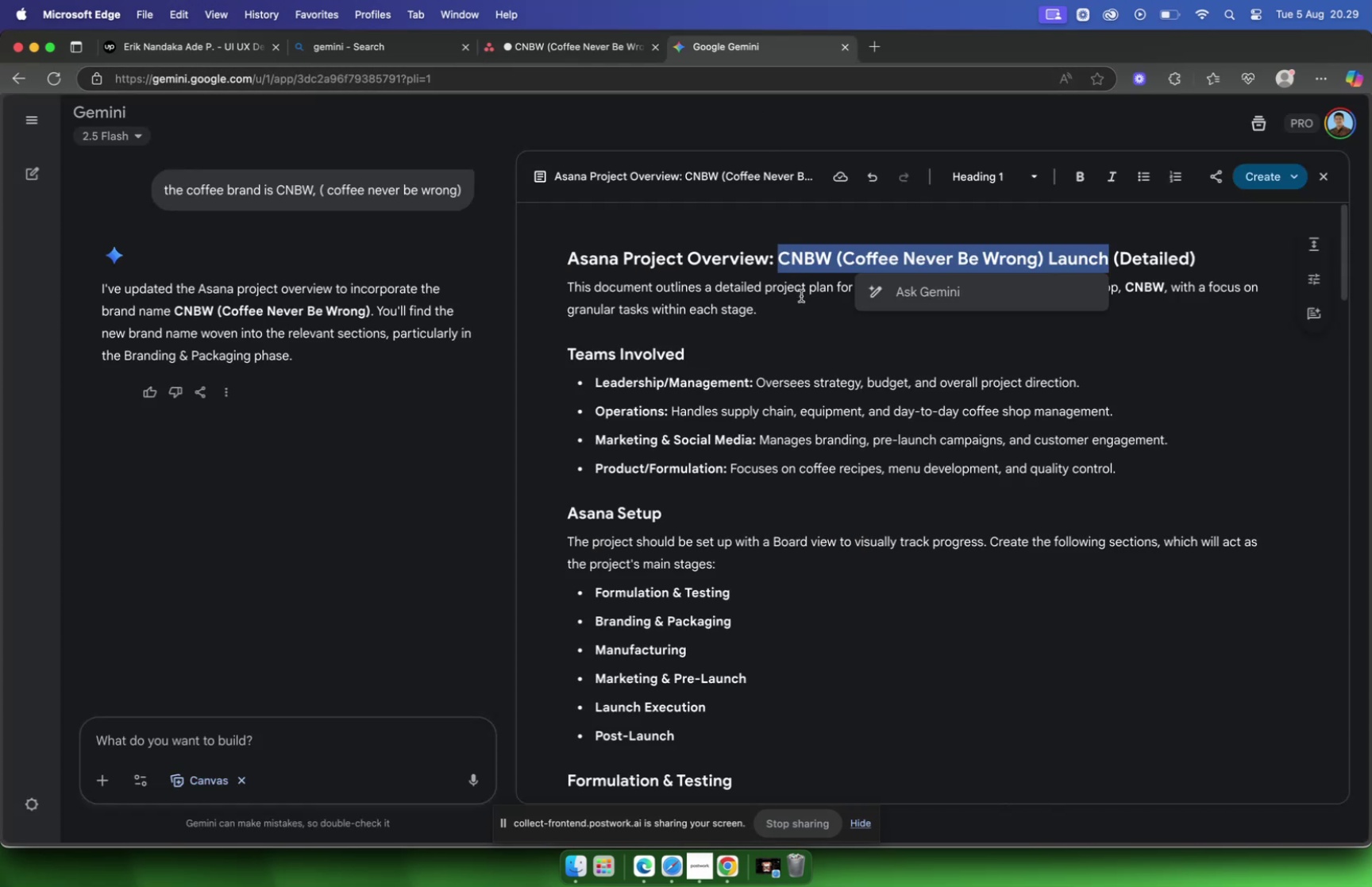 
scroll: coordinate [785, 295], scroll_direction: down, amount: 12.0
 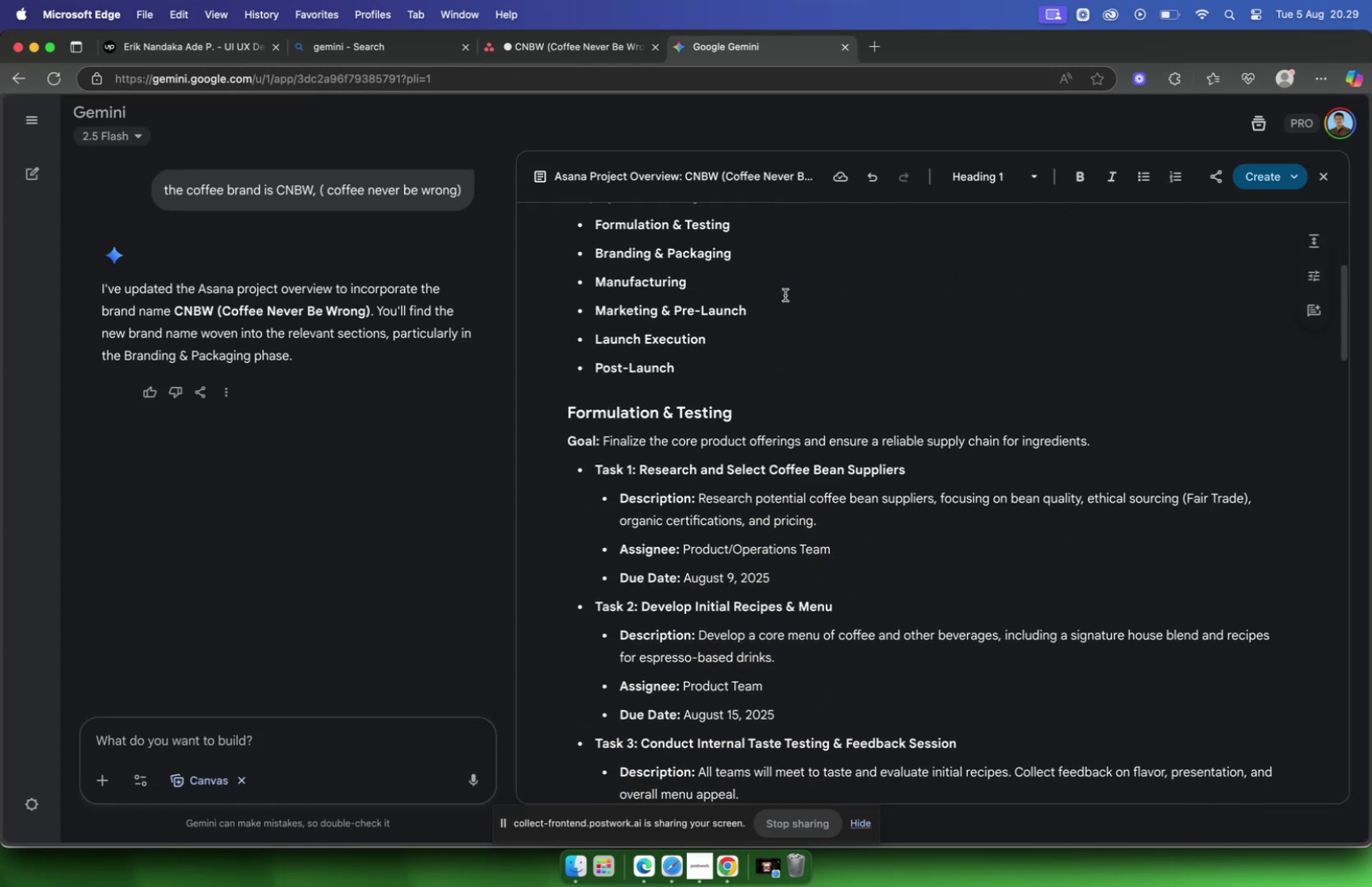 
scroll: coordinate [784, 295], scroll_direction: up, amount: 4.0
 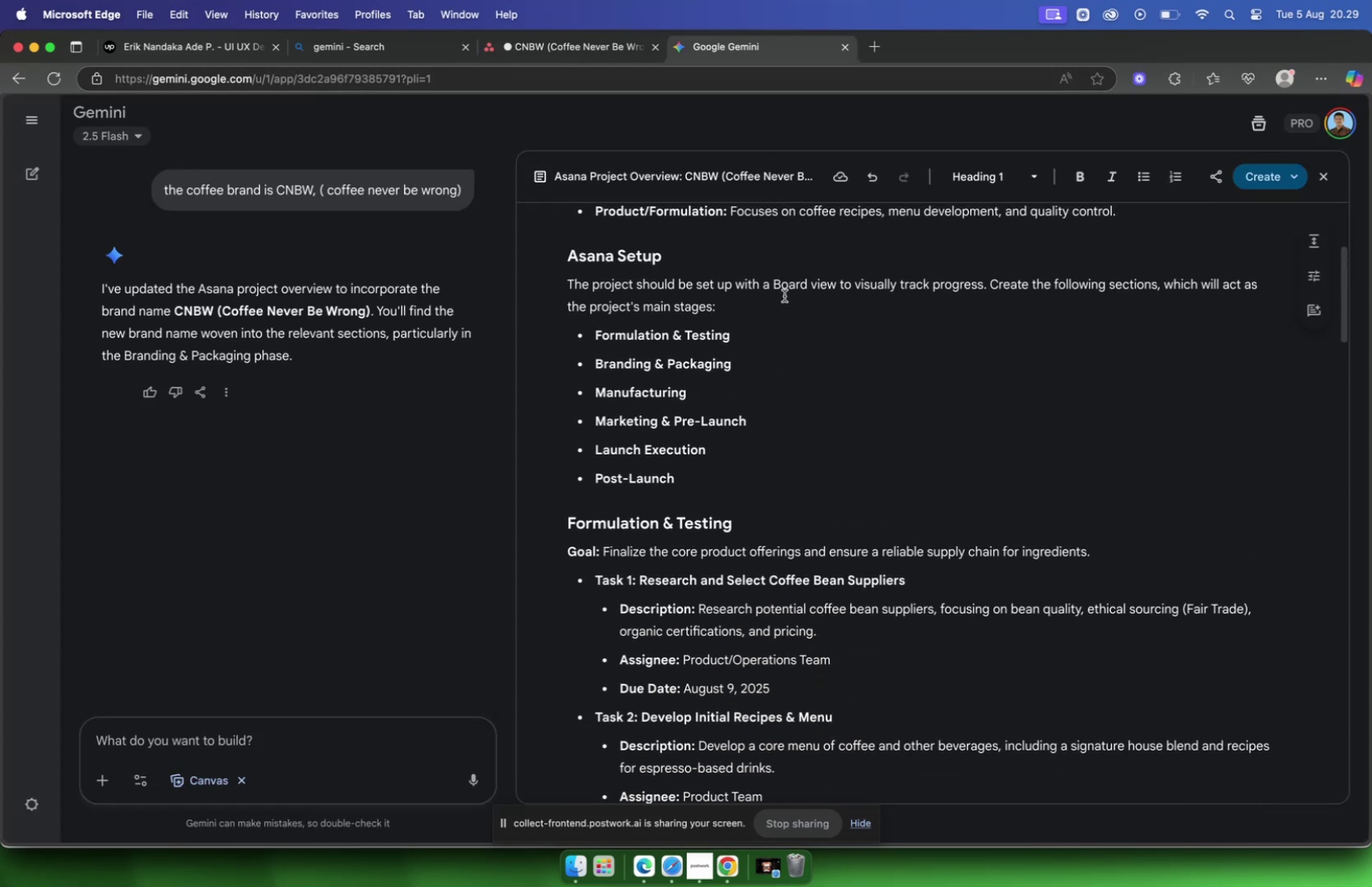 
scroll: coordinate [784, 295], scroll_direction: down, amount: 9.0
 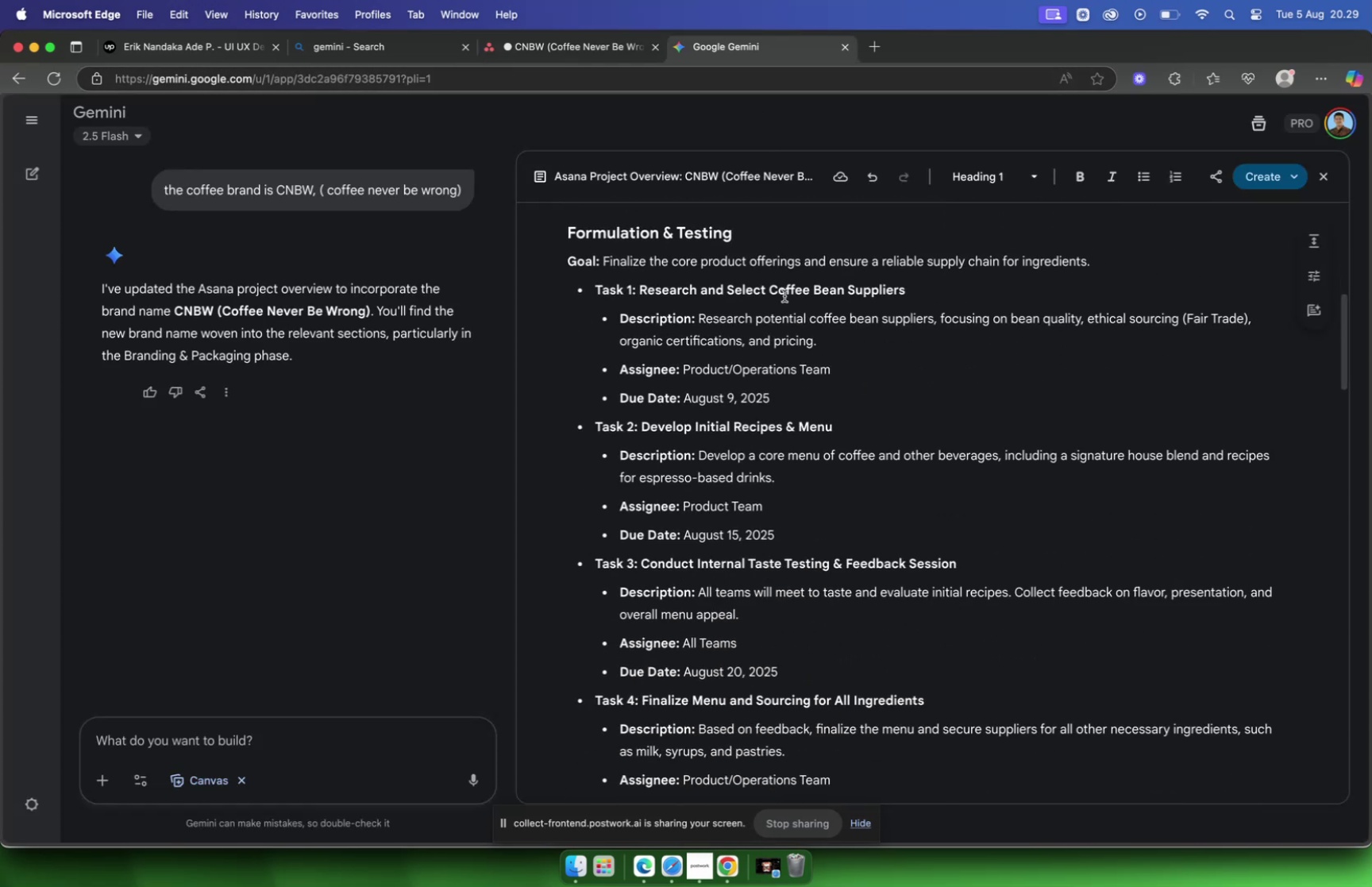 
scroll: coordinate [692, 123], scroll_direction: up, amount: 36.0
 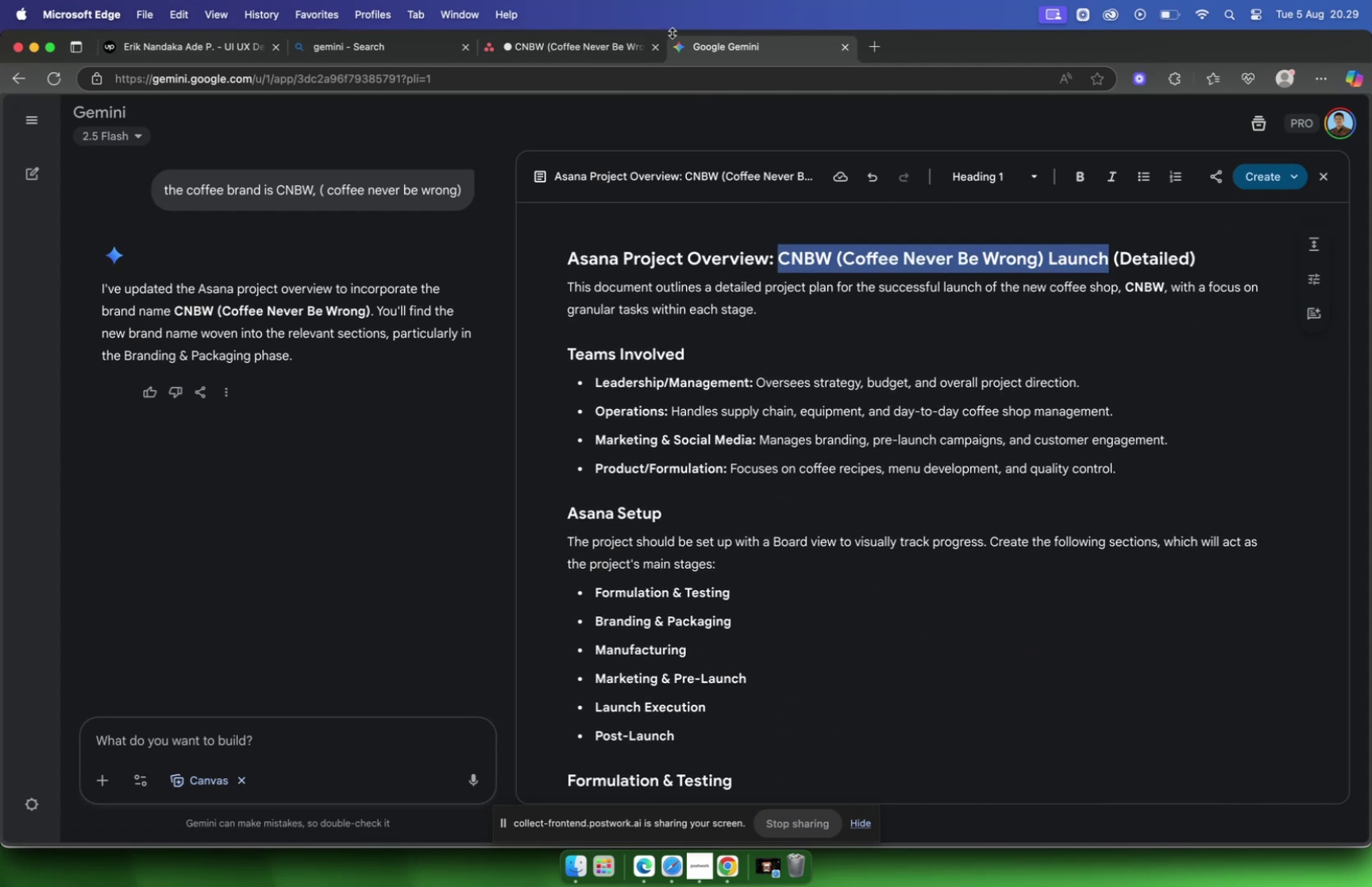 
left_click([588, 48])
 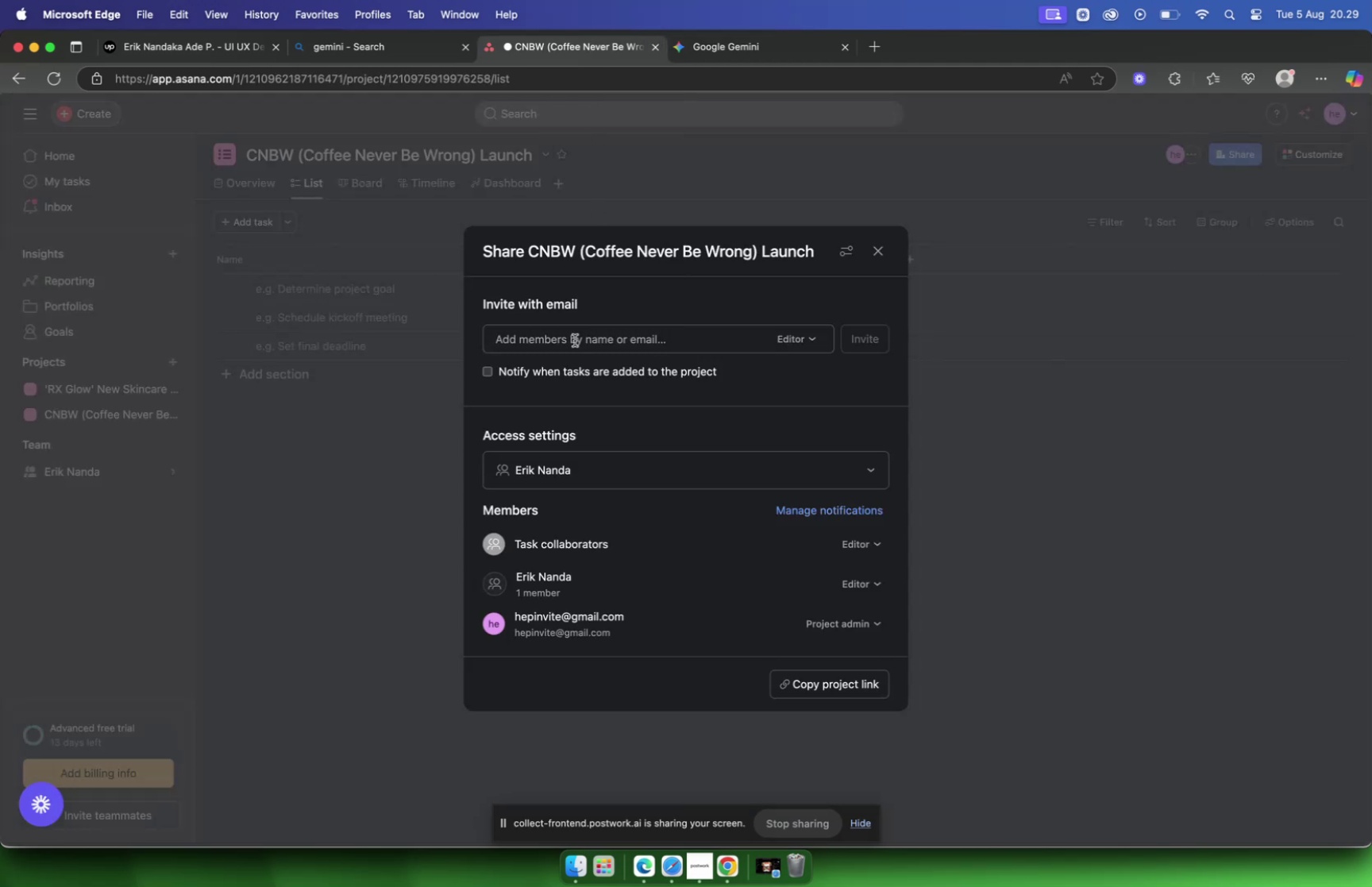 
left_click([572, 338])
 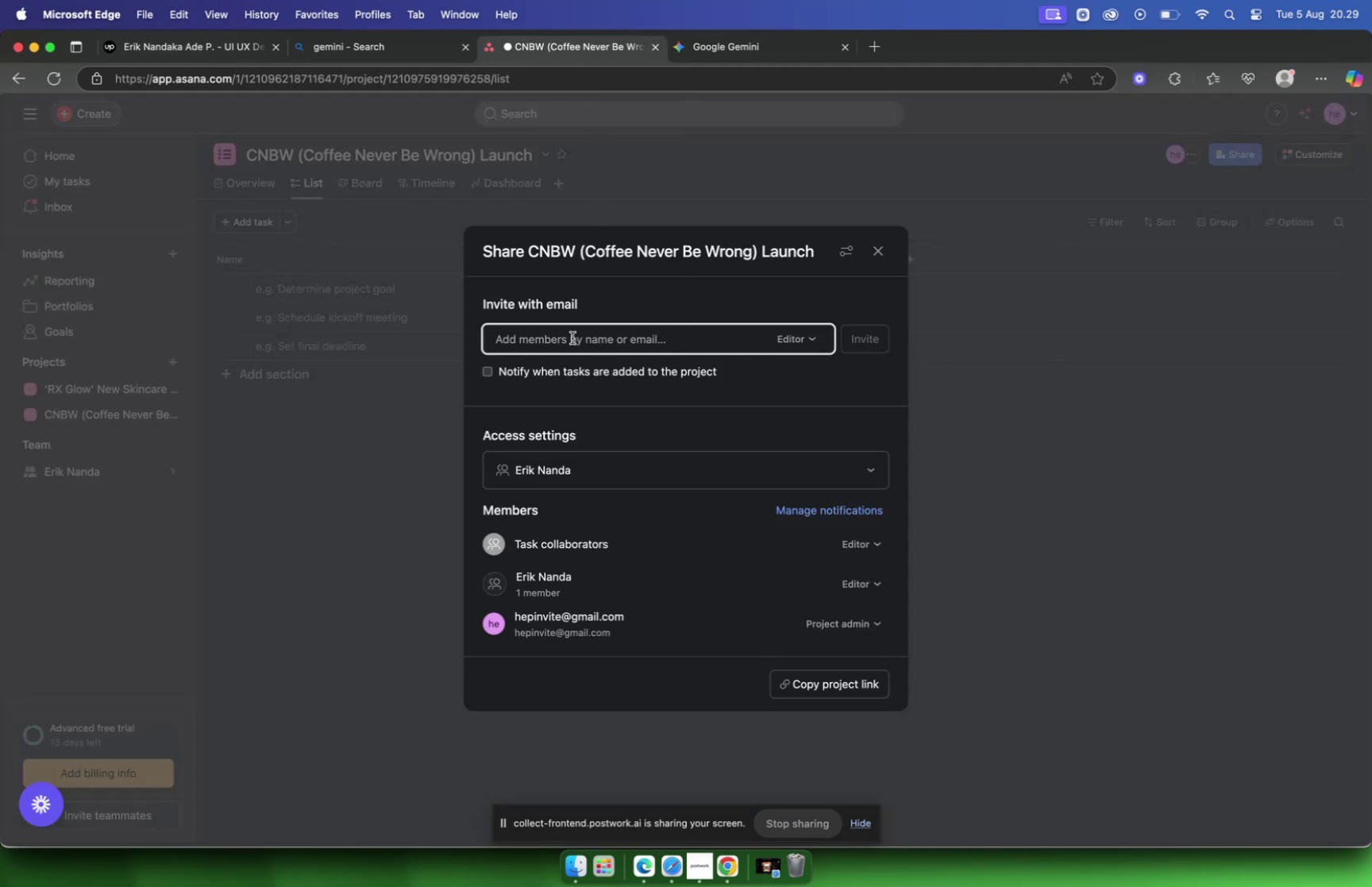 
type(Leadership/management)
 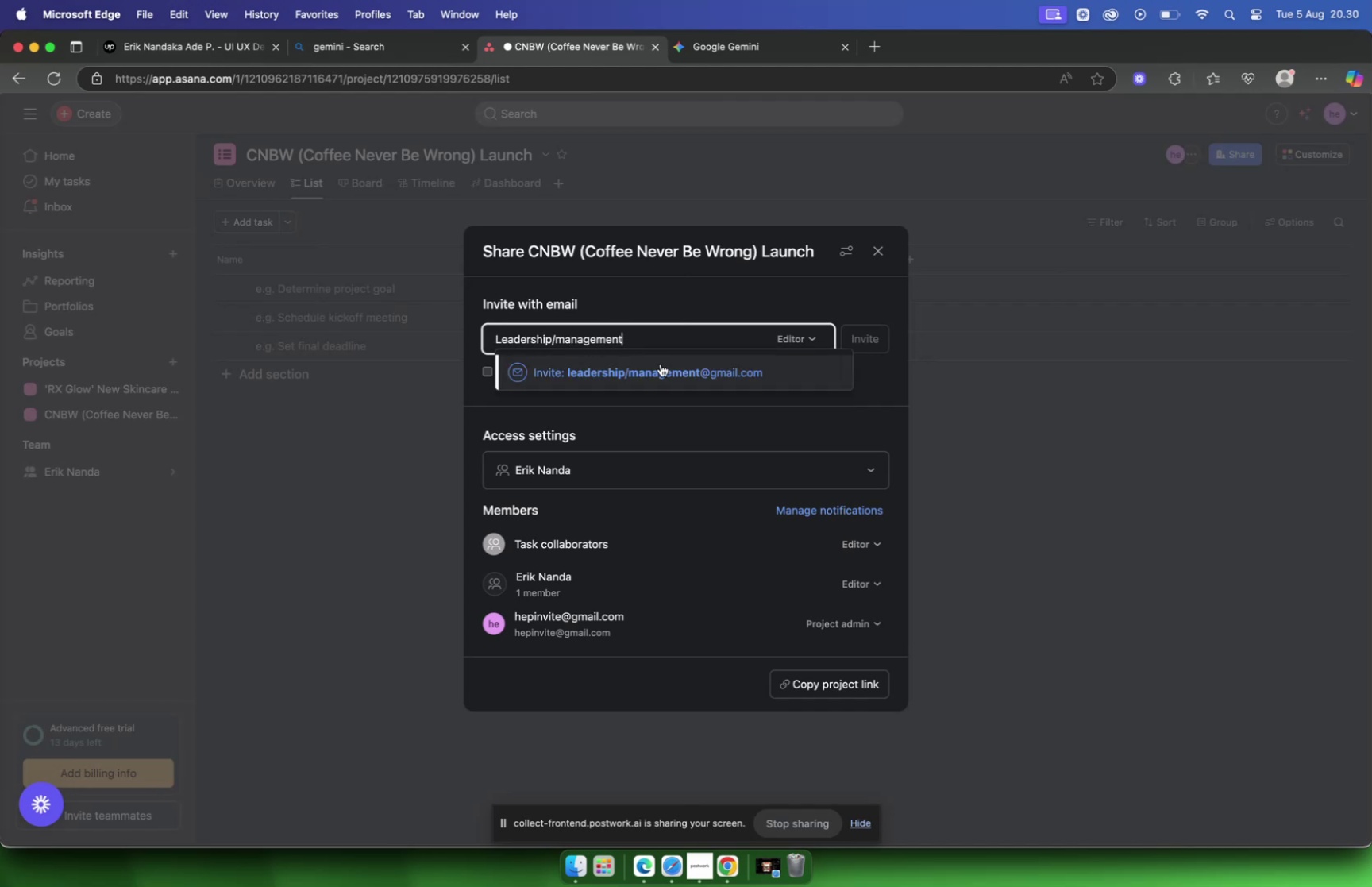 
left_click([662, 365])
 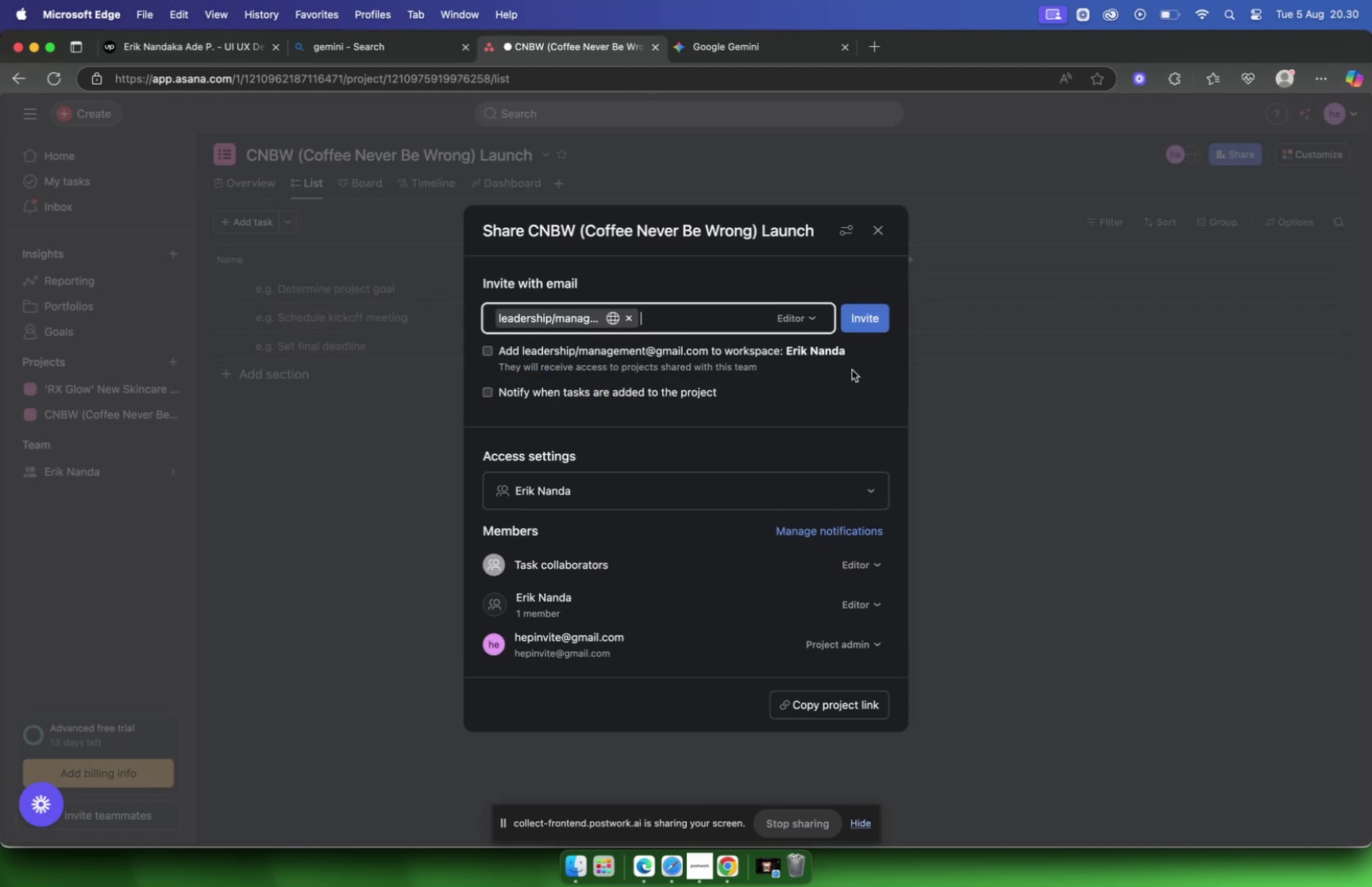 
wait(7.16)
 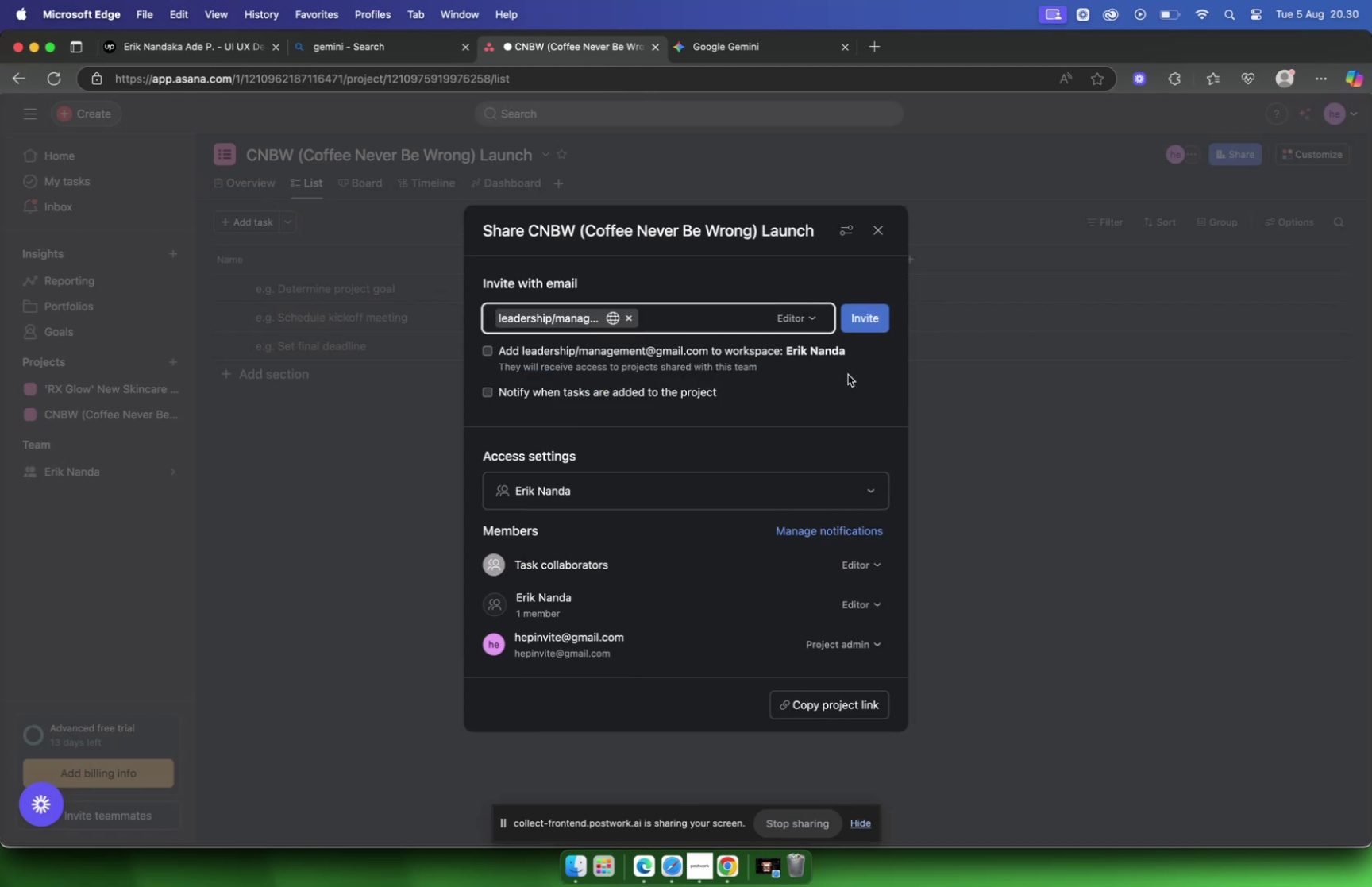 
left_click([865, 322])
 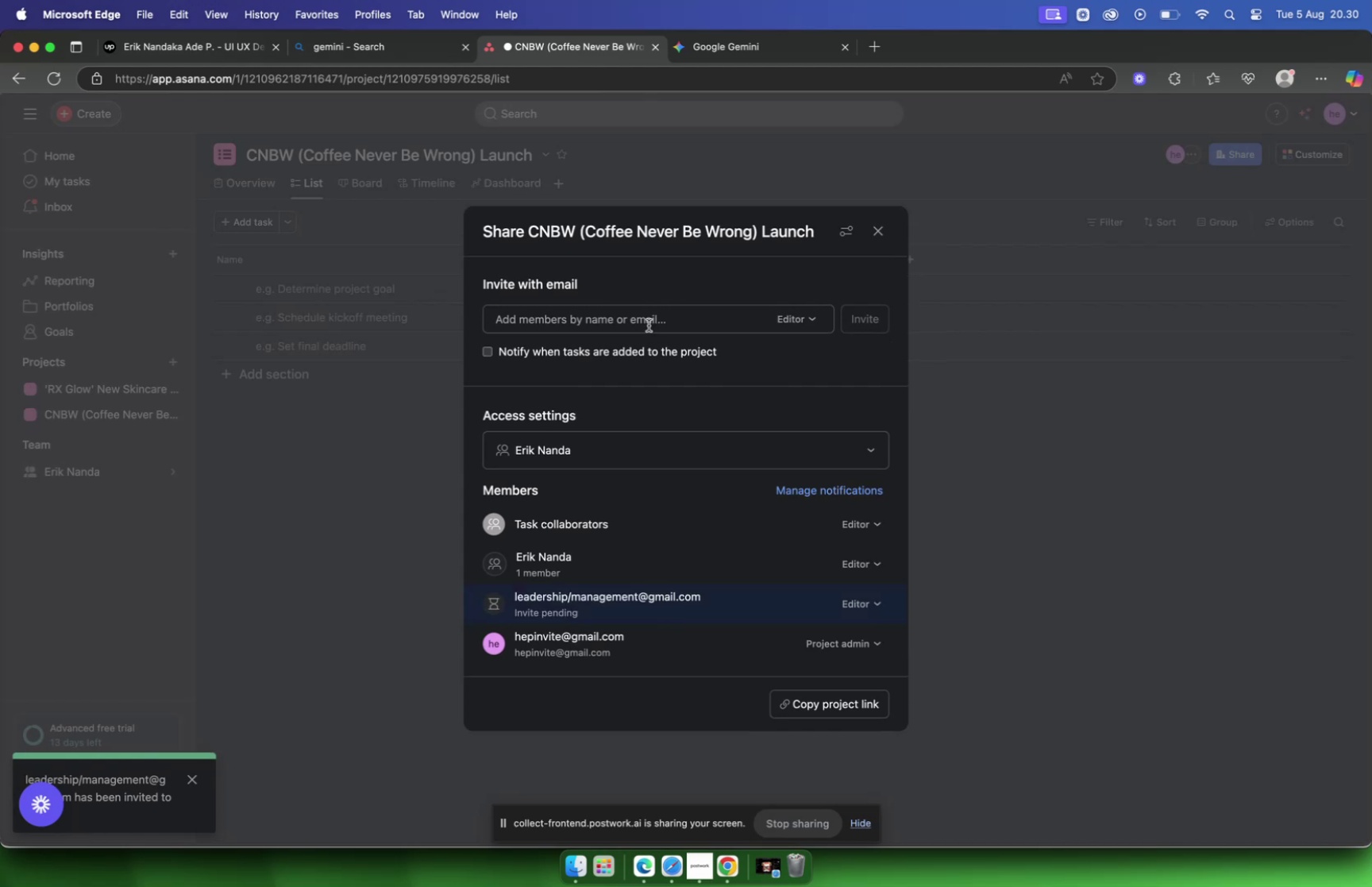 
wait(11.97)
 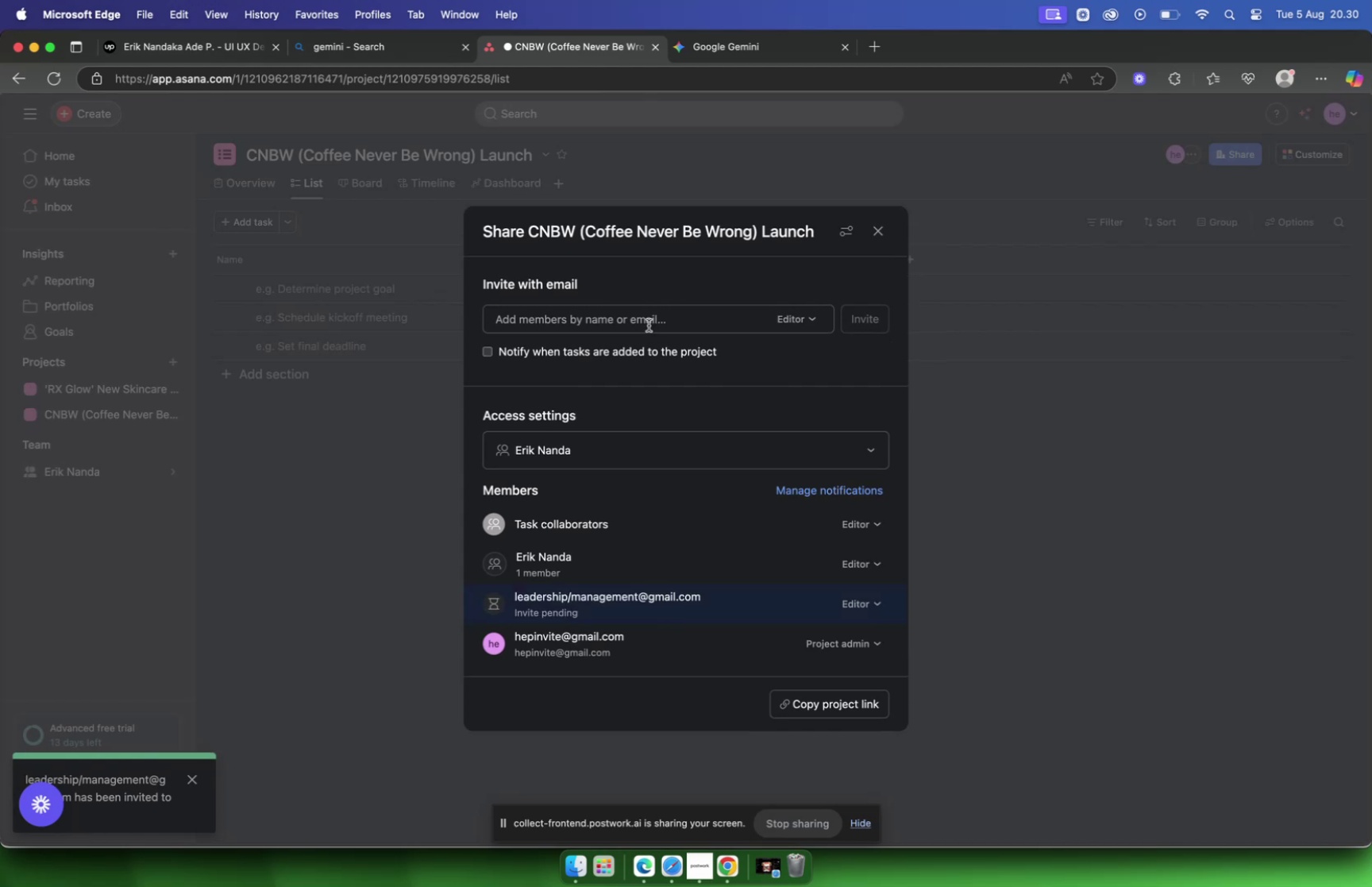 
left_click([729, 51])
 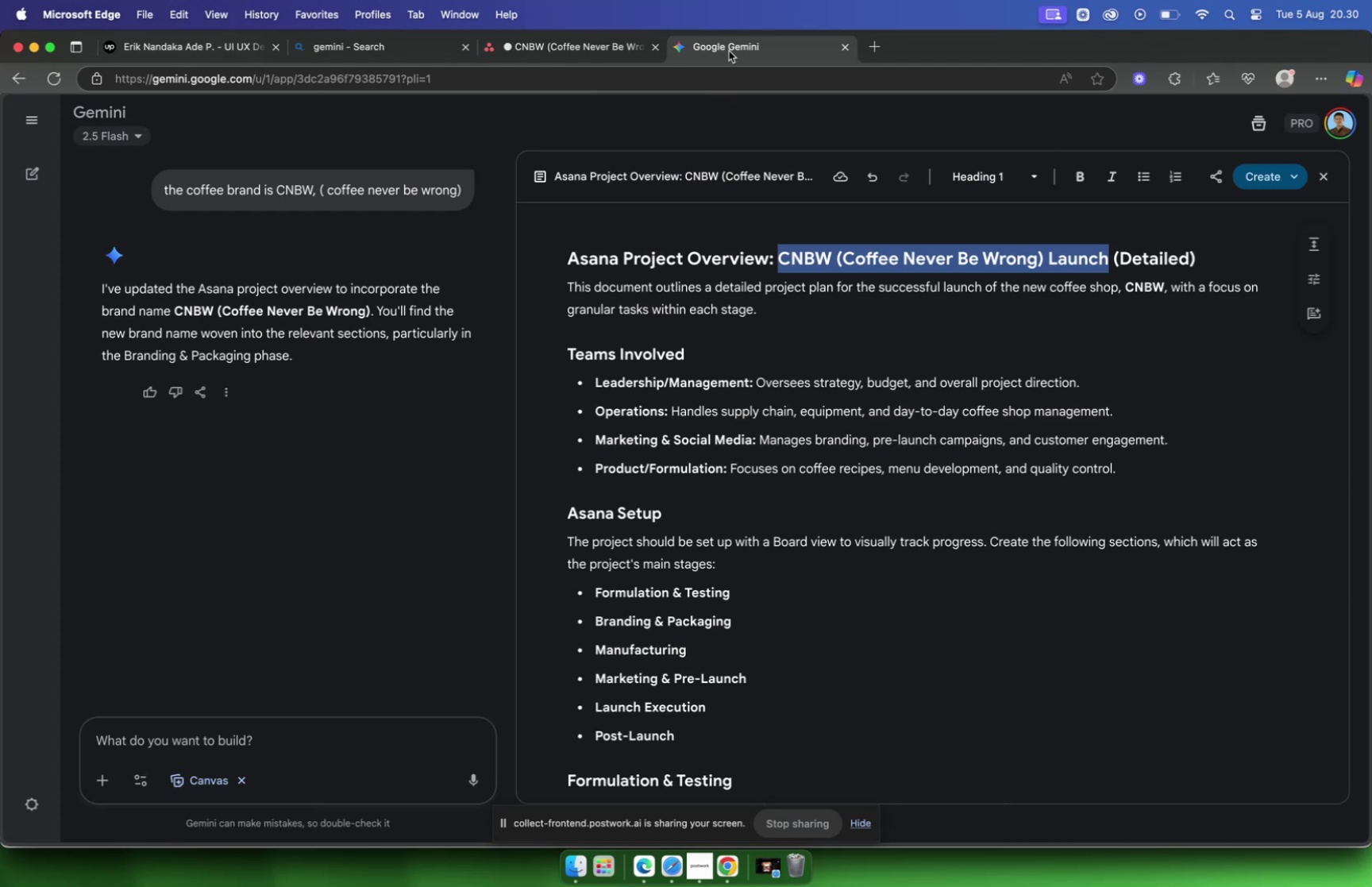 
wait(5.07)
 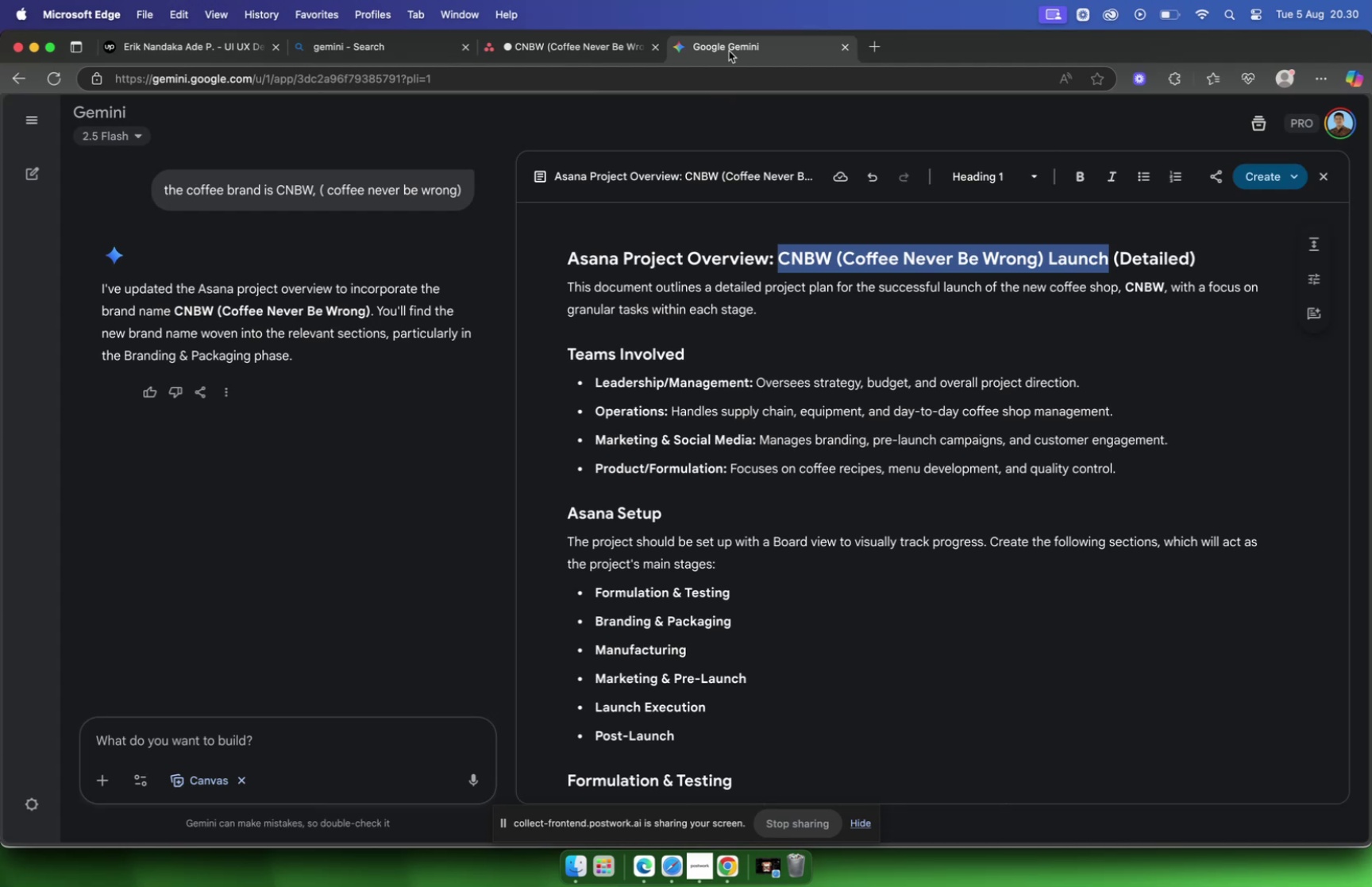 
left_click([565, 48])
 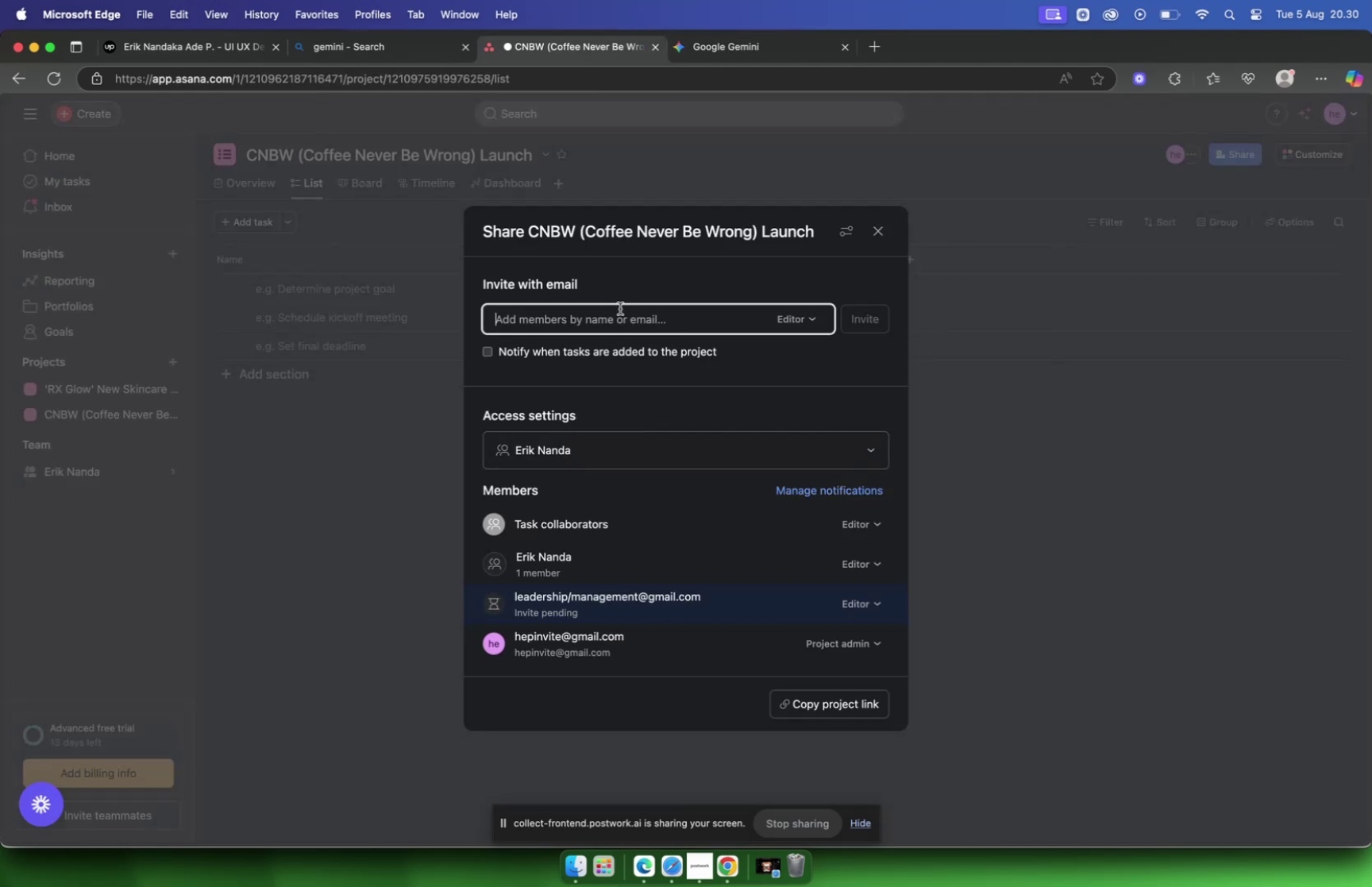 
type(Operations)
 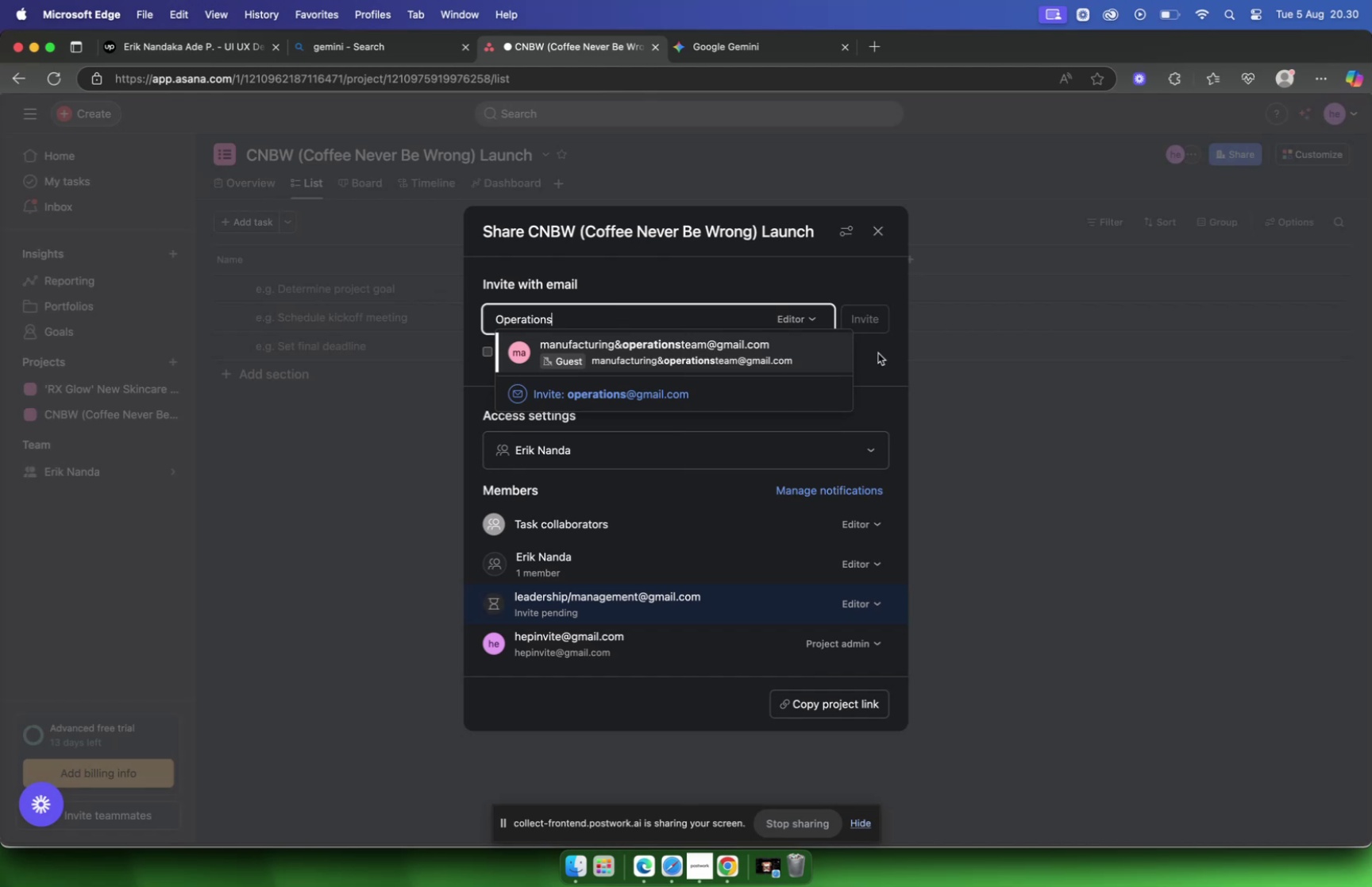 
wait(9.26)
 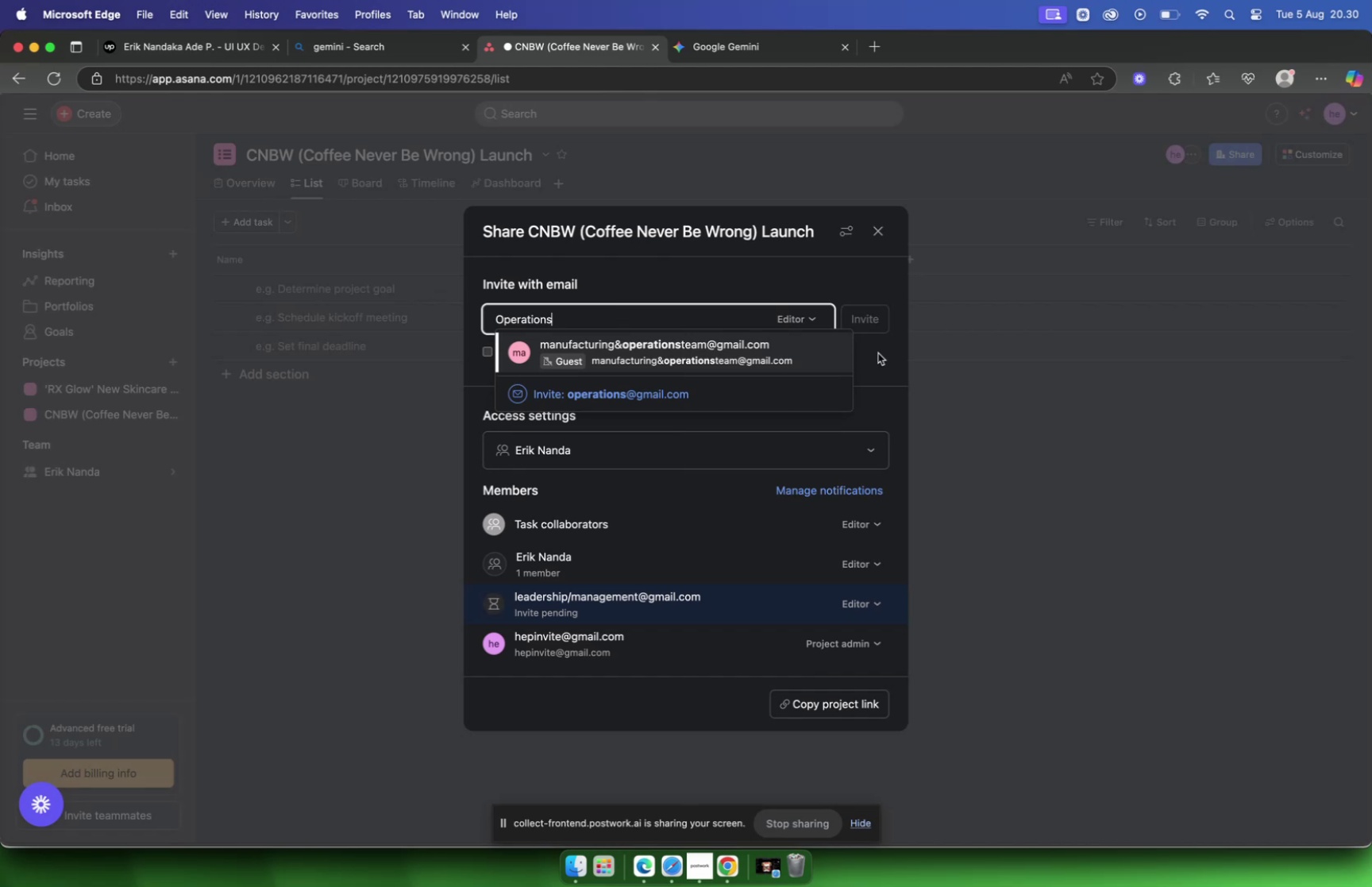 
type(c)
key(Backspace)
type(C)
key(Backspace)
type(CNBW)
 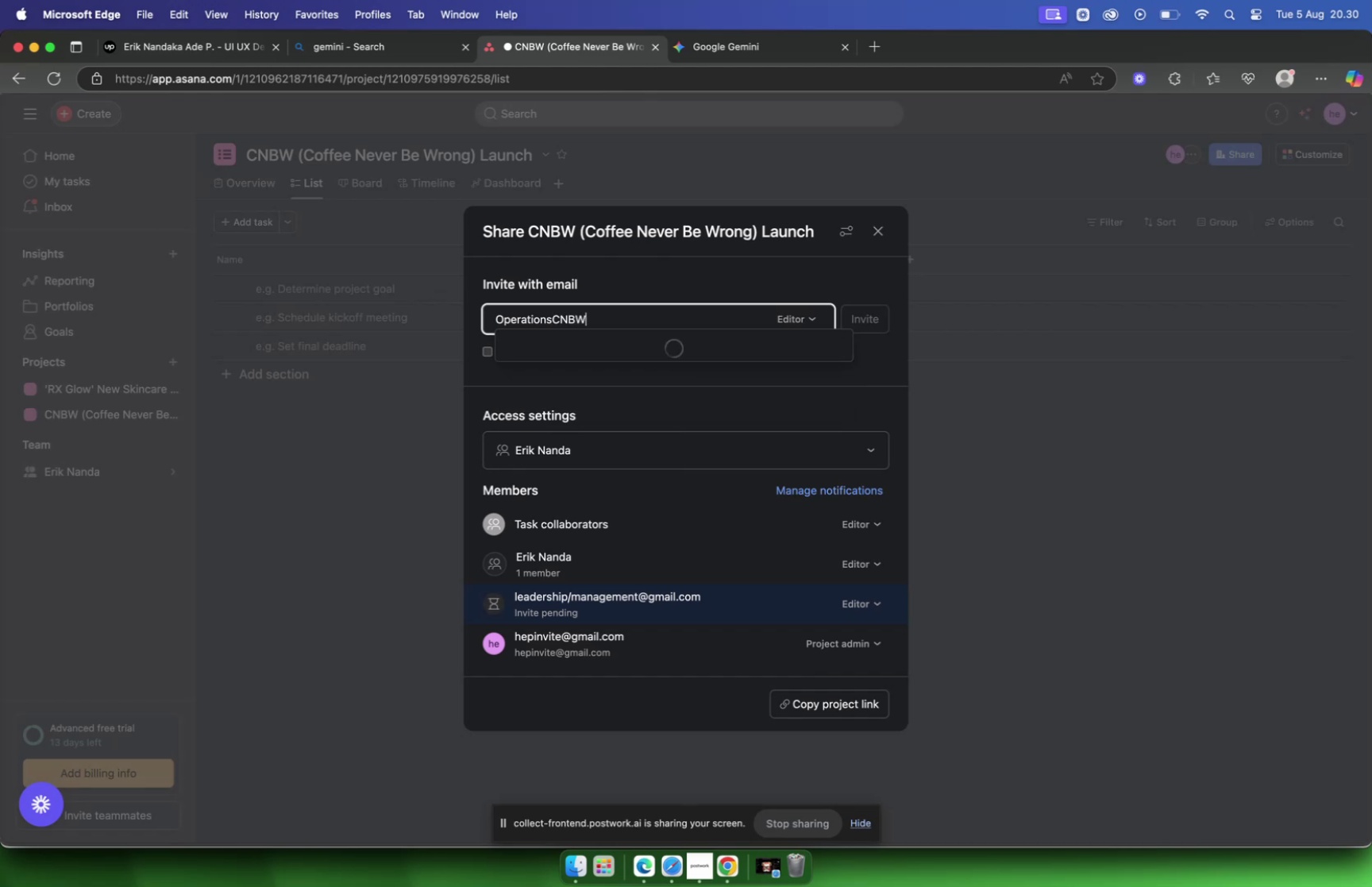 
left_click([869, 301])
 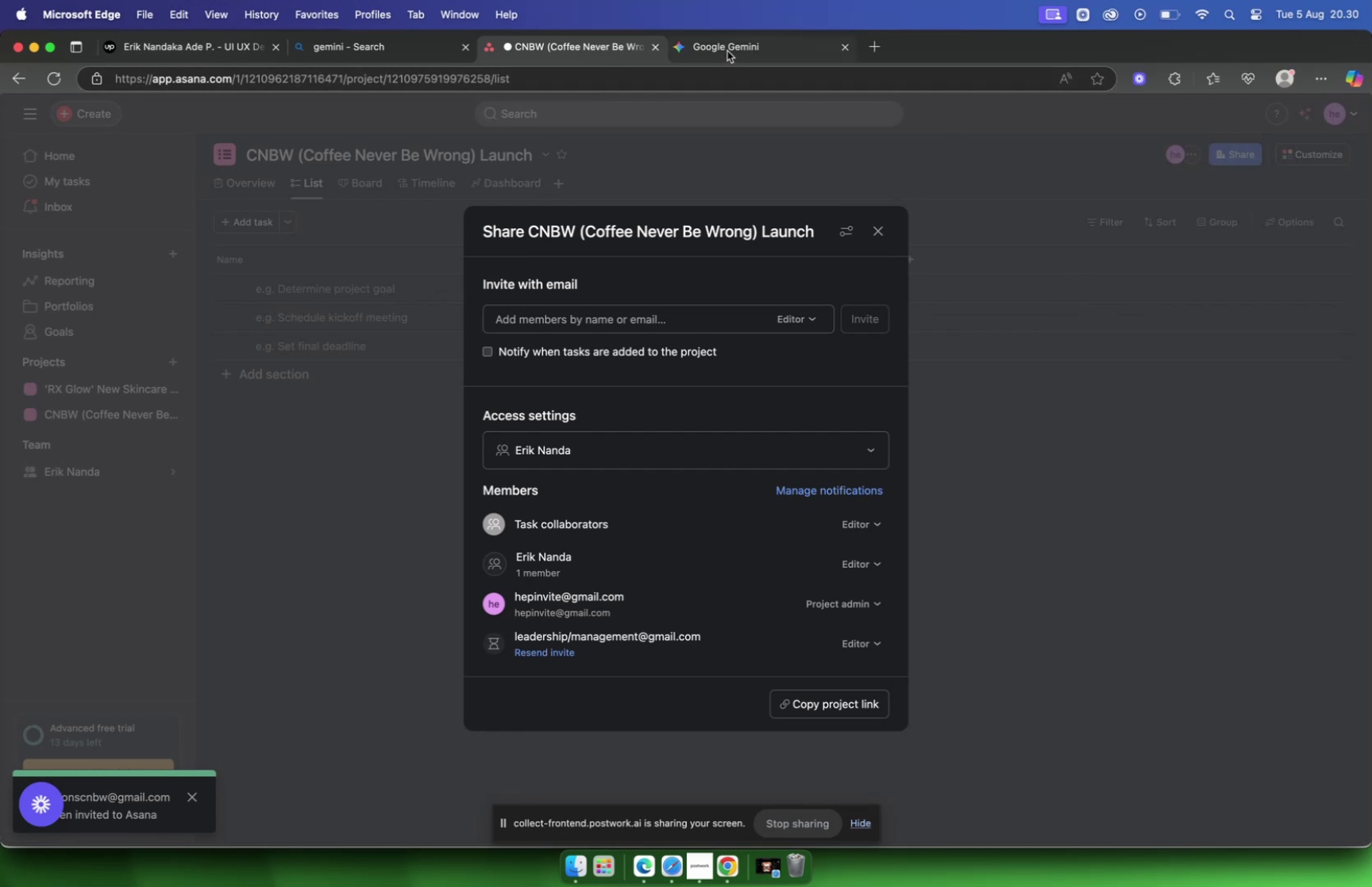 
left_click([727, 50])
 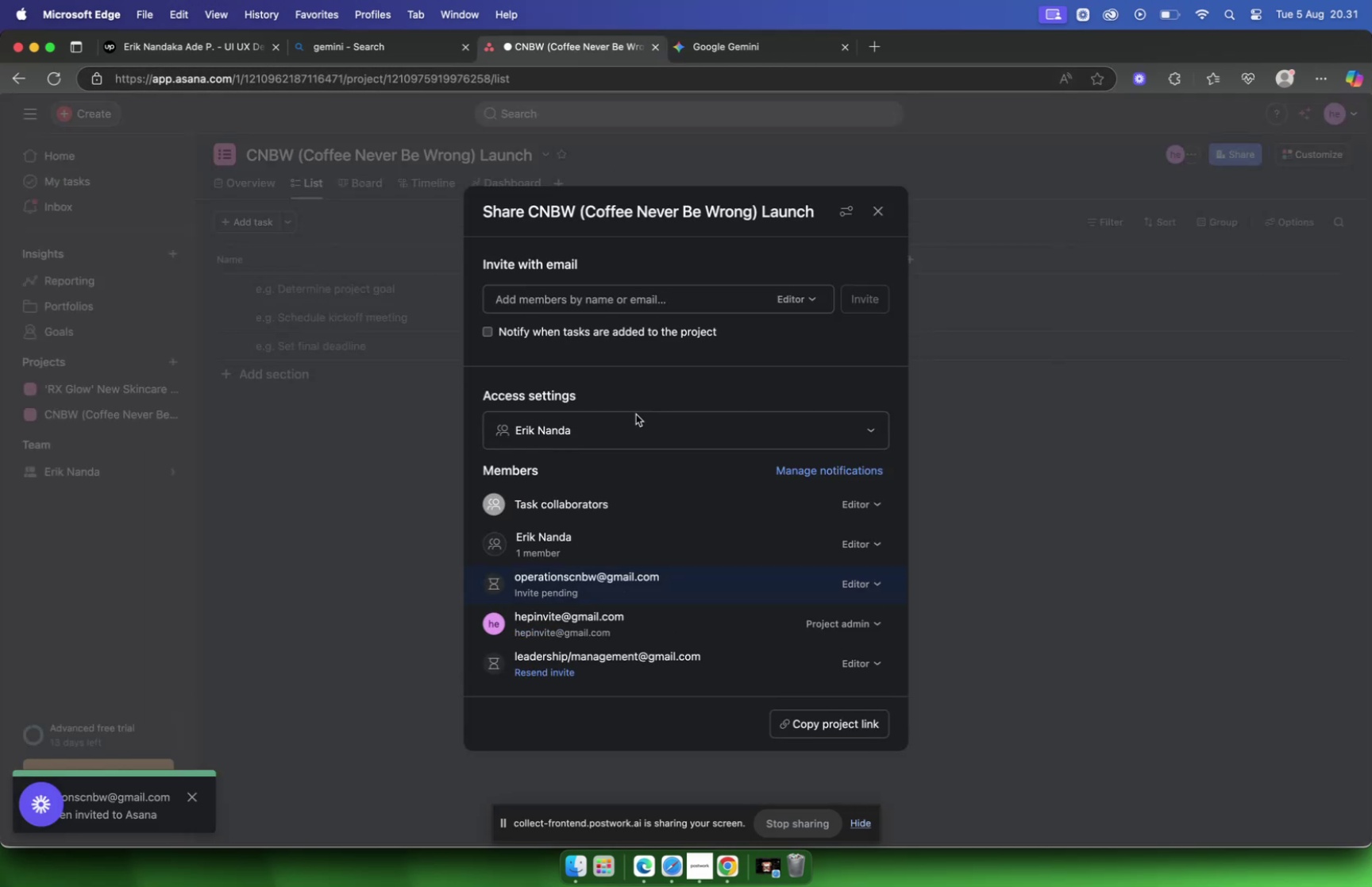 
left_click([553, 302])
 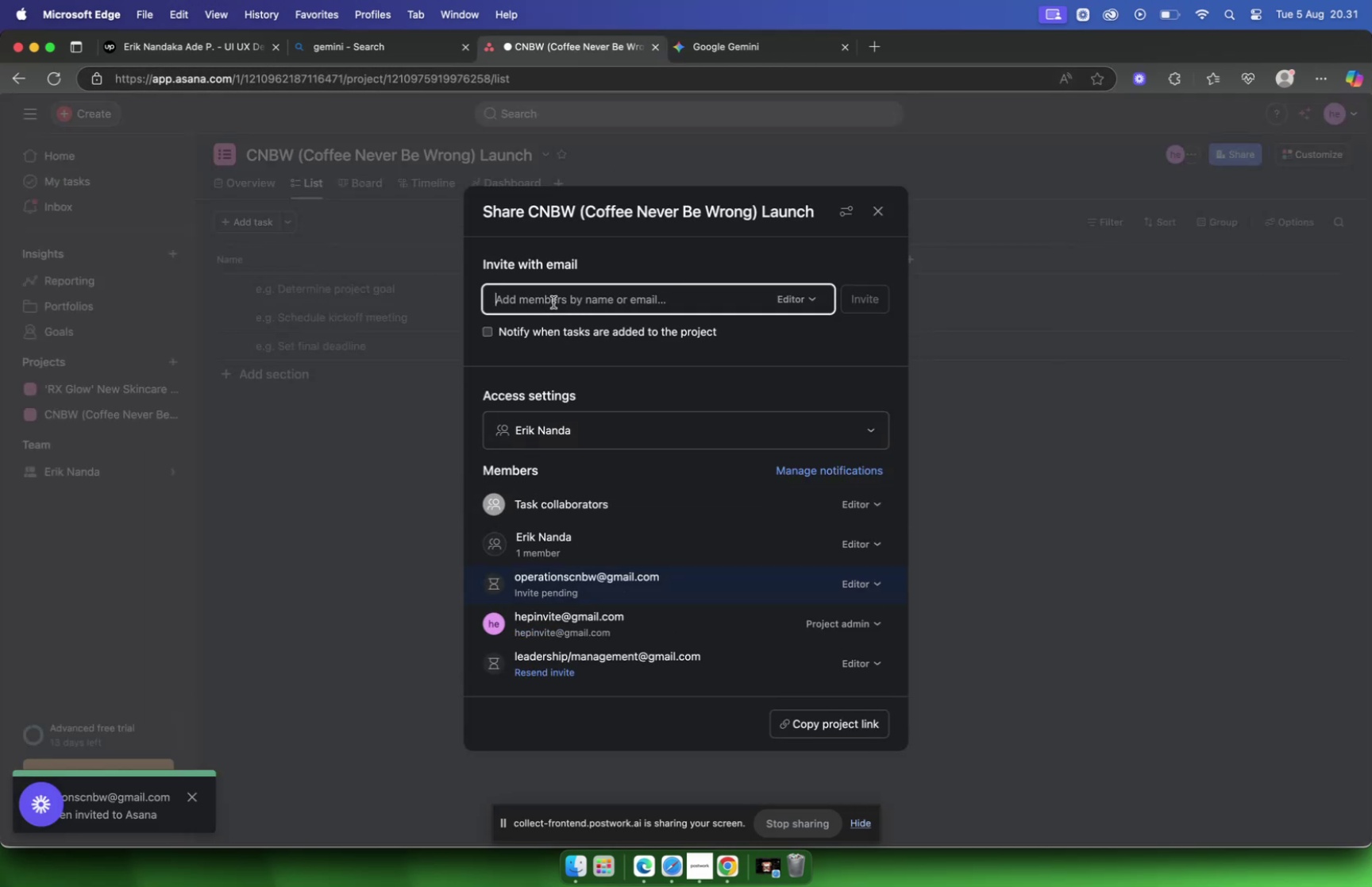 
type(Marketing a)
key(Backspace)
key(Backspace)
type(and )
key(Backspace)
type(Social )
key(Backspace)
type(MEDIA)
key(Backspace)
key(Backspace)
key(Backspace)
key(Backspace)
key(Backspace)
type(media)
 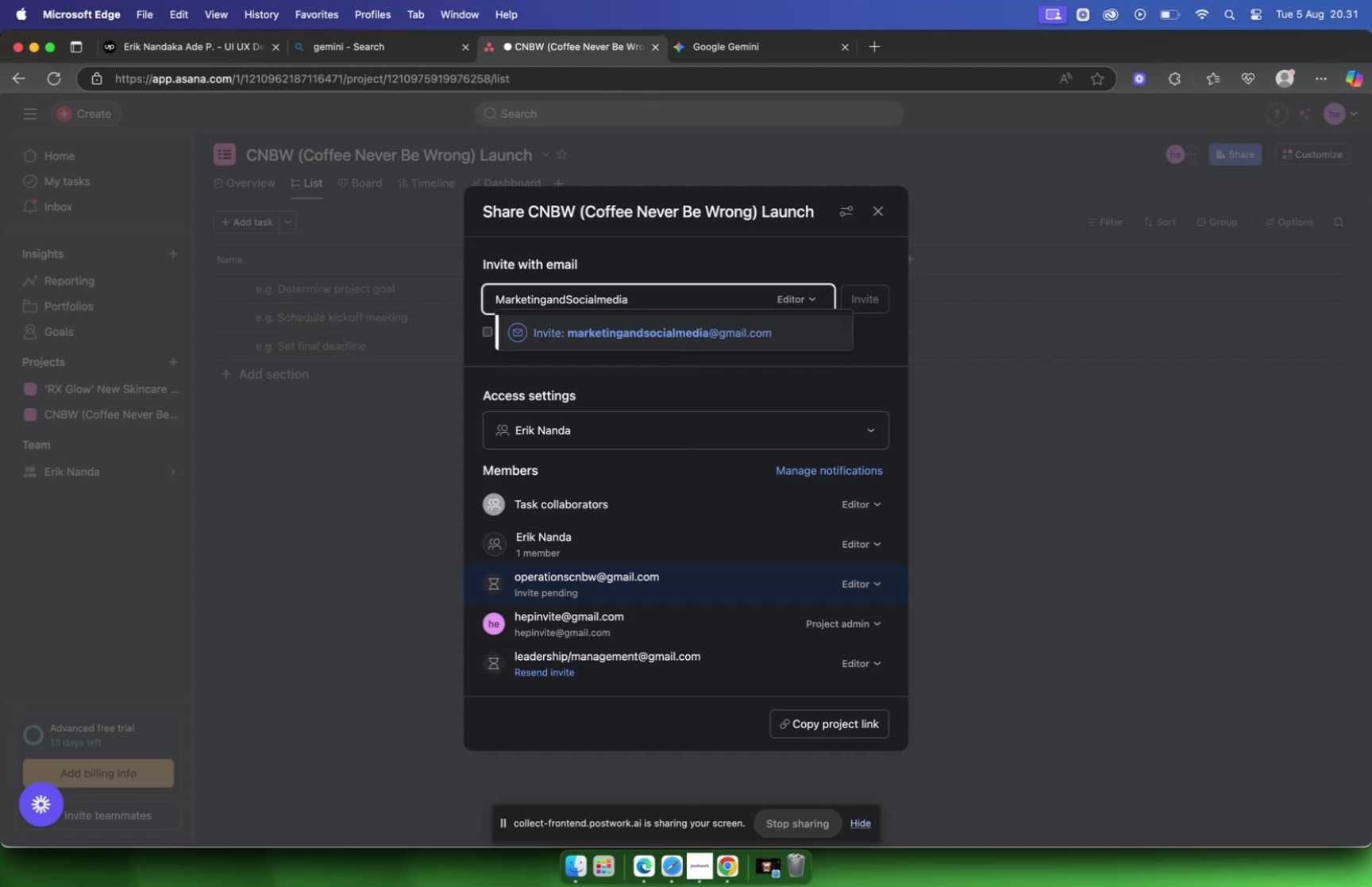 
left_click([872, 276])
 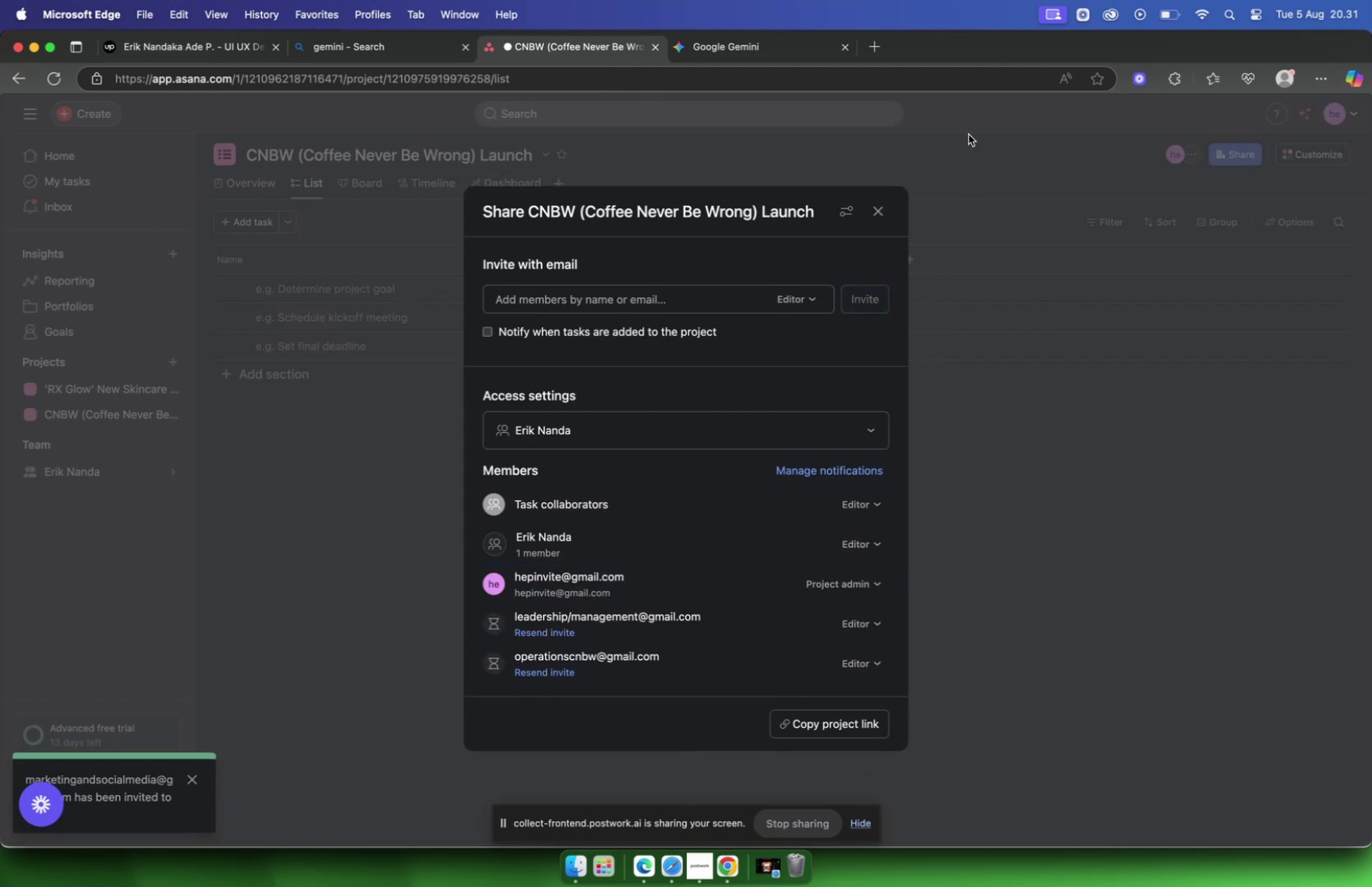 
left_click([762, 48])
 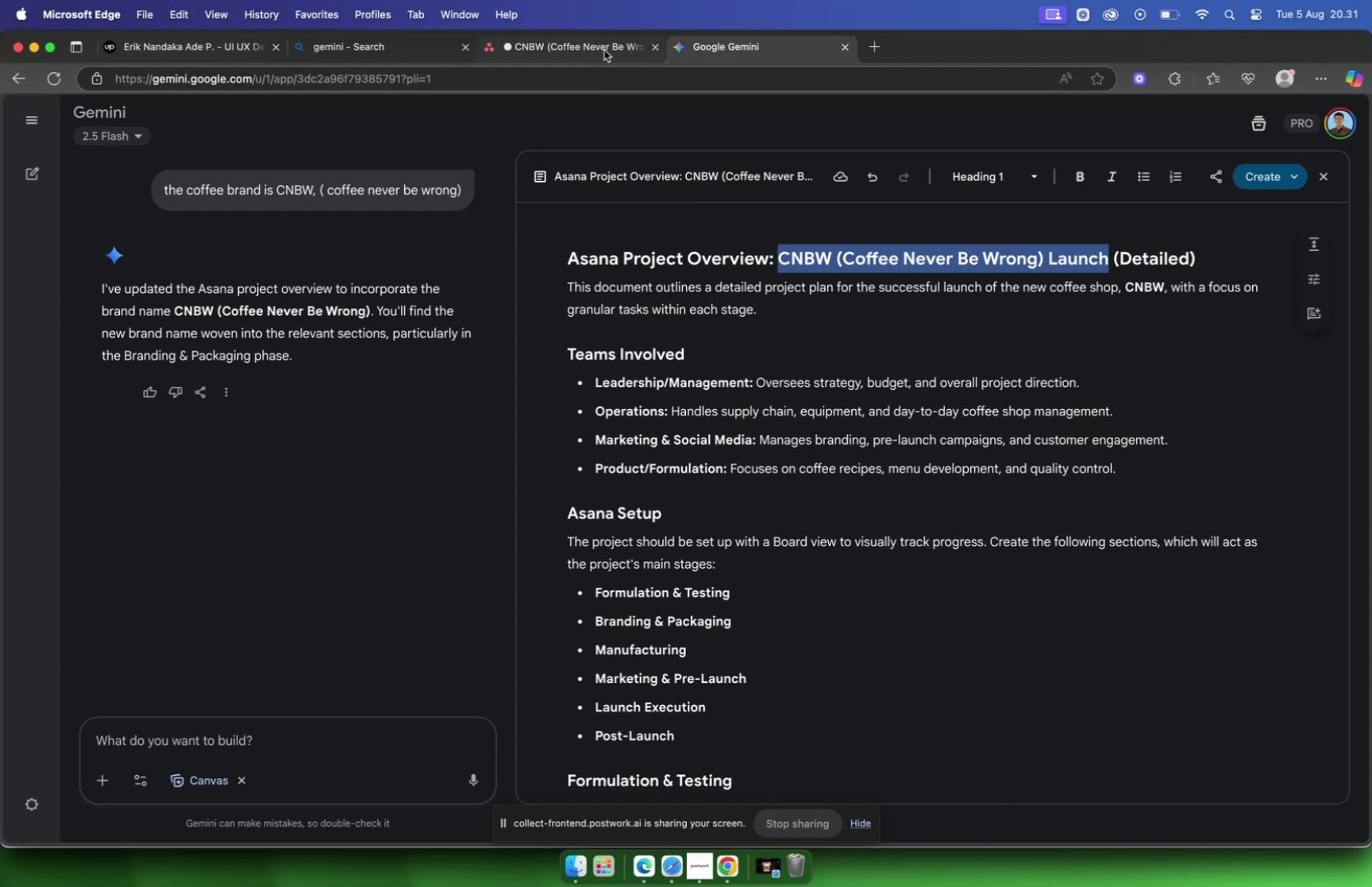 
left_click([599, 47])
 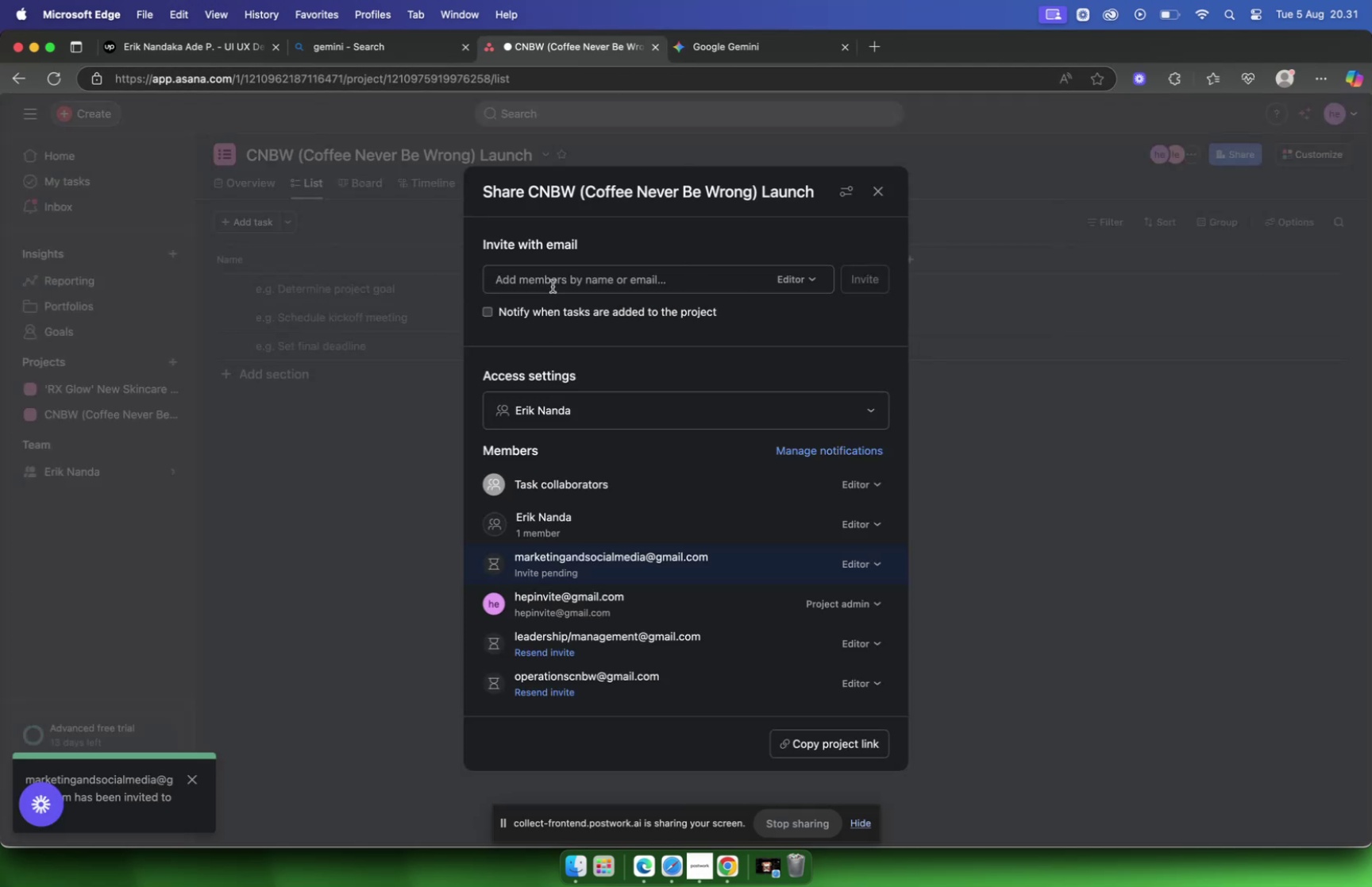 
left_click([553, 280])
 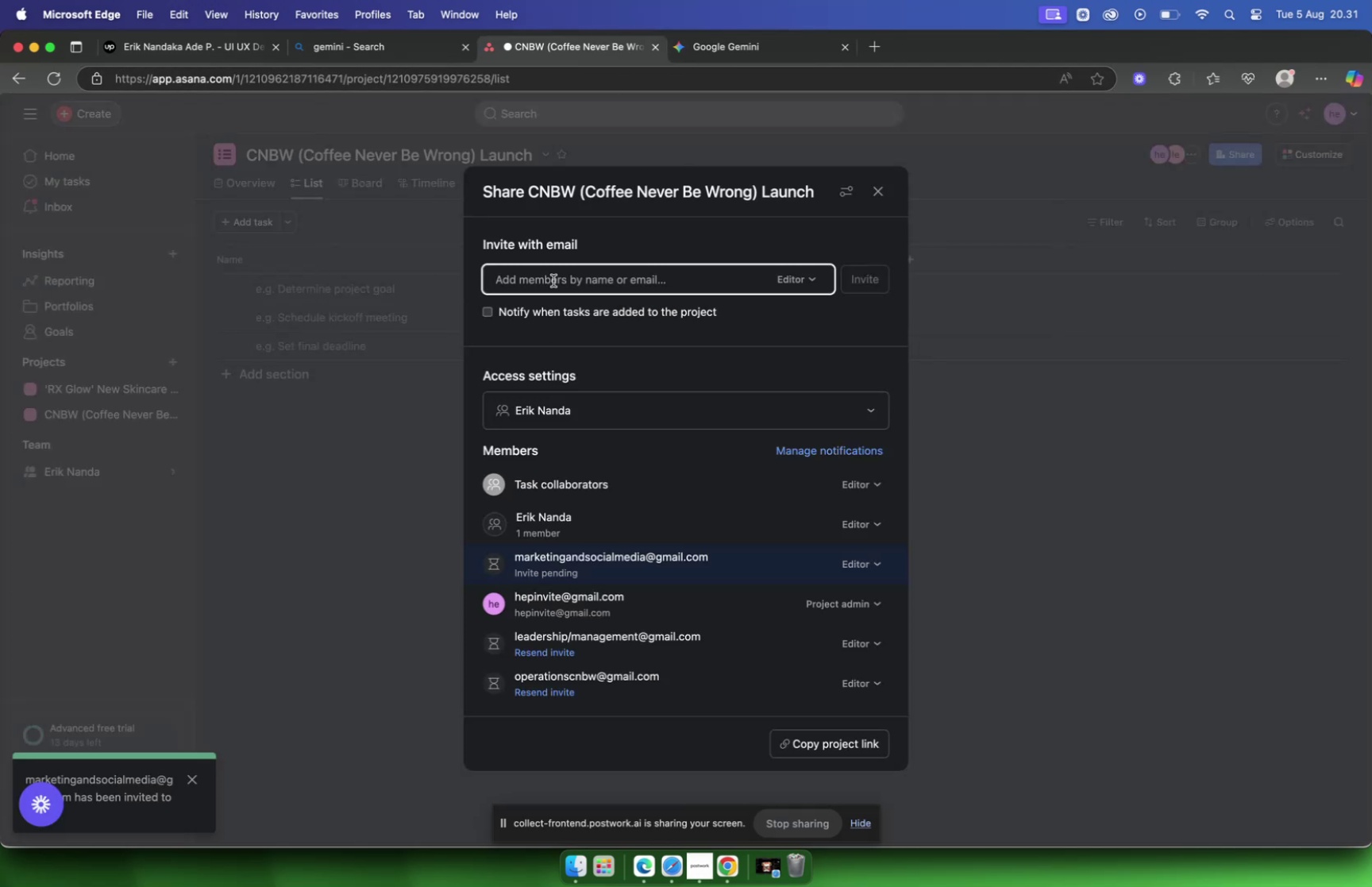 
type(Product)
 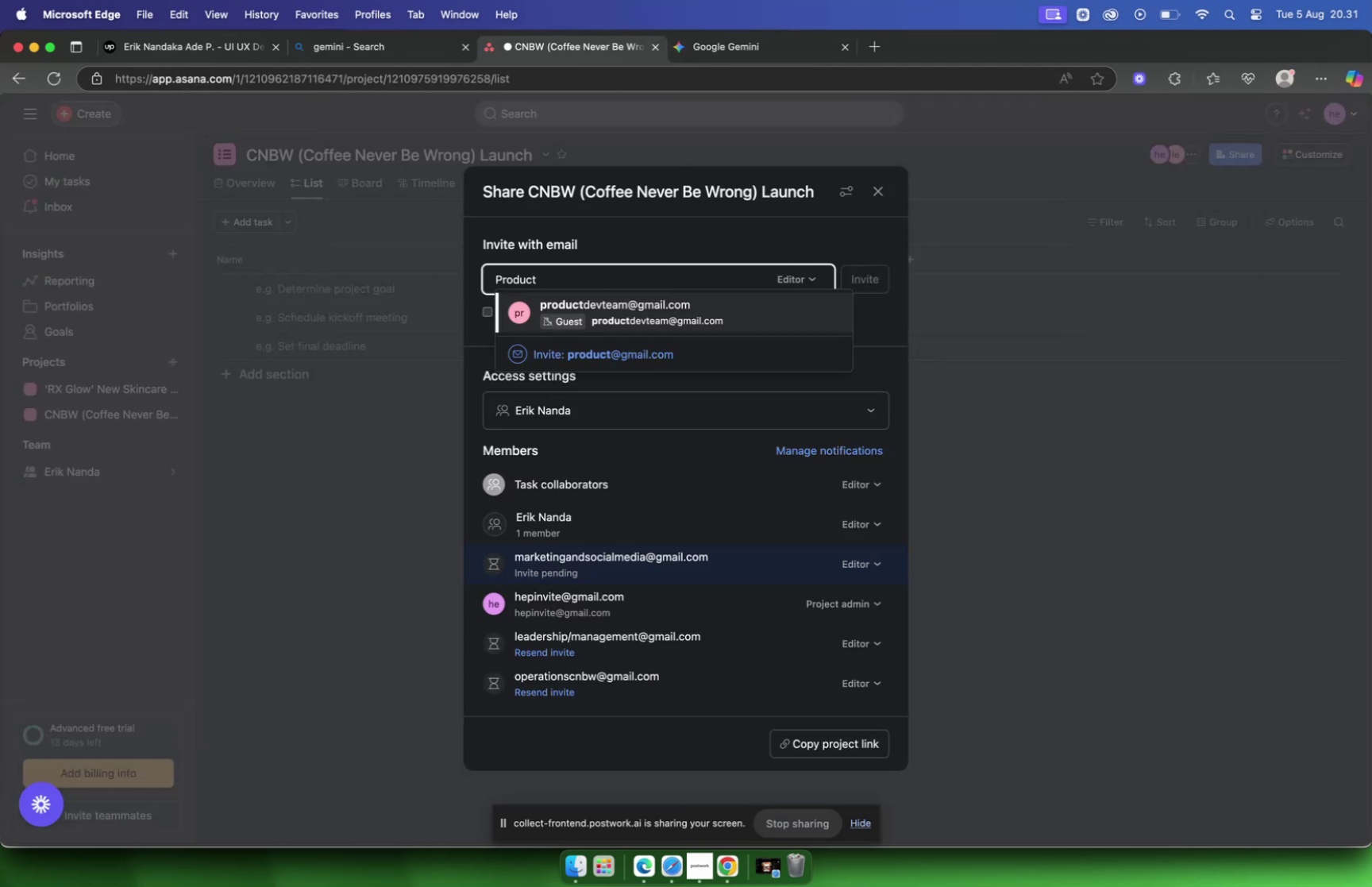 
type( Formulations CNBW)
 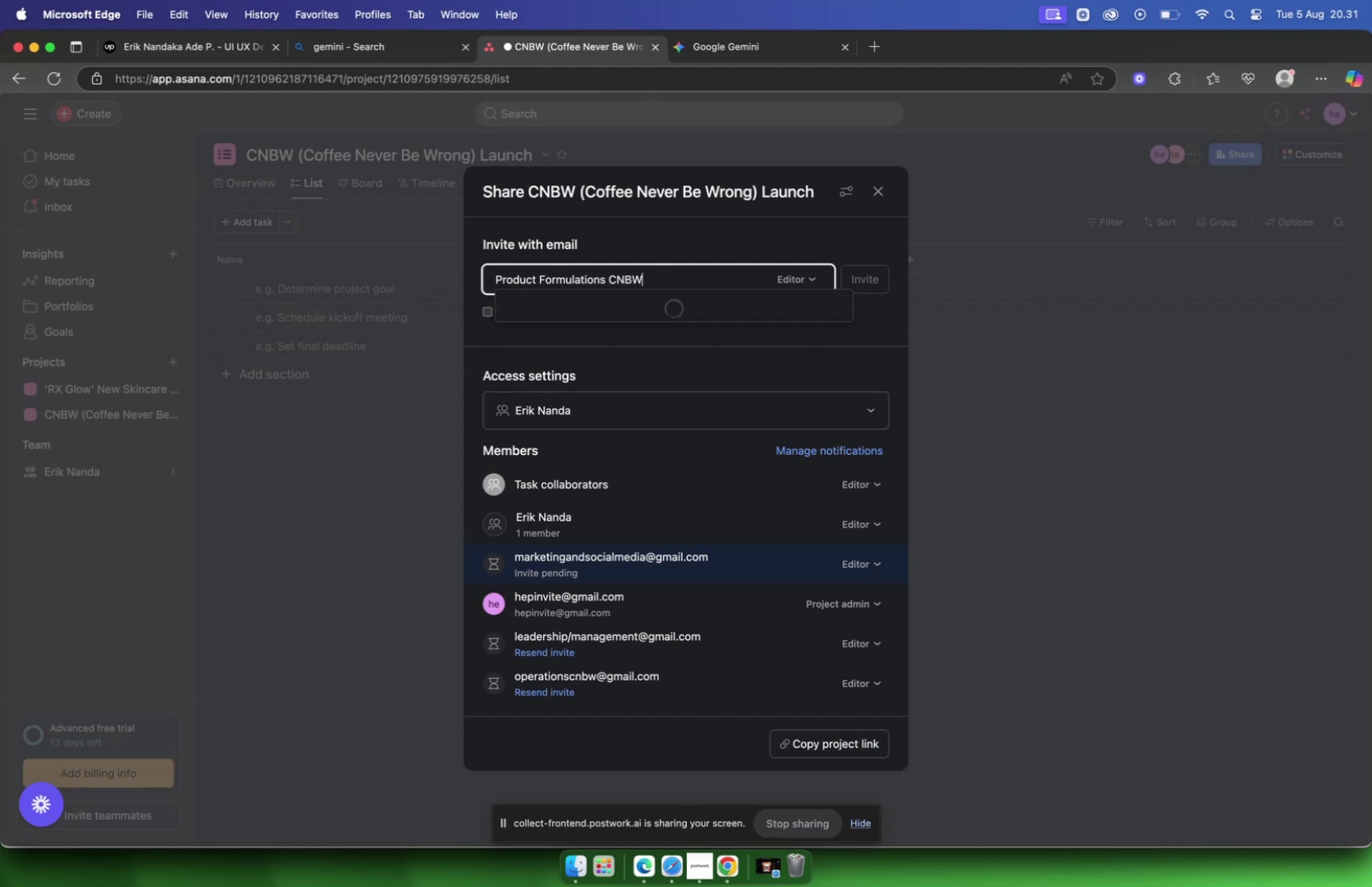 
left_click([860, 271])
 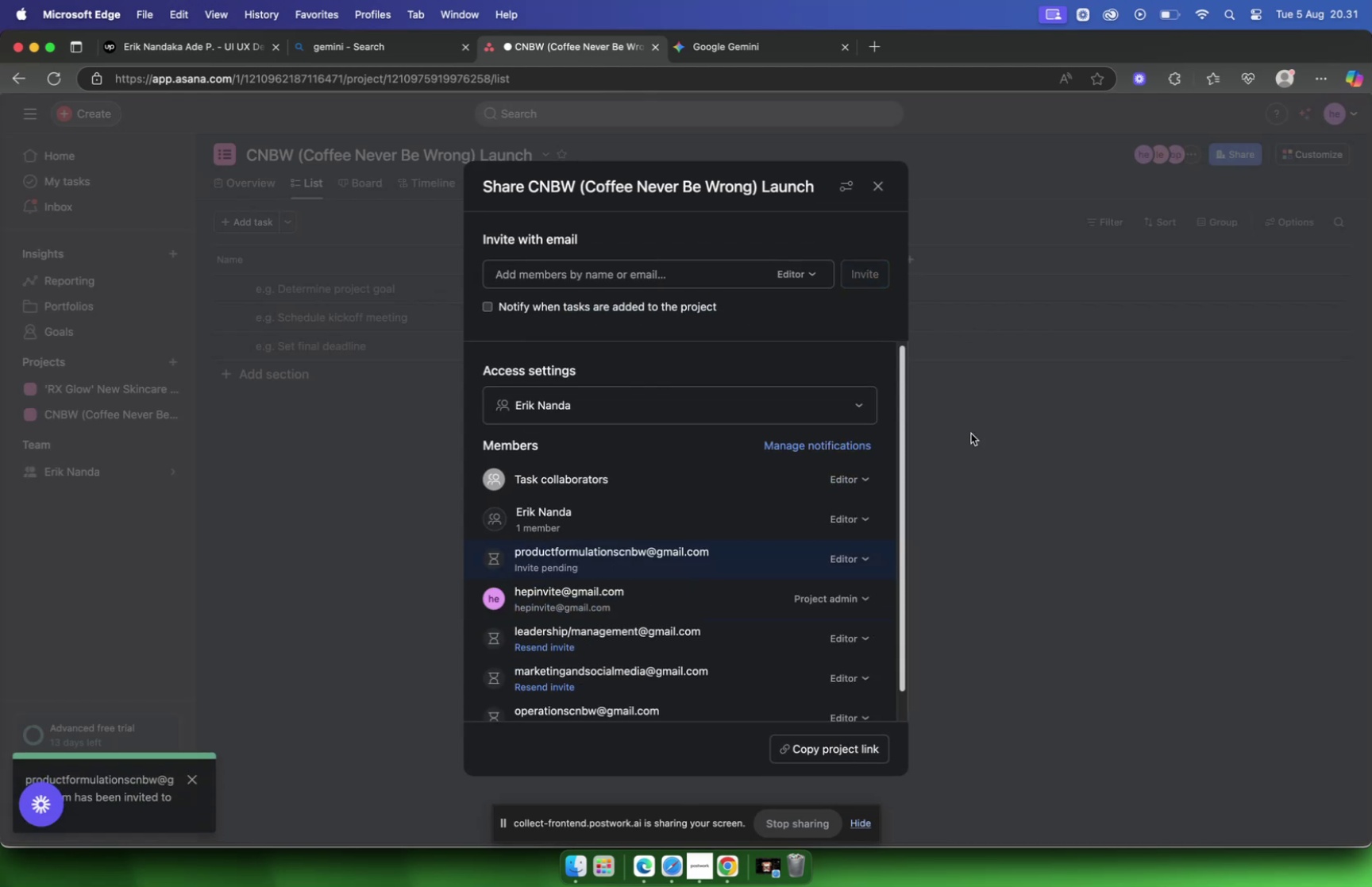 
wait(10.11)
 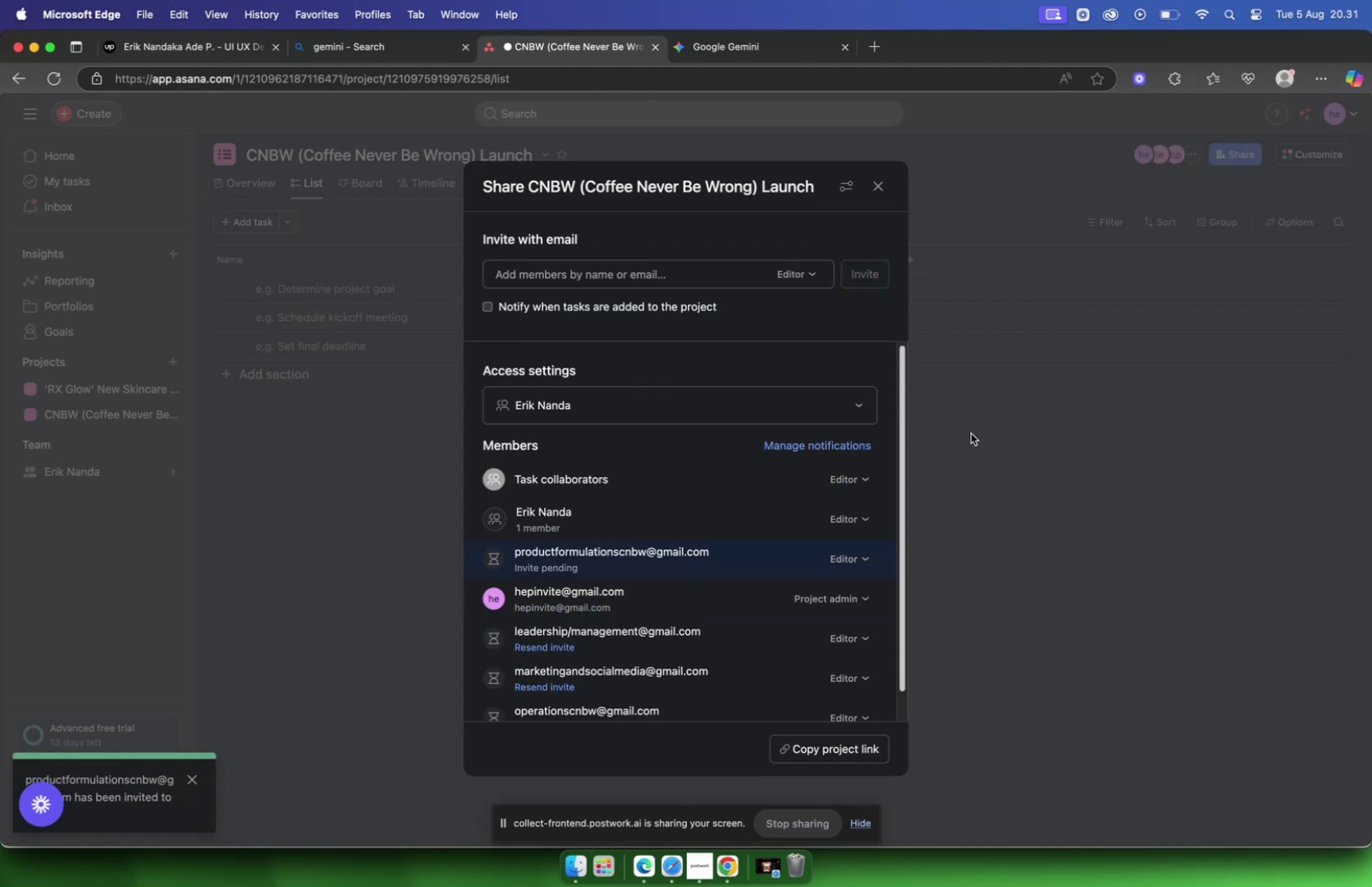 
left_click([877, 185])
 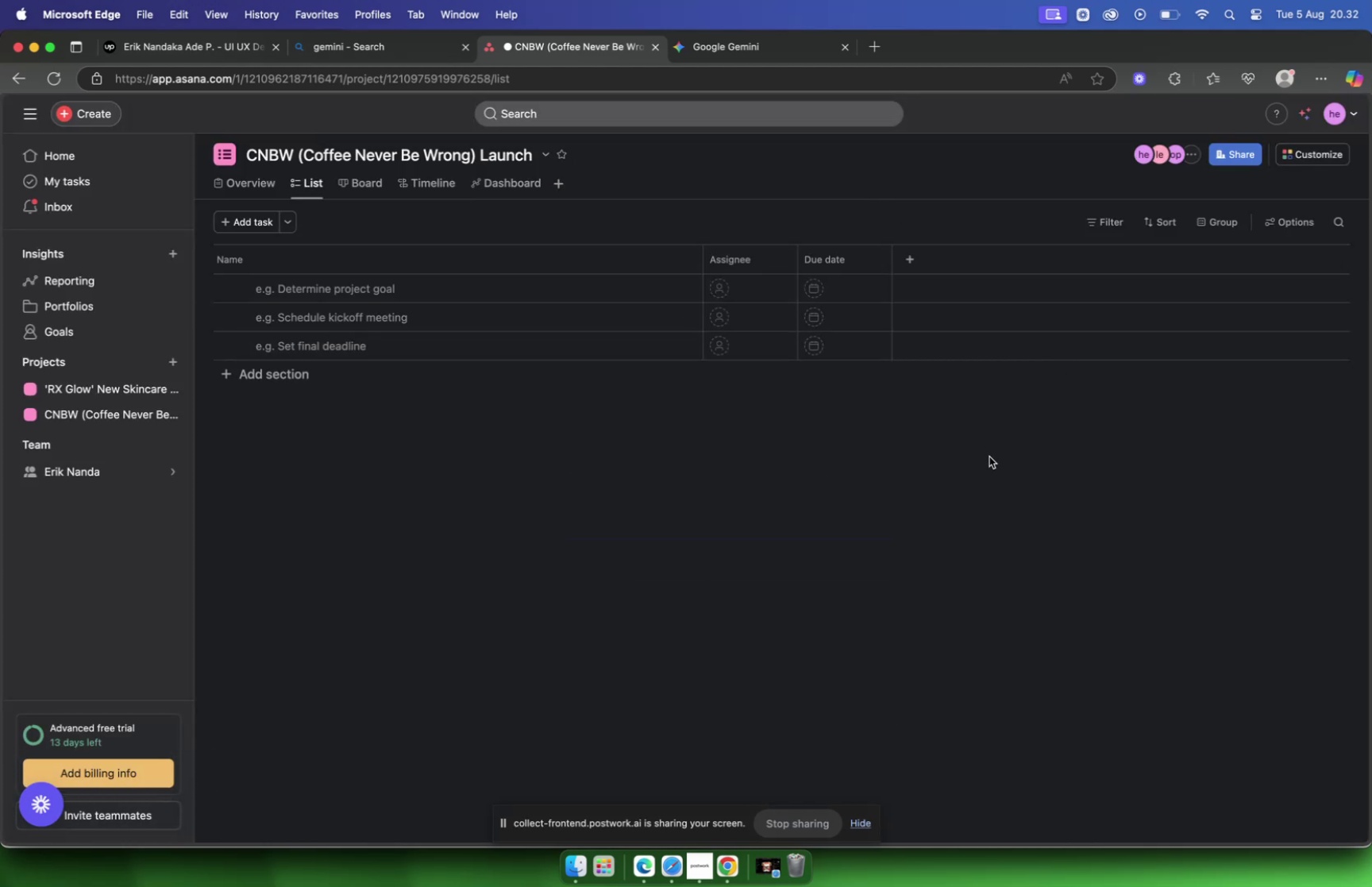 
wait(8.49)
 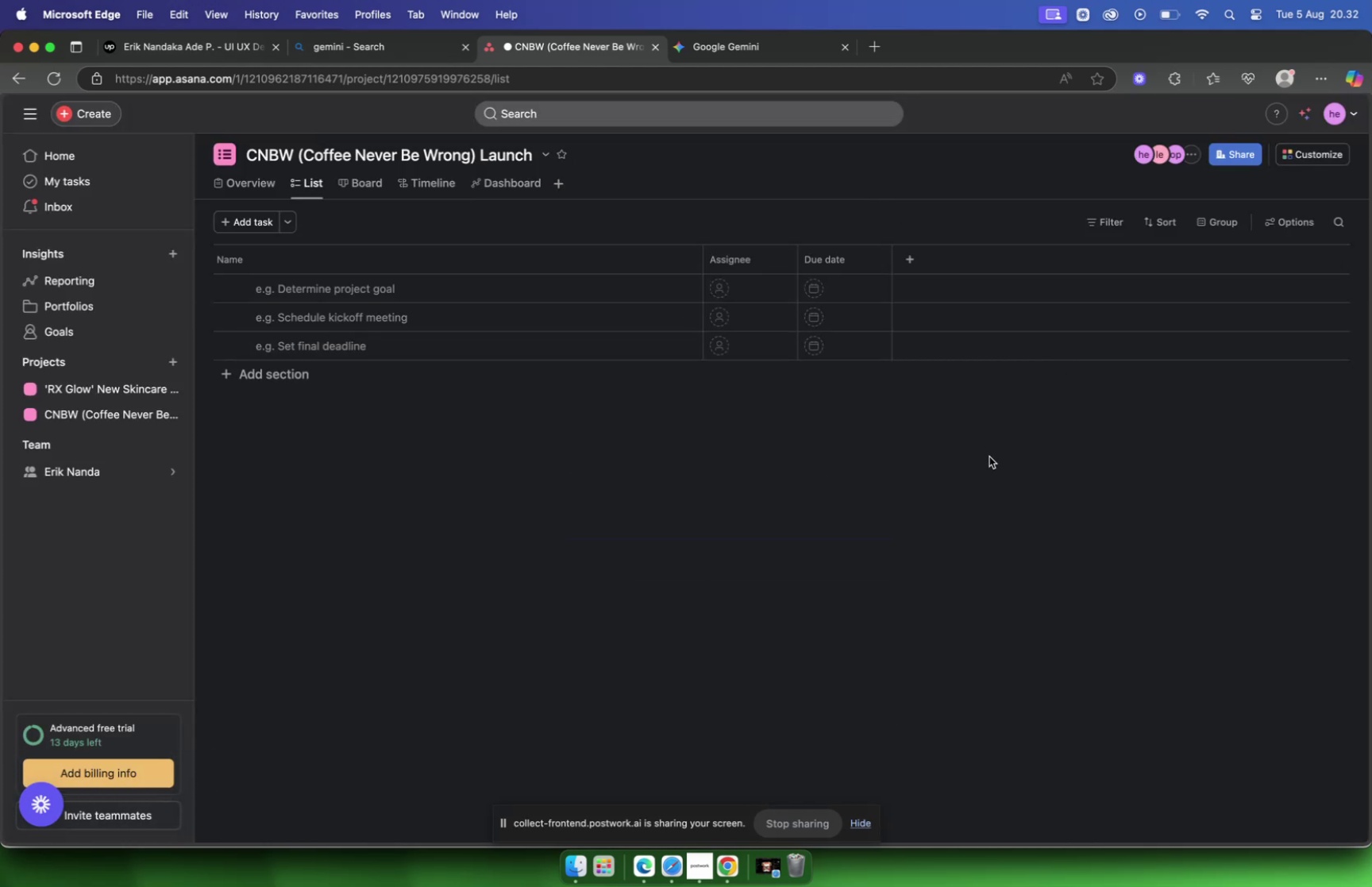 
left_click([39, 47])
 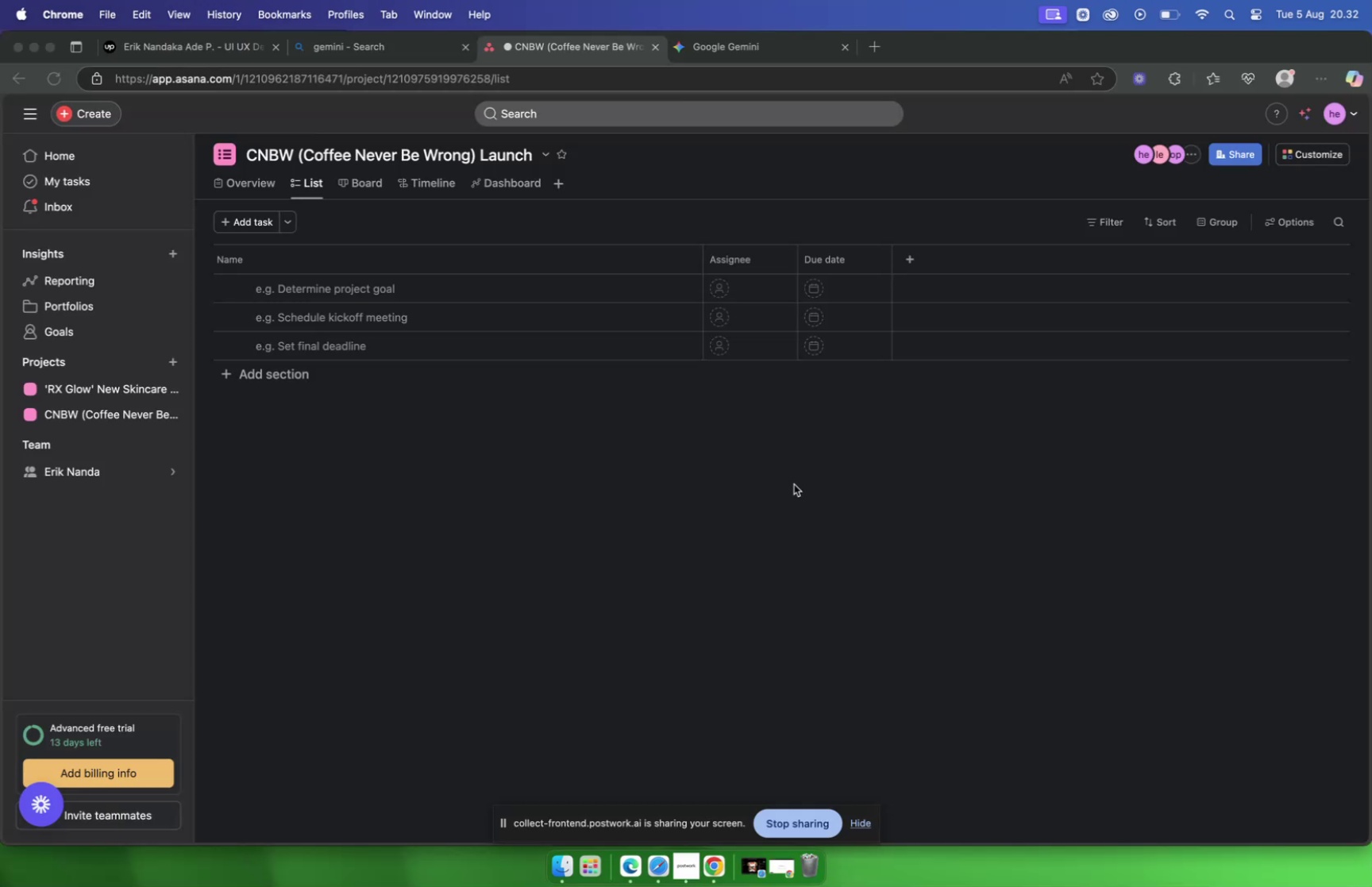 
wait(8.91)
 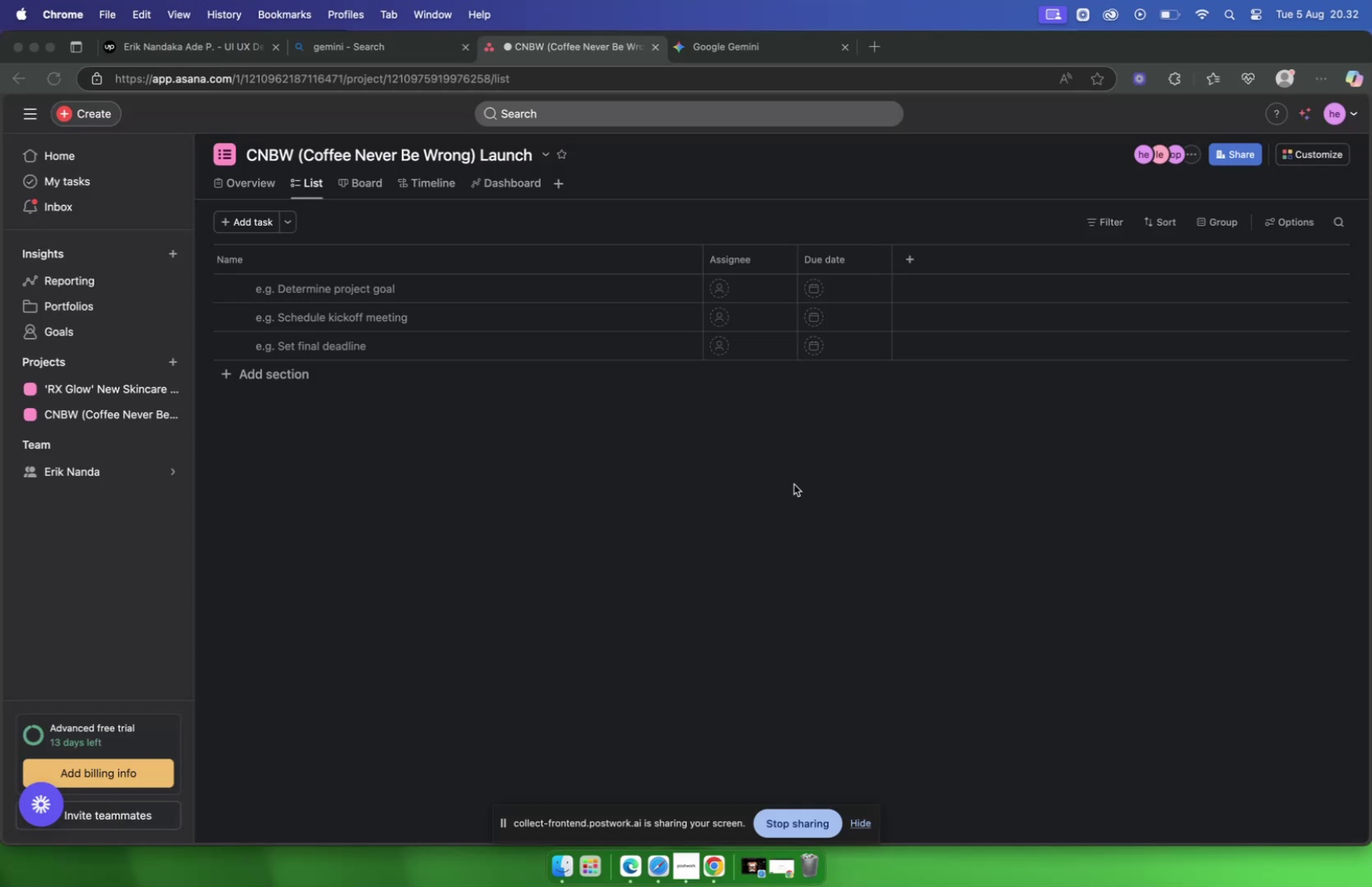 
left_click([321, 286])
 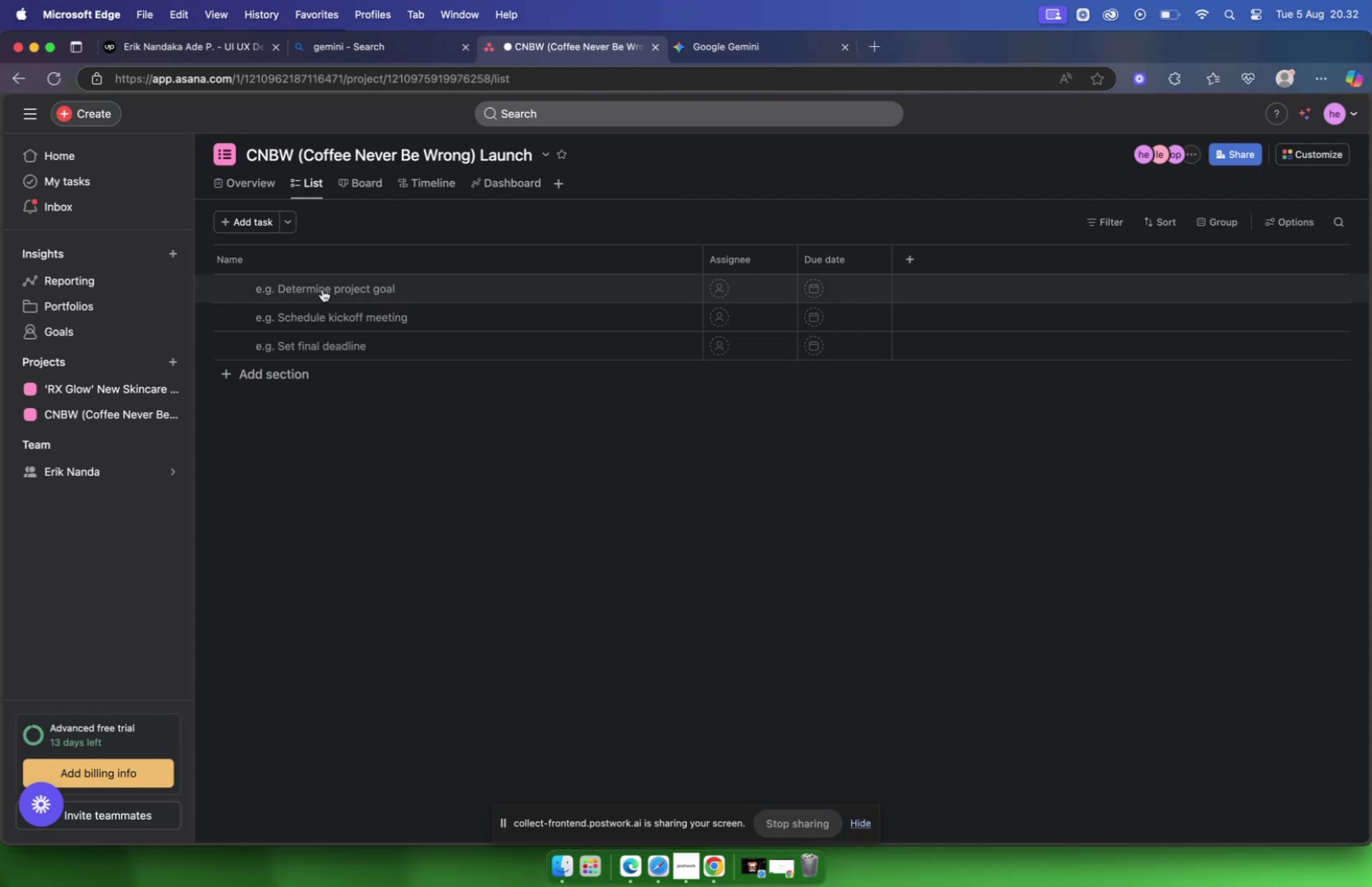 
left_click([322, 289])
 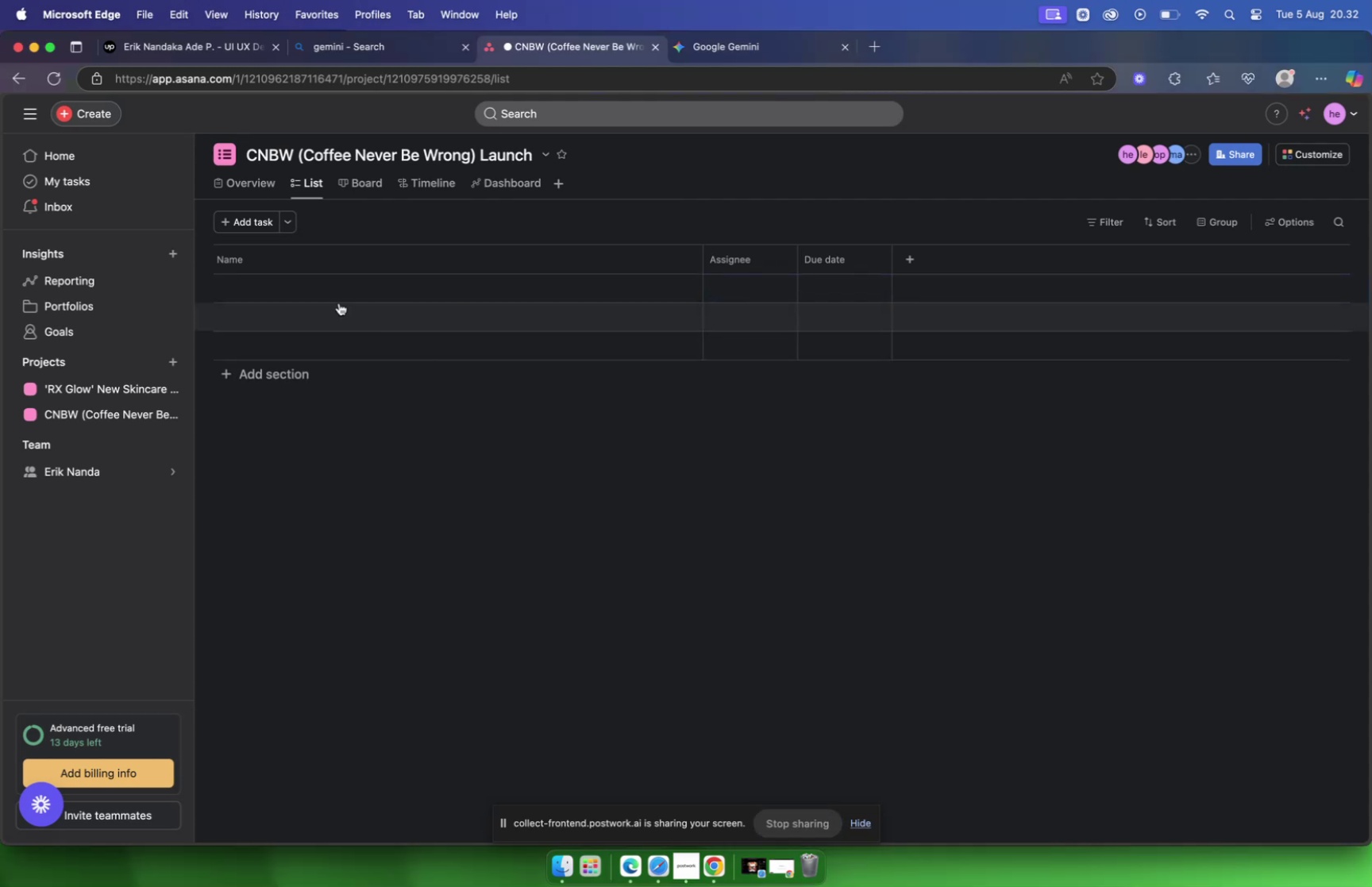 
left_click([320, 283])
 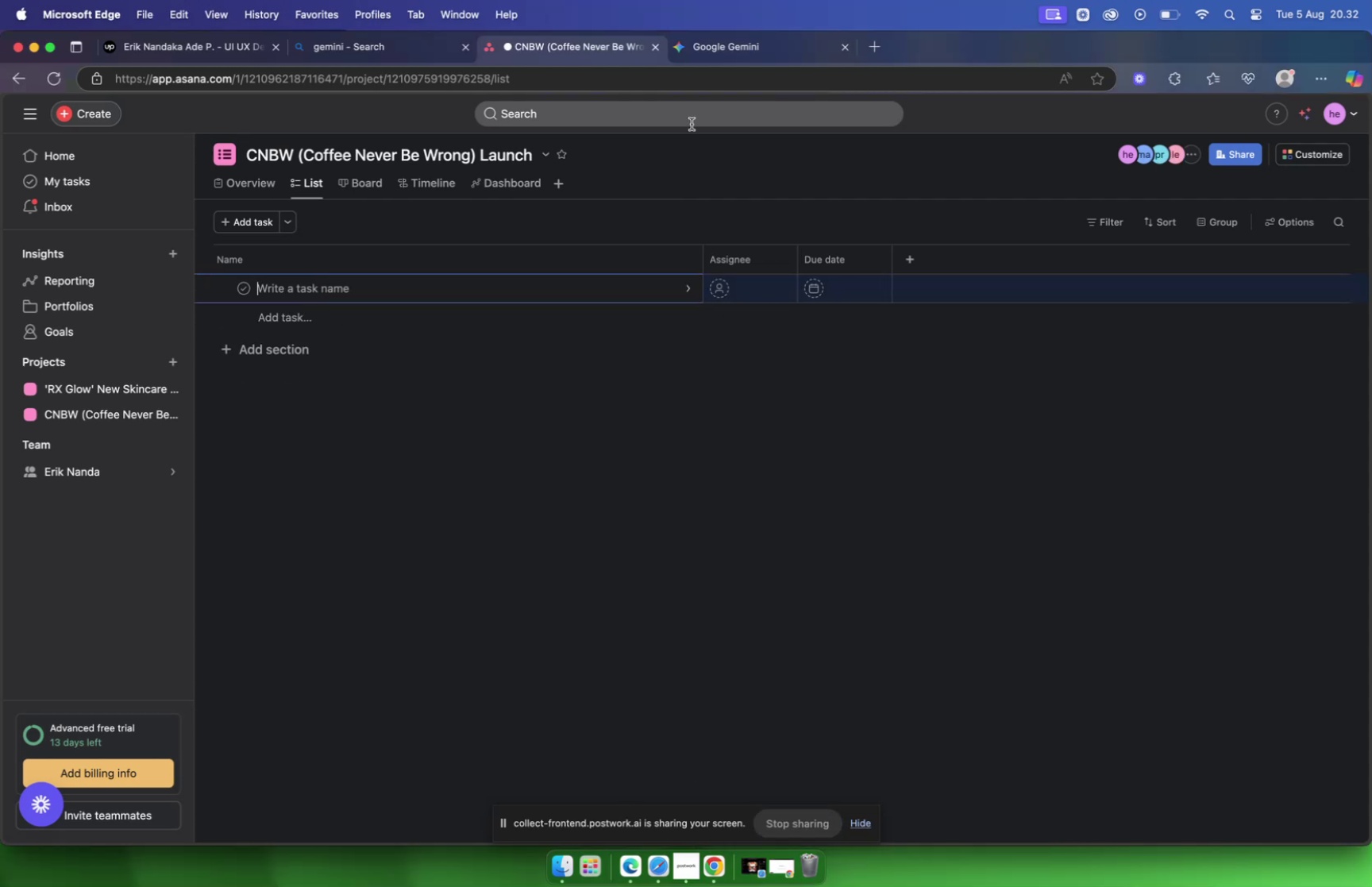 
left_click([707, 54])
 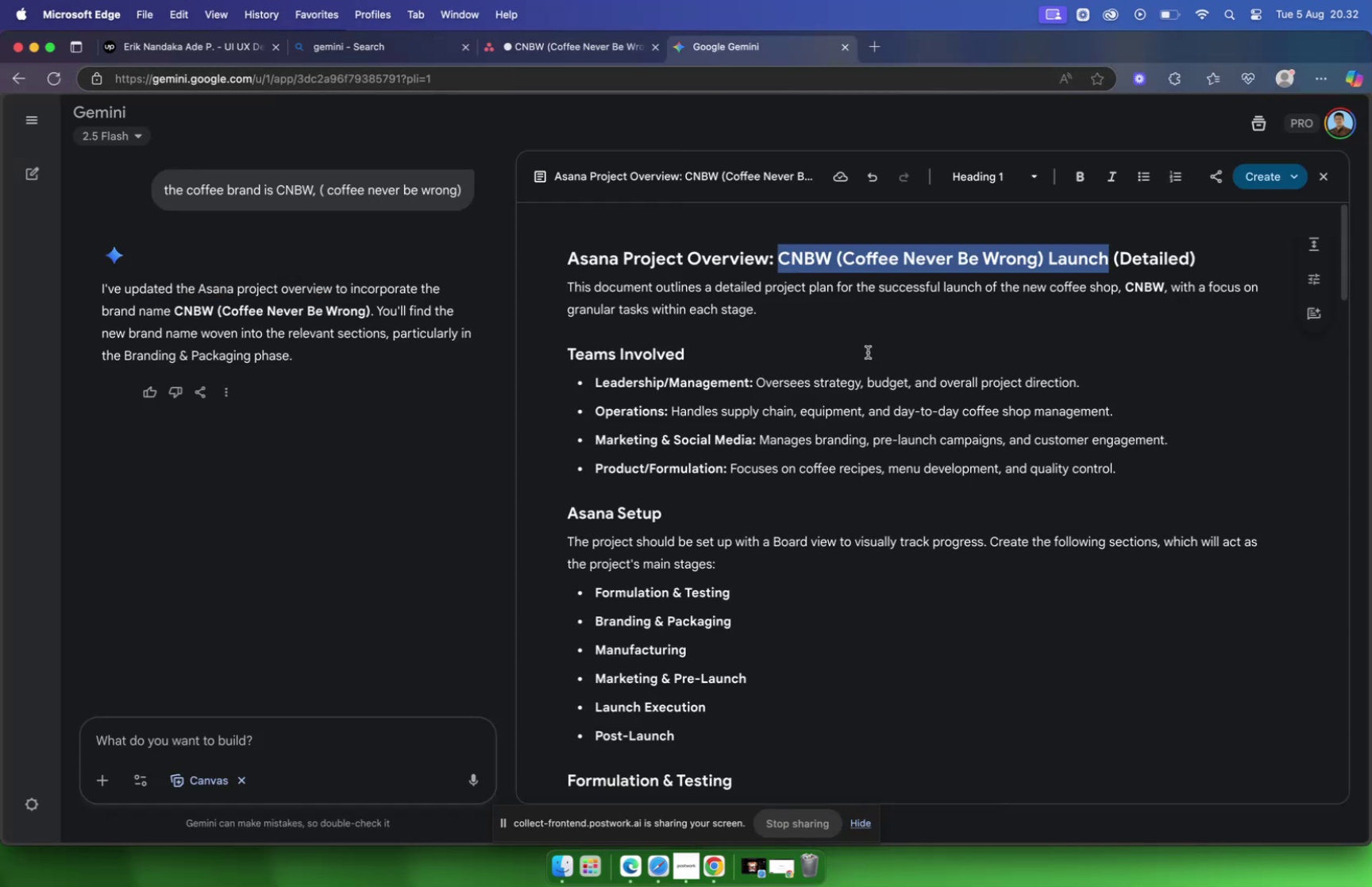 
scroll: coordinate [868, 352], scroll_direction: down, amount: 2.0
 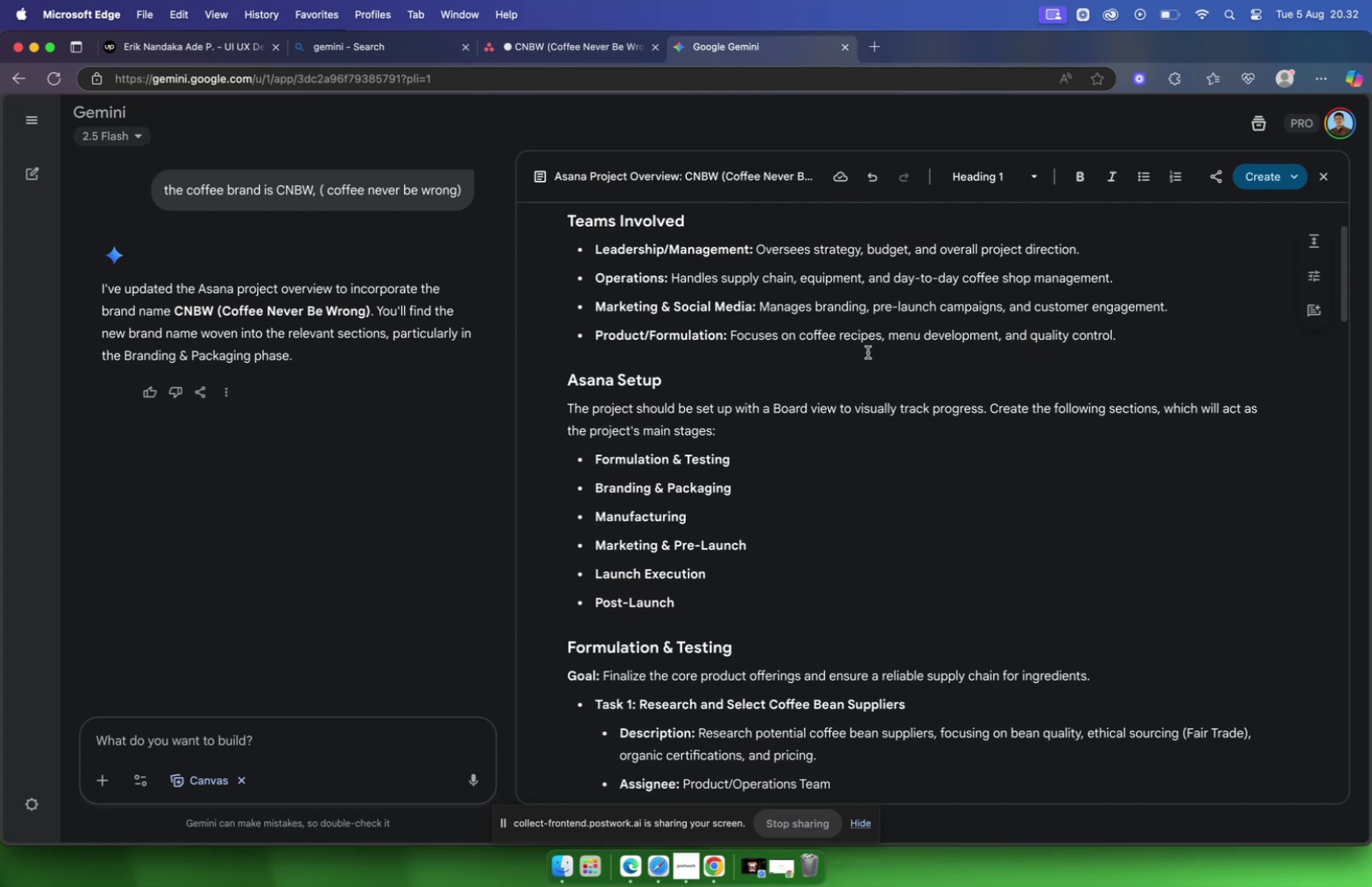 
scroll: coordinate [868, 354], scroll_direction: up, amount: 24.0
 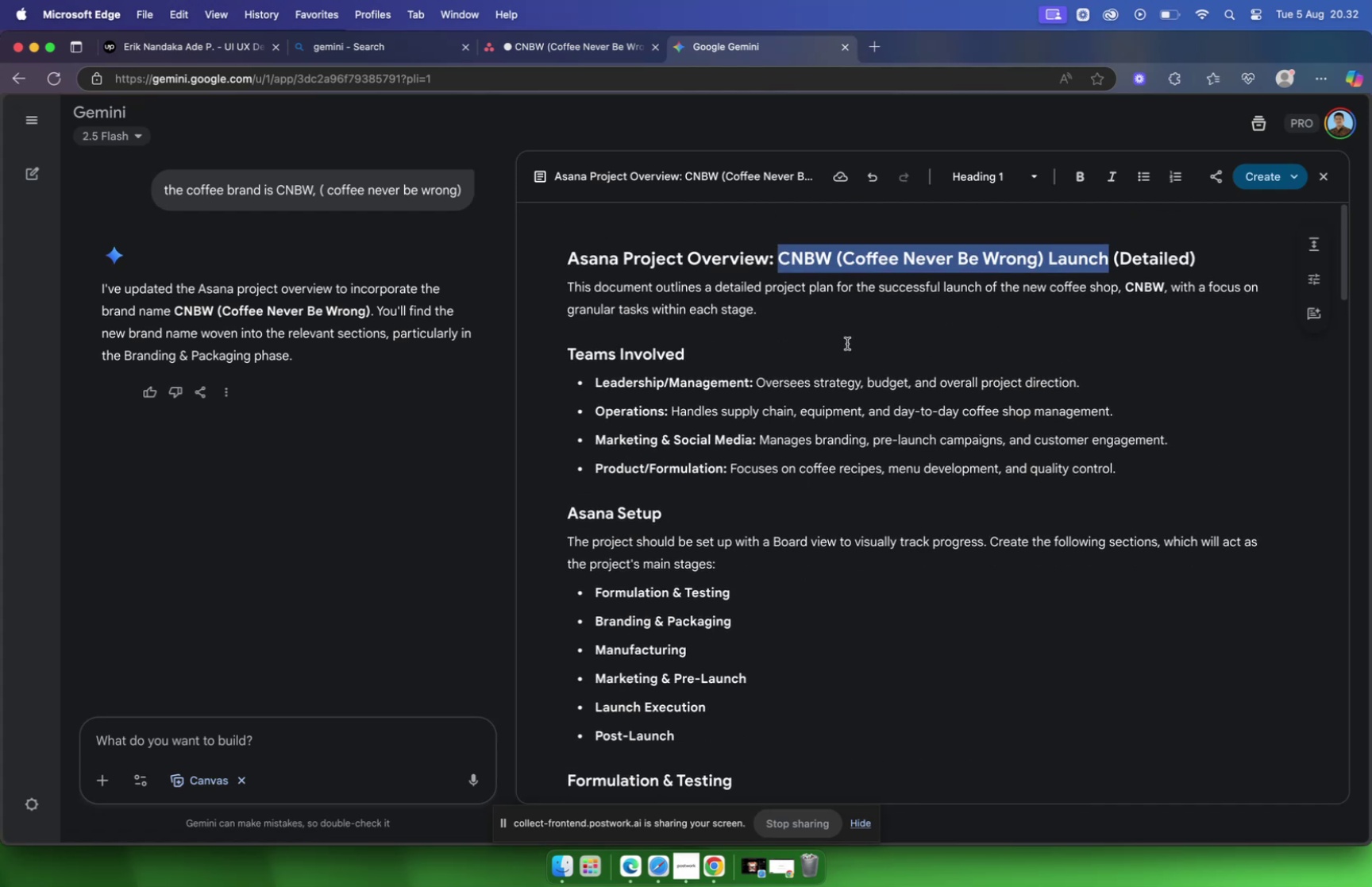 
wait(7.58)
 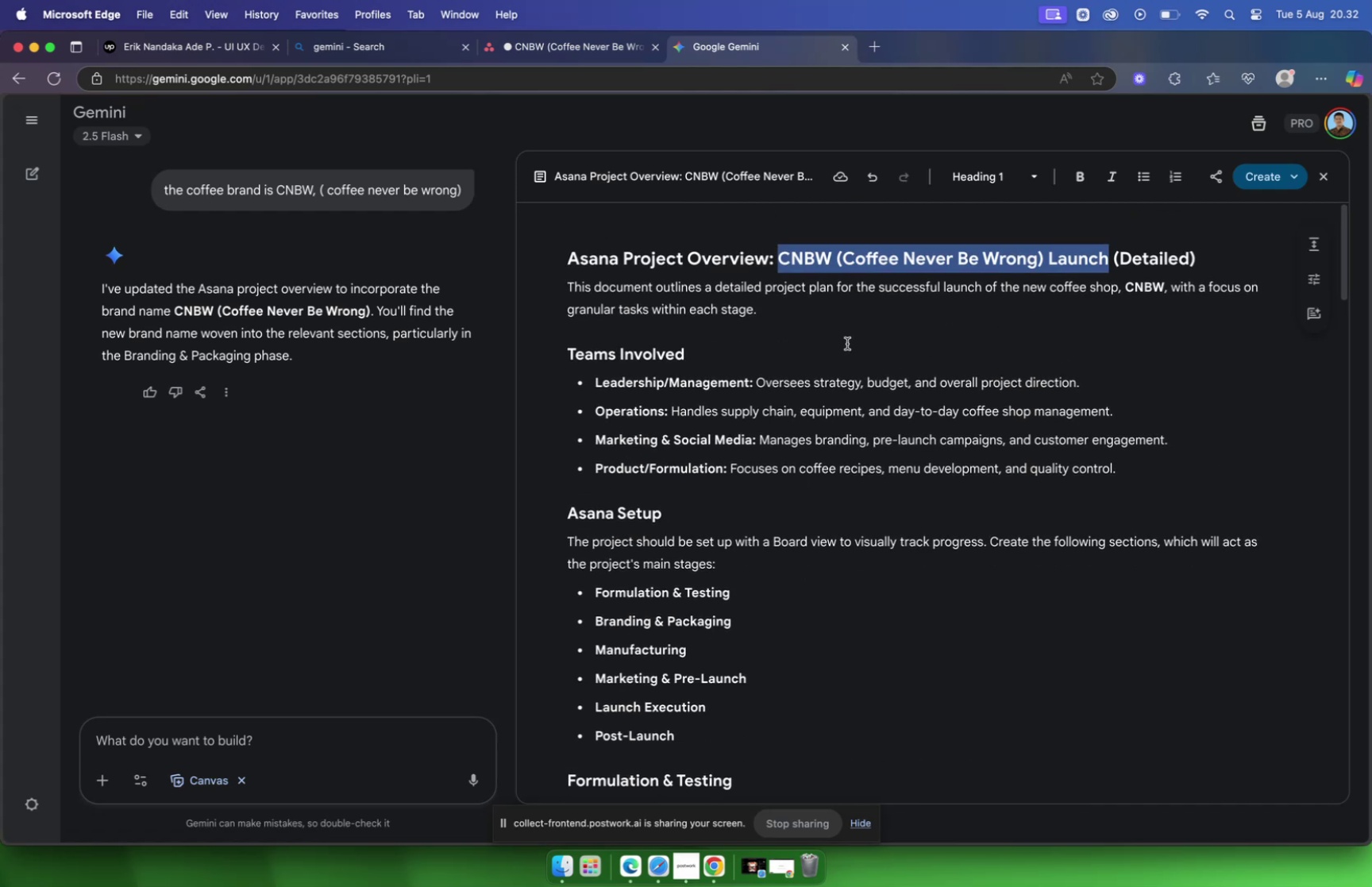 
scroll: coordinate [847, 343], scroll_direction: down, amount: 4.0
 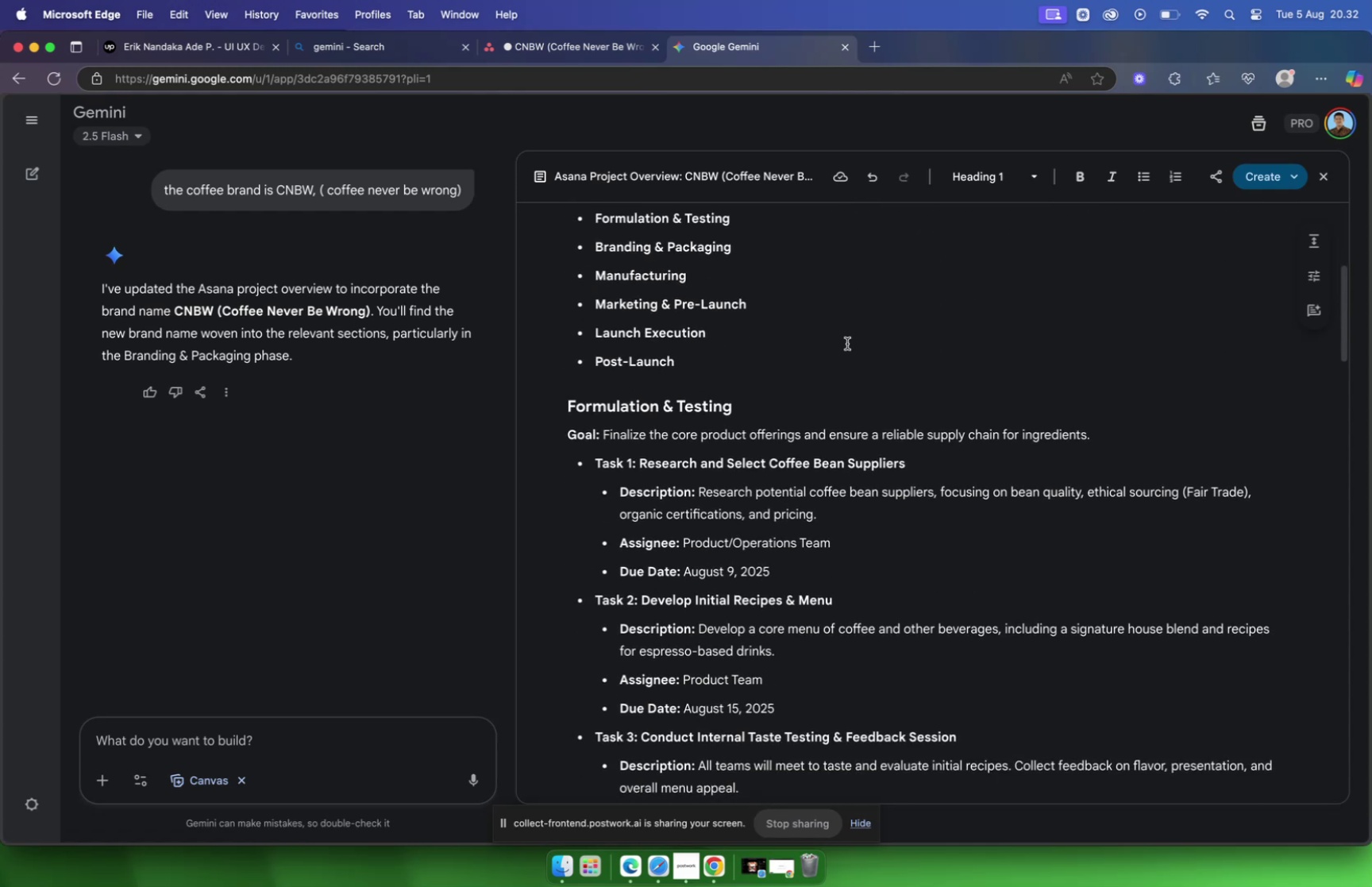 
scroll: coordinate [846, 344], scroll_direction: up, amount: 13.0
 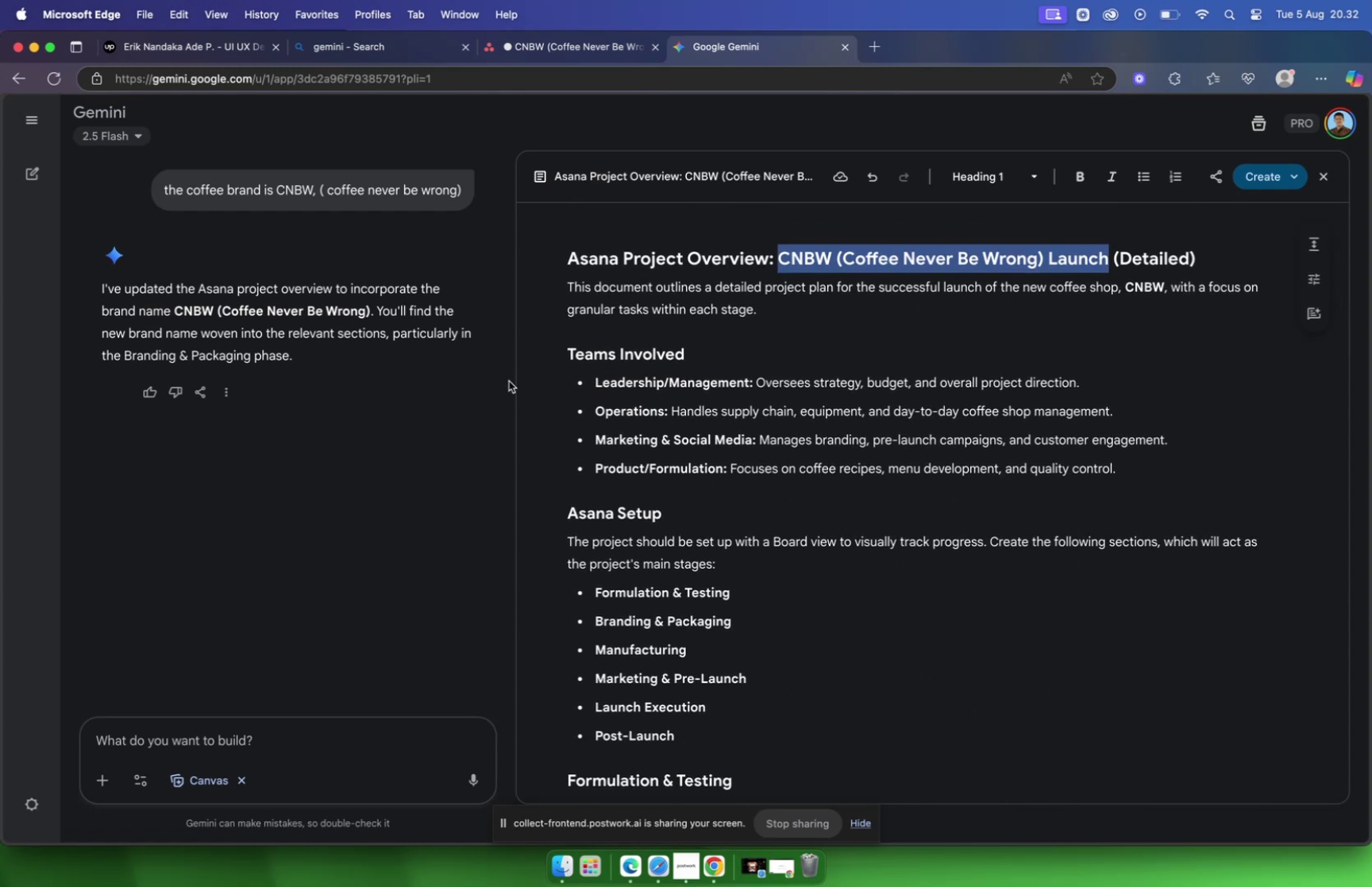 
wait(5.56)
 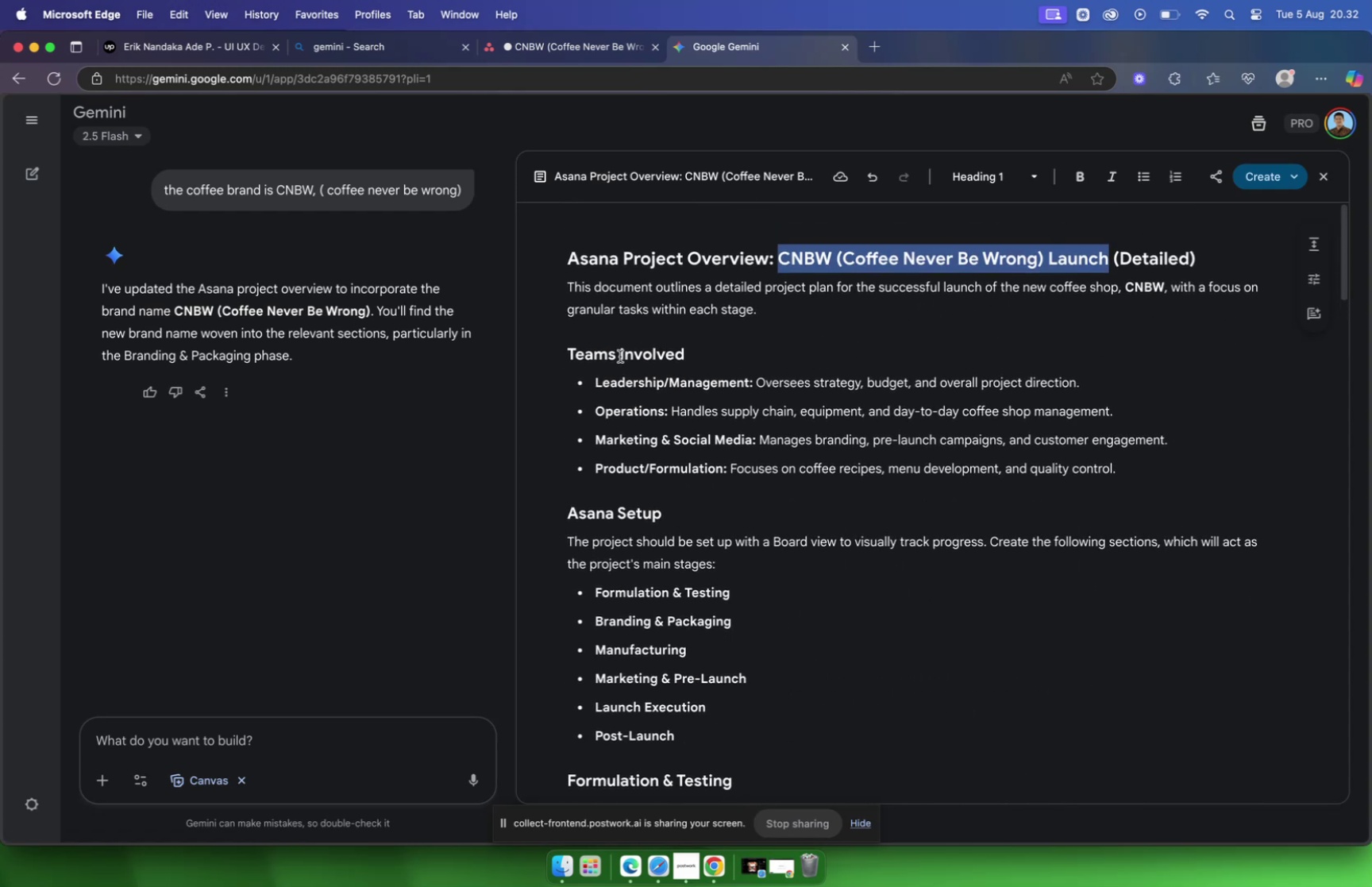 
left_click_drag(start_coordinate=[753, 380], to_coordinate=[1110, 388])
 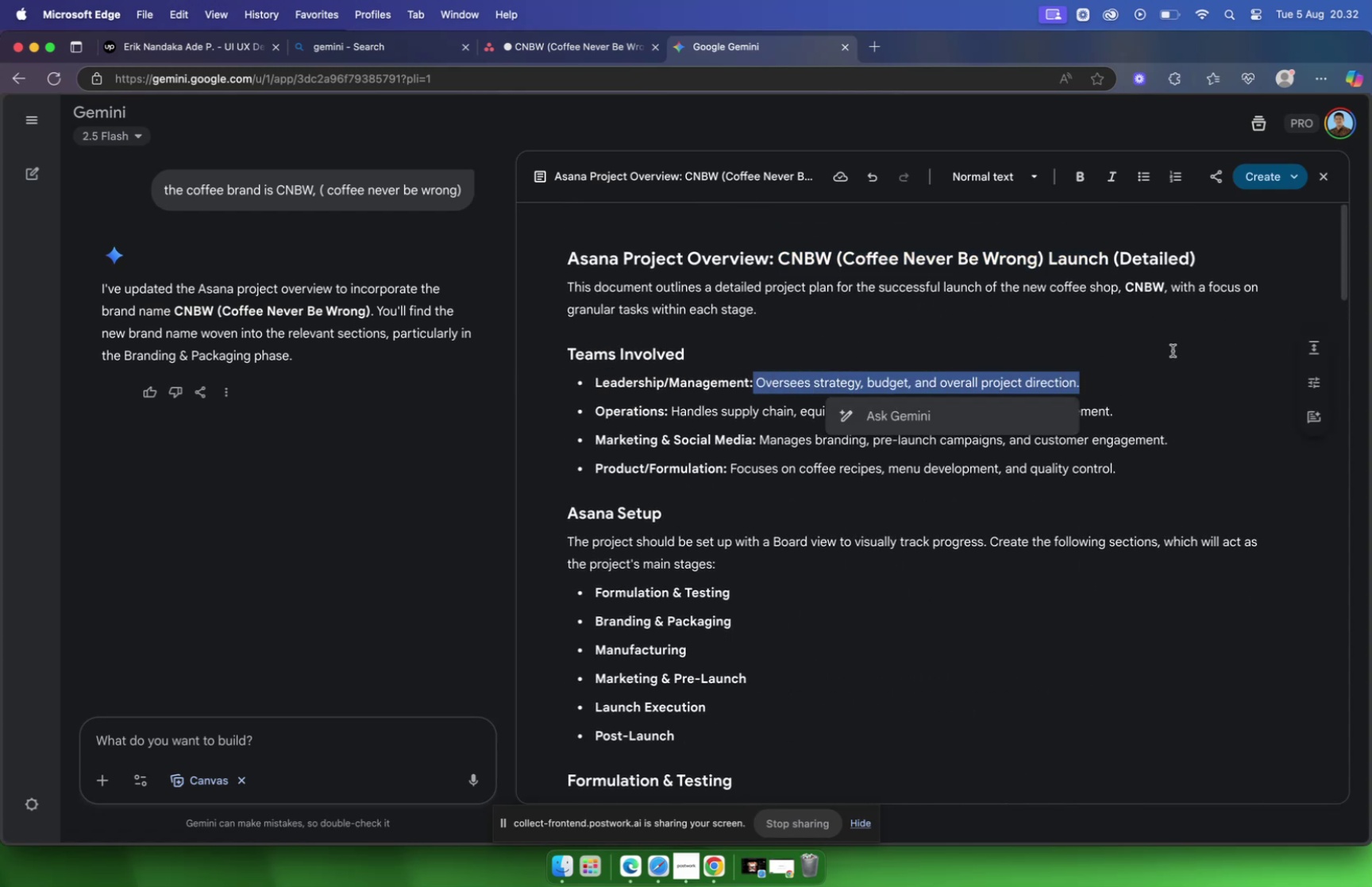 
key(Meta+C)
 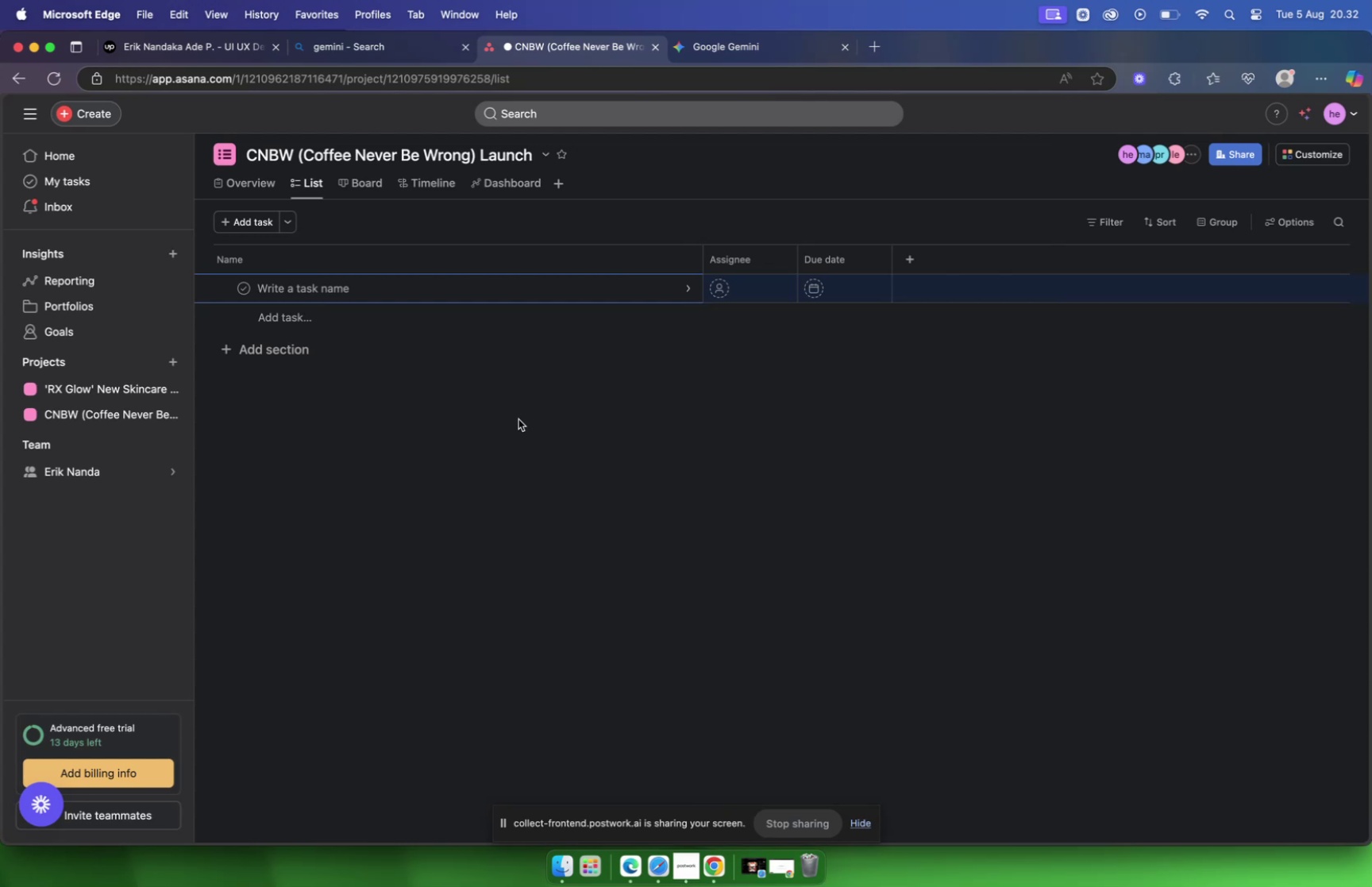 
wait(14.99)
 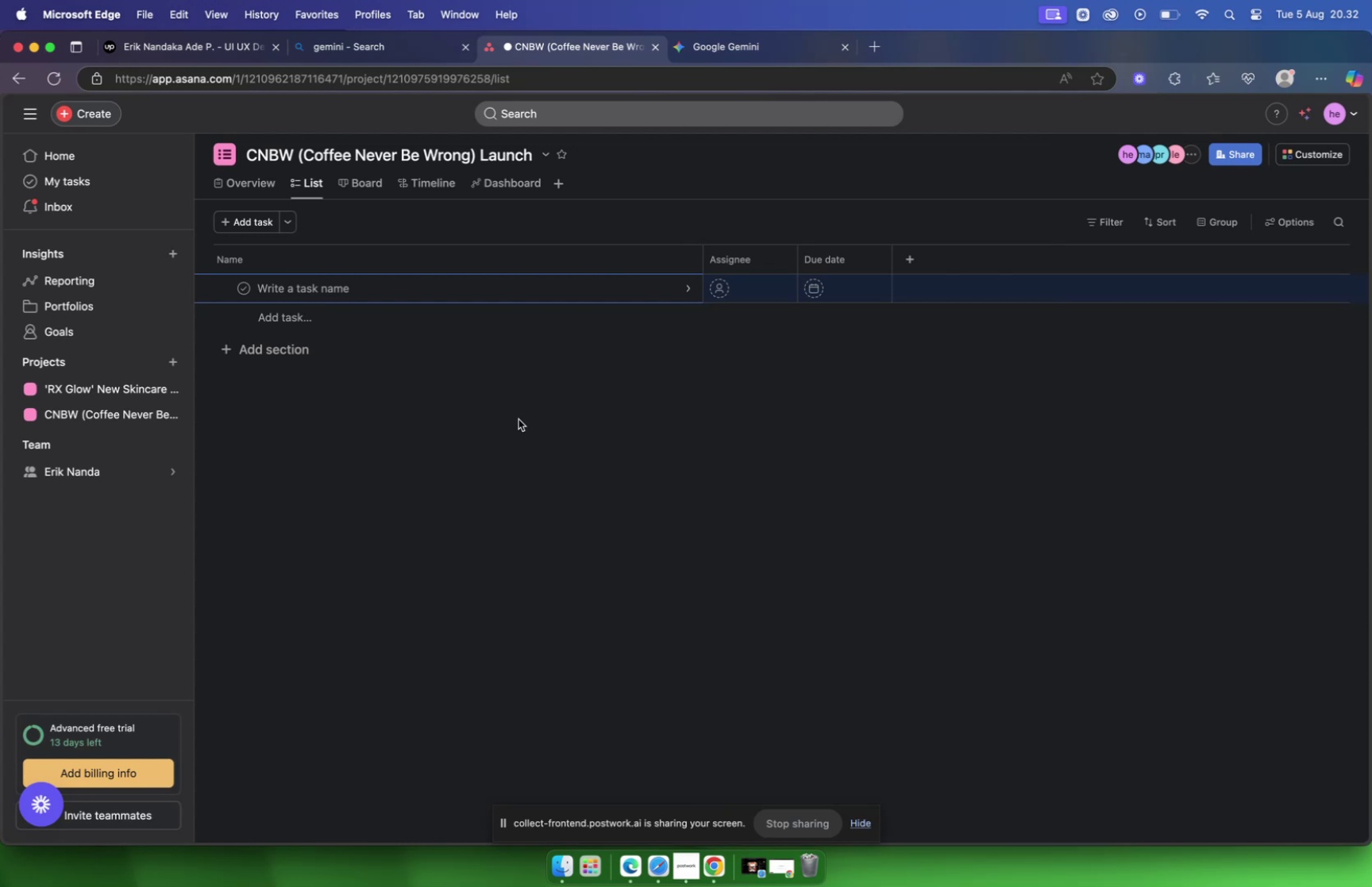 
left_click([755, 52])
 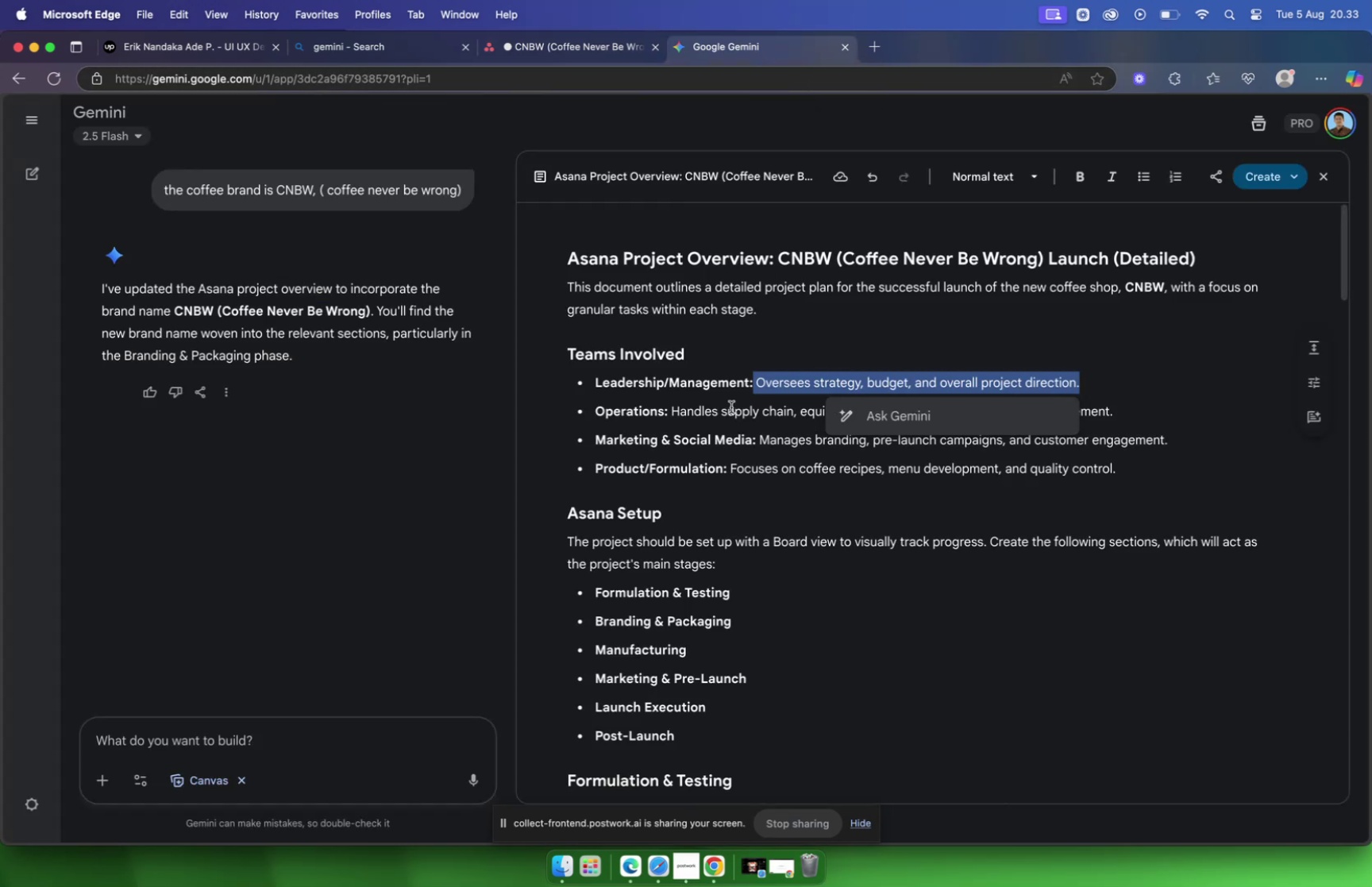 
left_click([731, 407])
 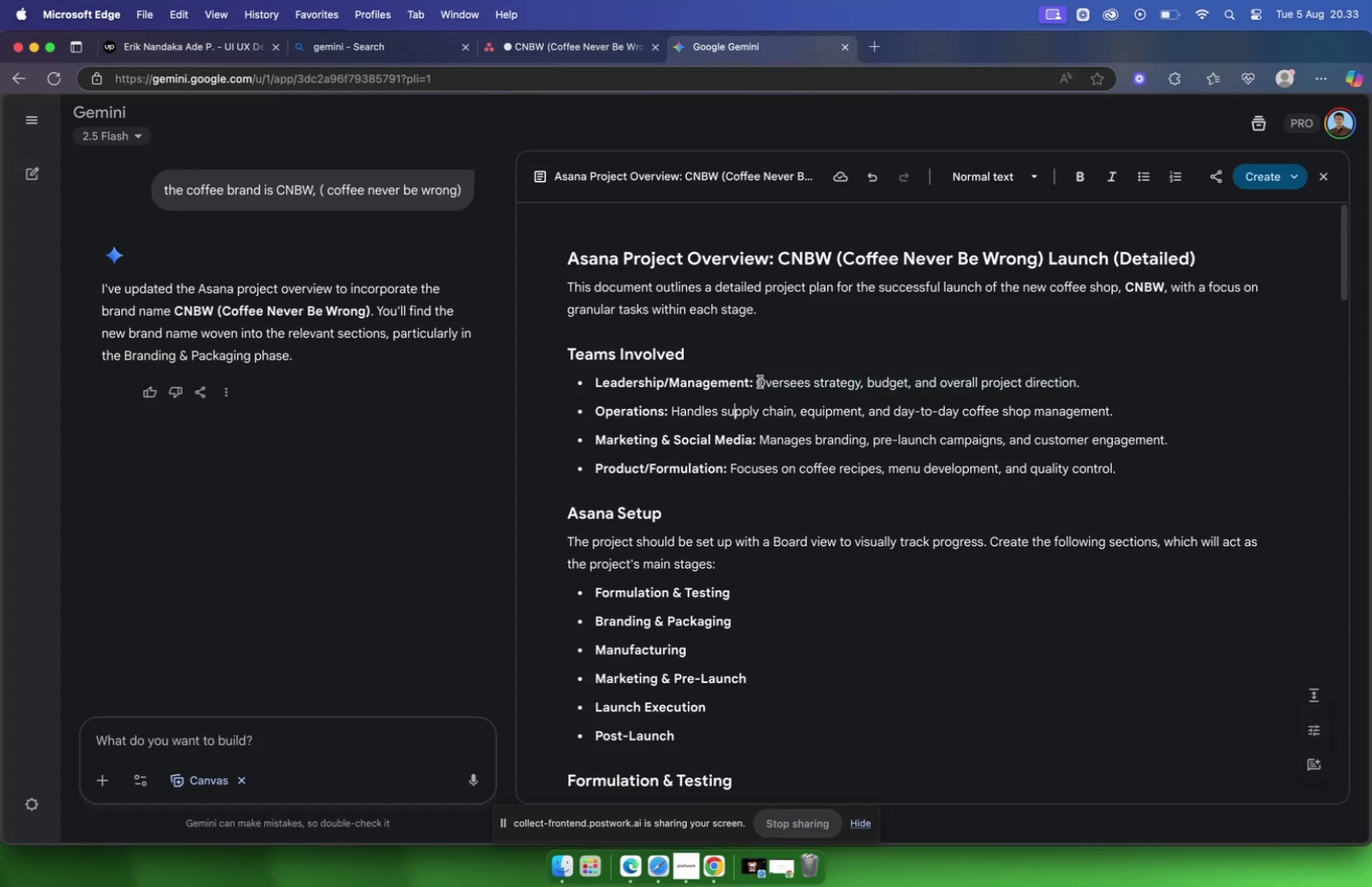 
left_click_drag(start_coordinate=[758, 380], to_coordinate=[1086, 376])
 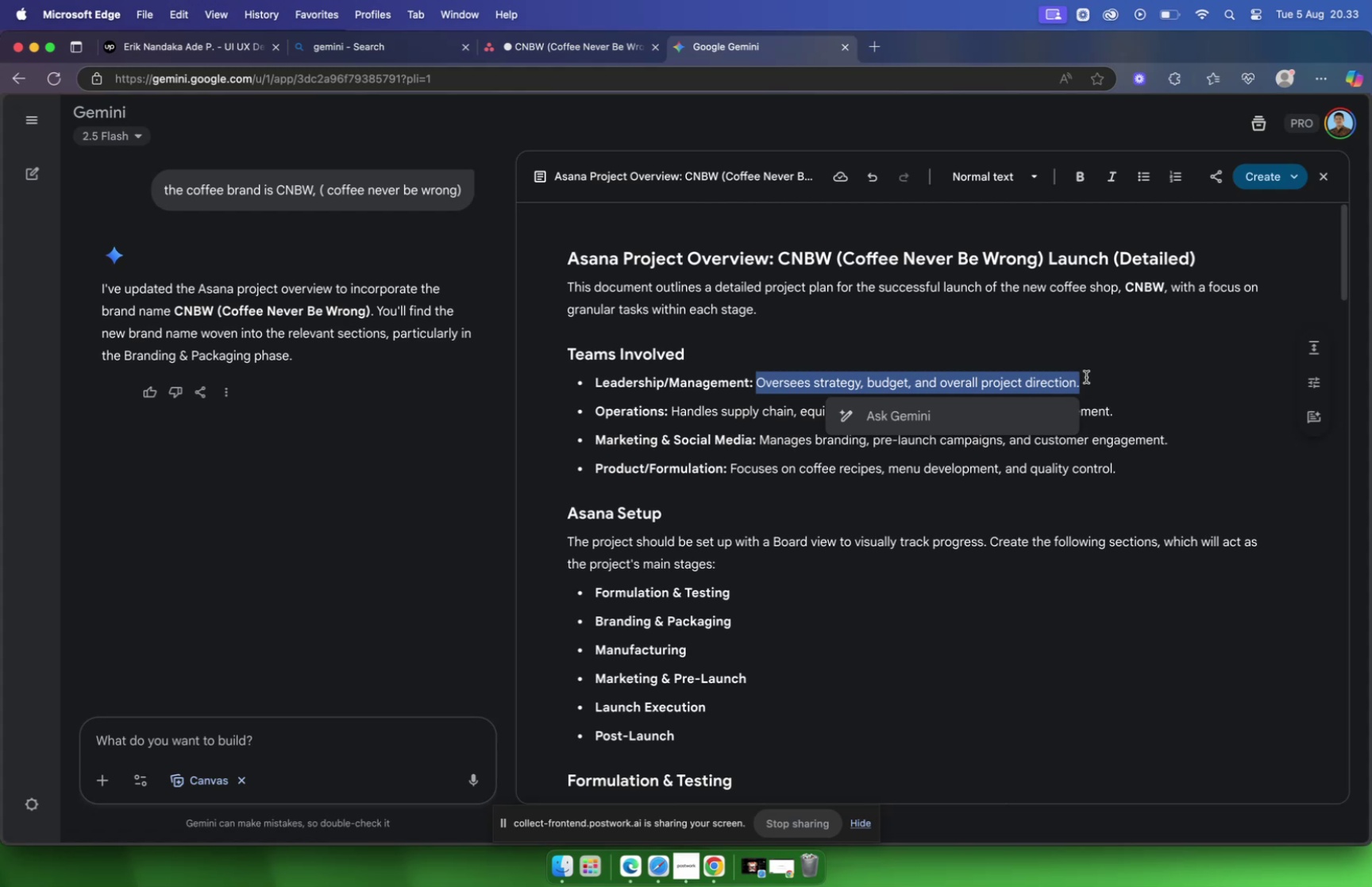 
scroll: coordinate [614, 456], scroll_direction: down, amount: 5.0
 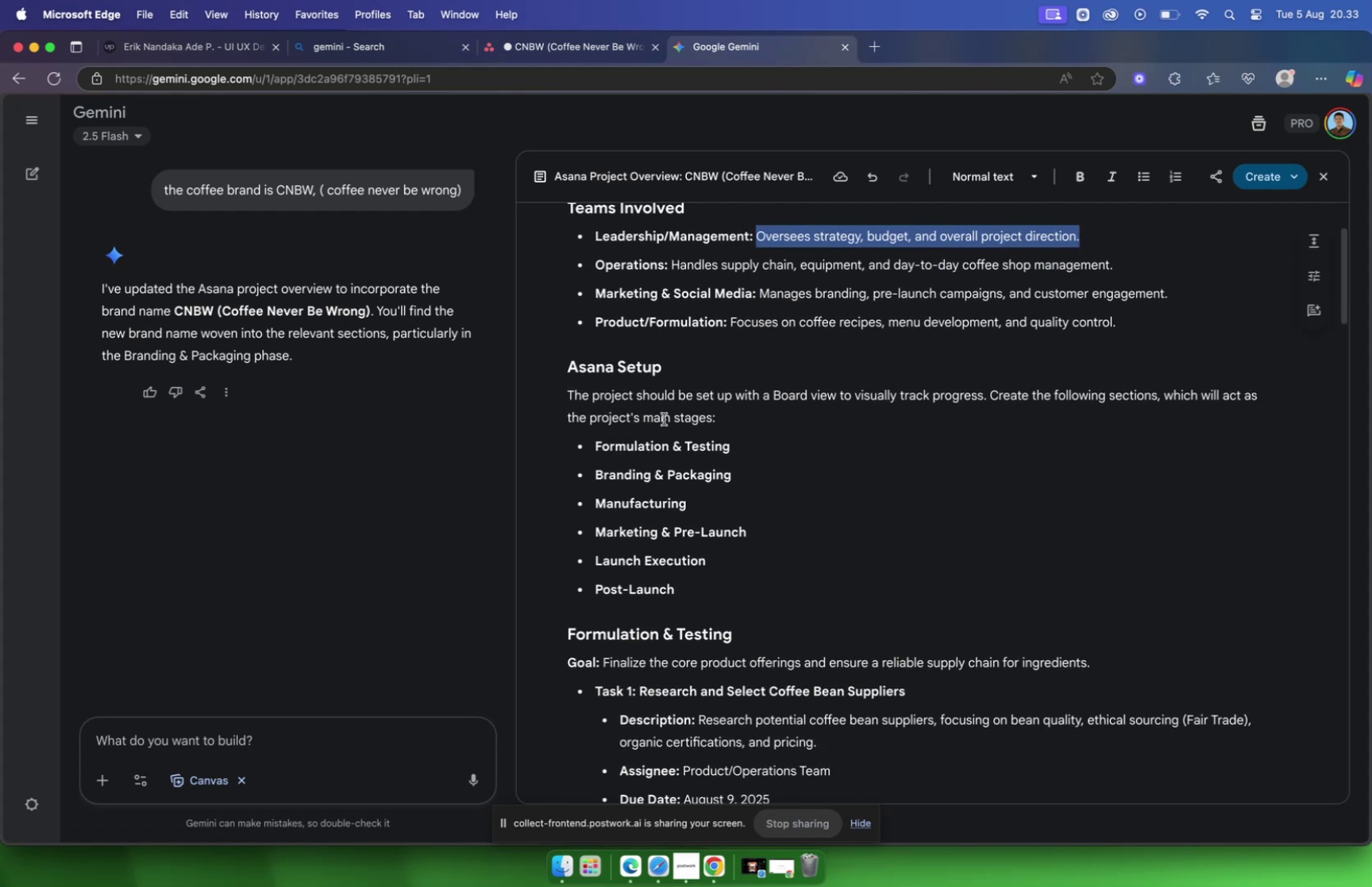 
left_click([664, 418])
 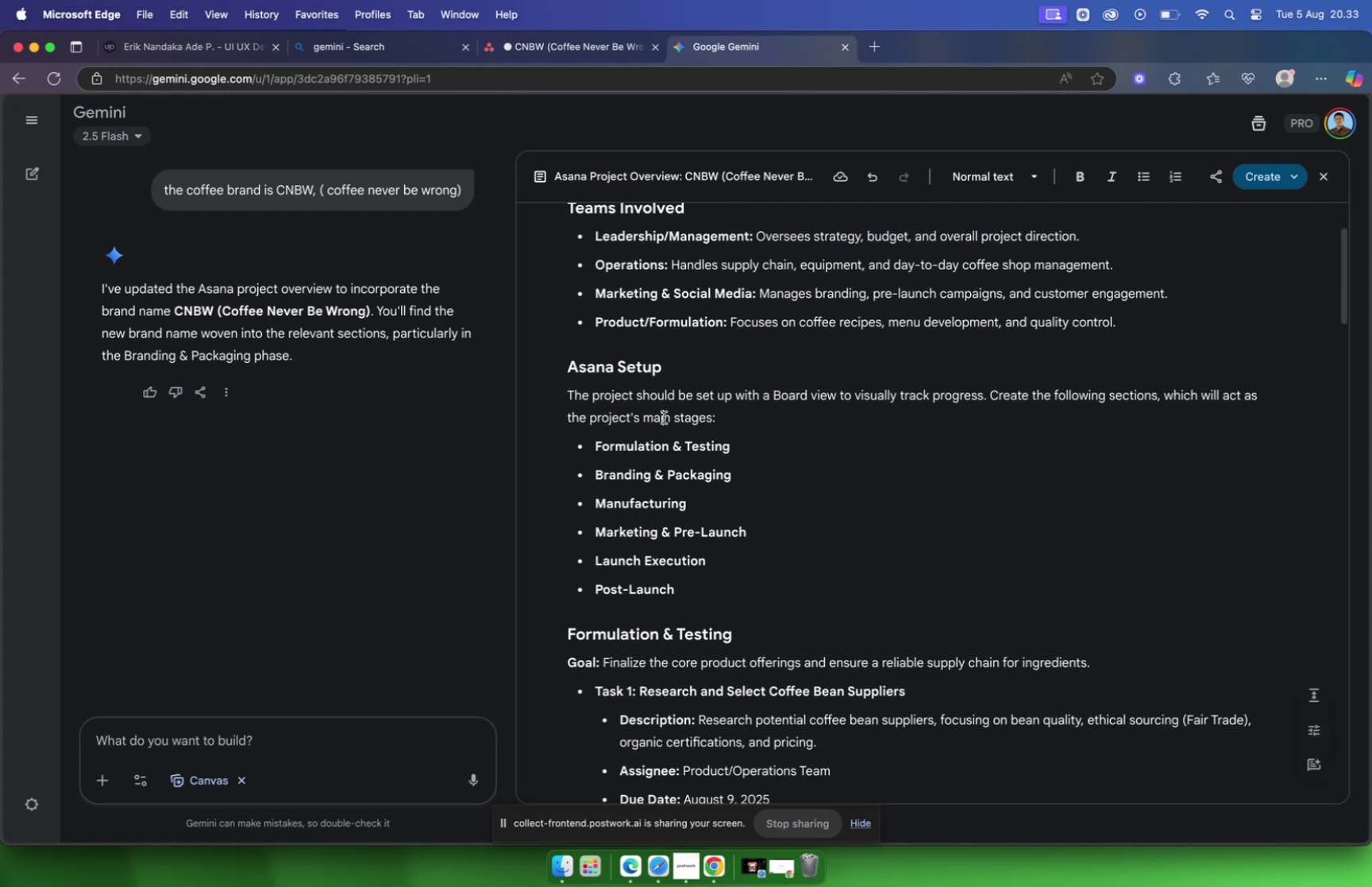 
scroll: coordinate [664, 417], scroll_direction: up, amount: 1.0
 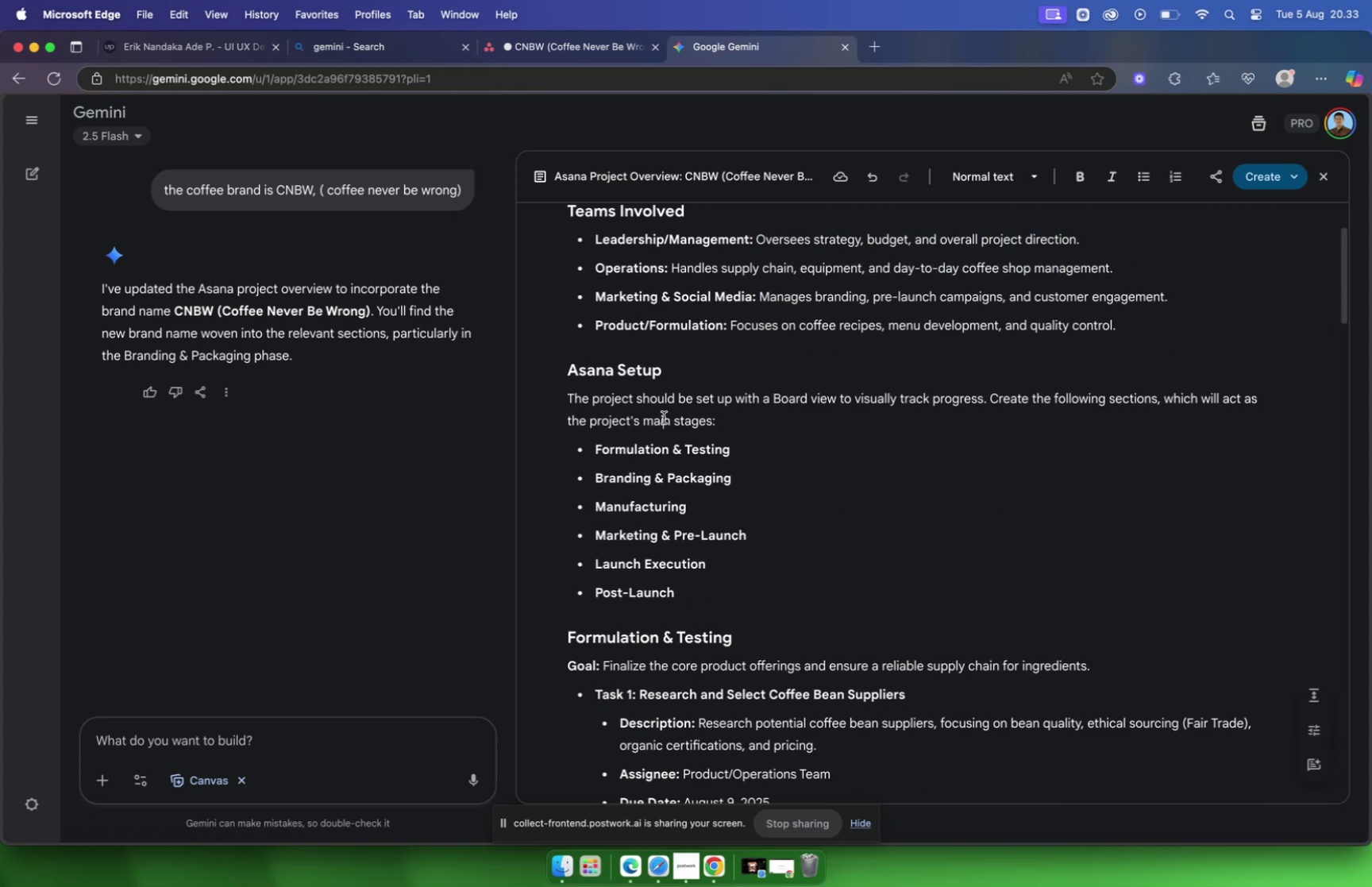 
wait(9.75)
 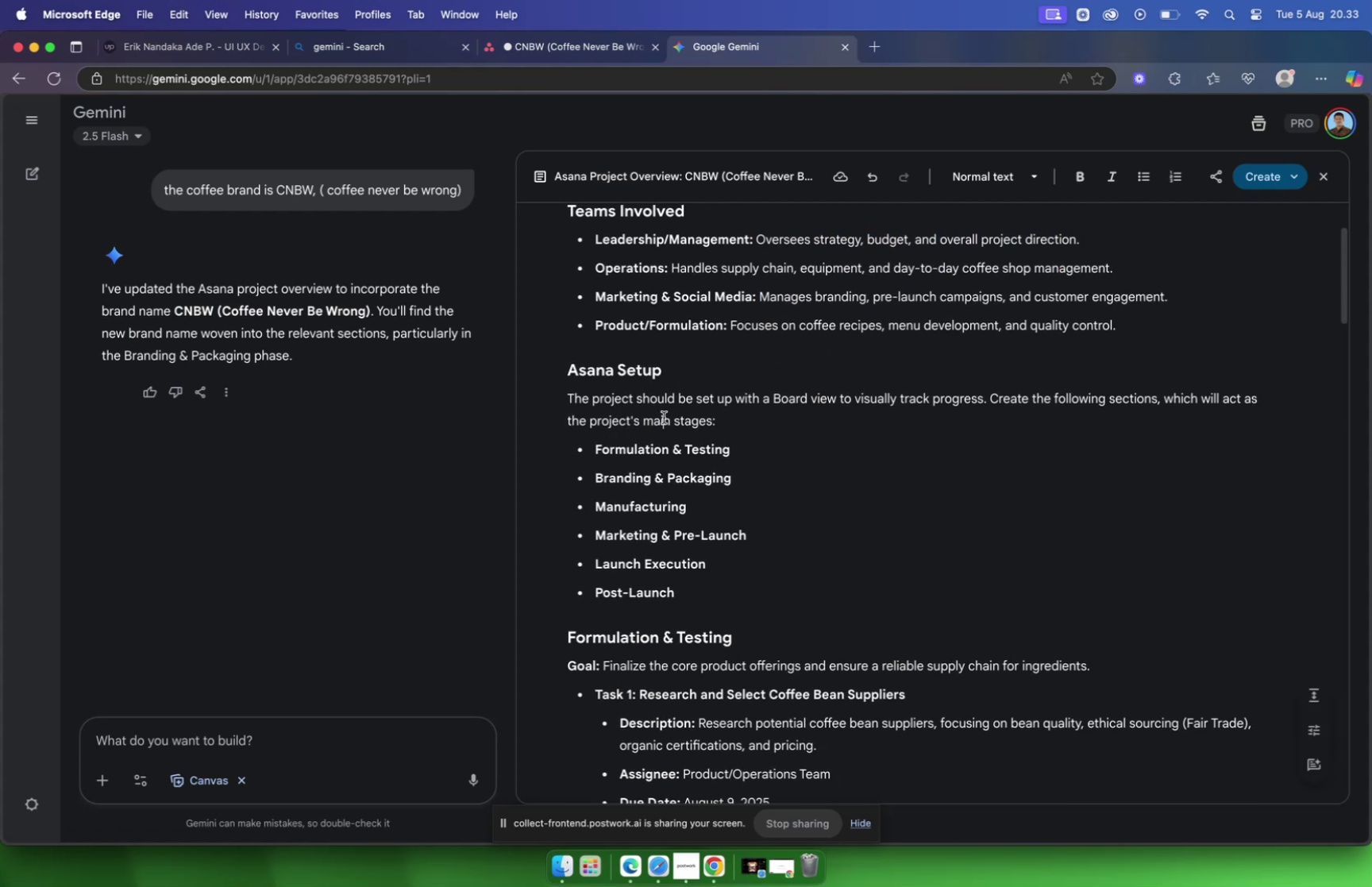 
scroll: coordinate [617, 646], scroll_direction: up, amount: 5.0
 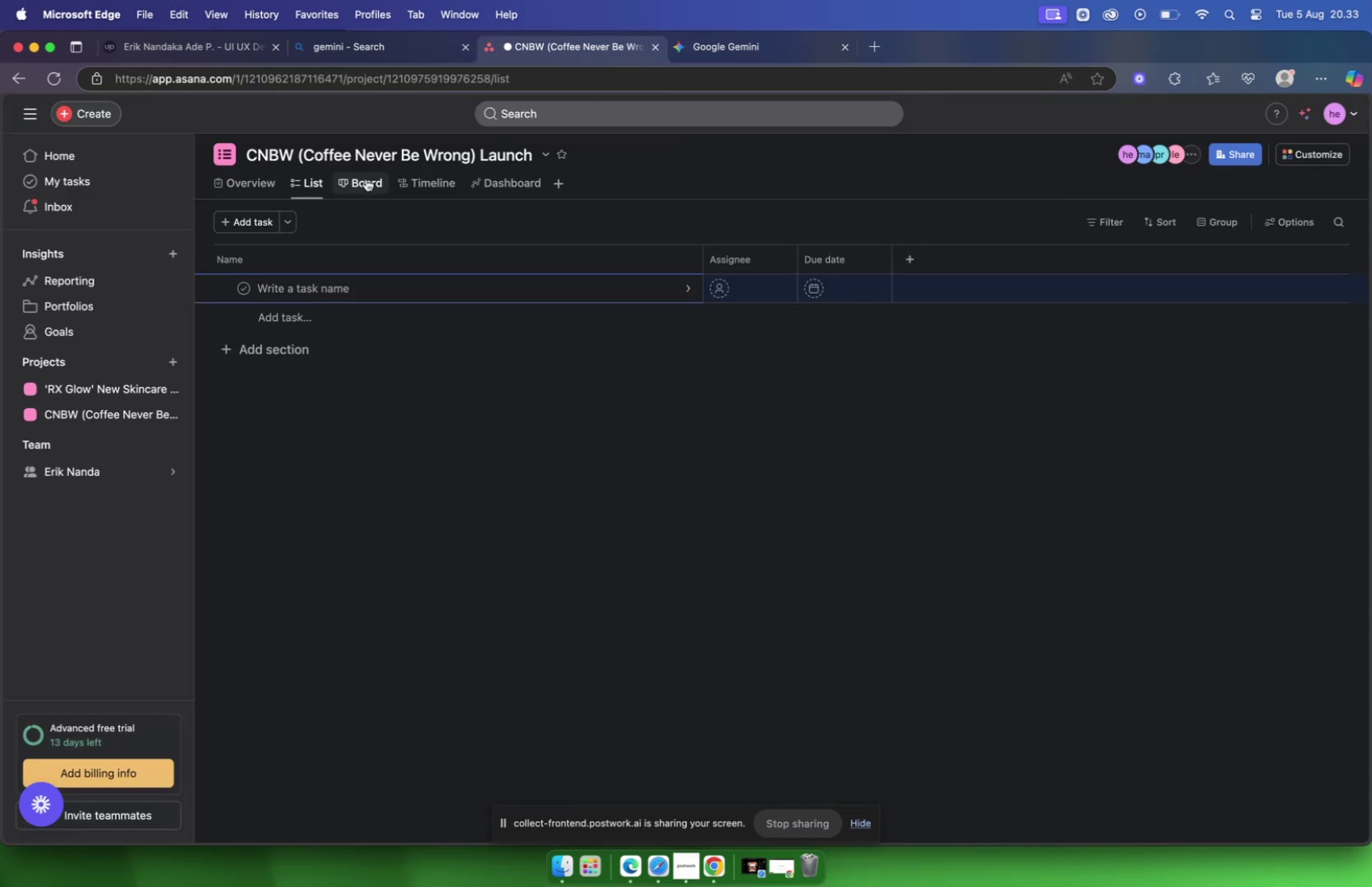 
left_click([353, 186])
 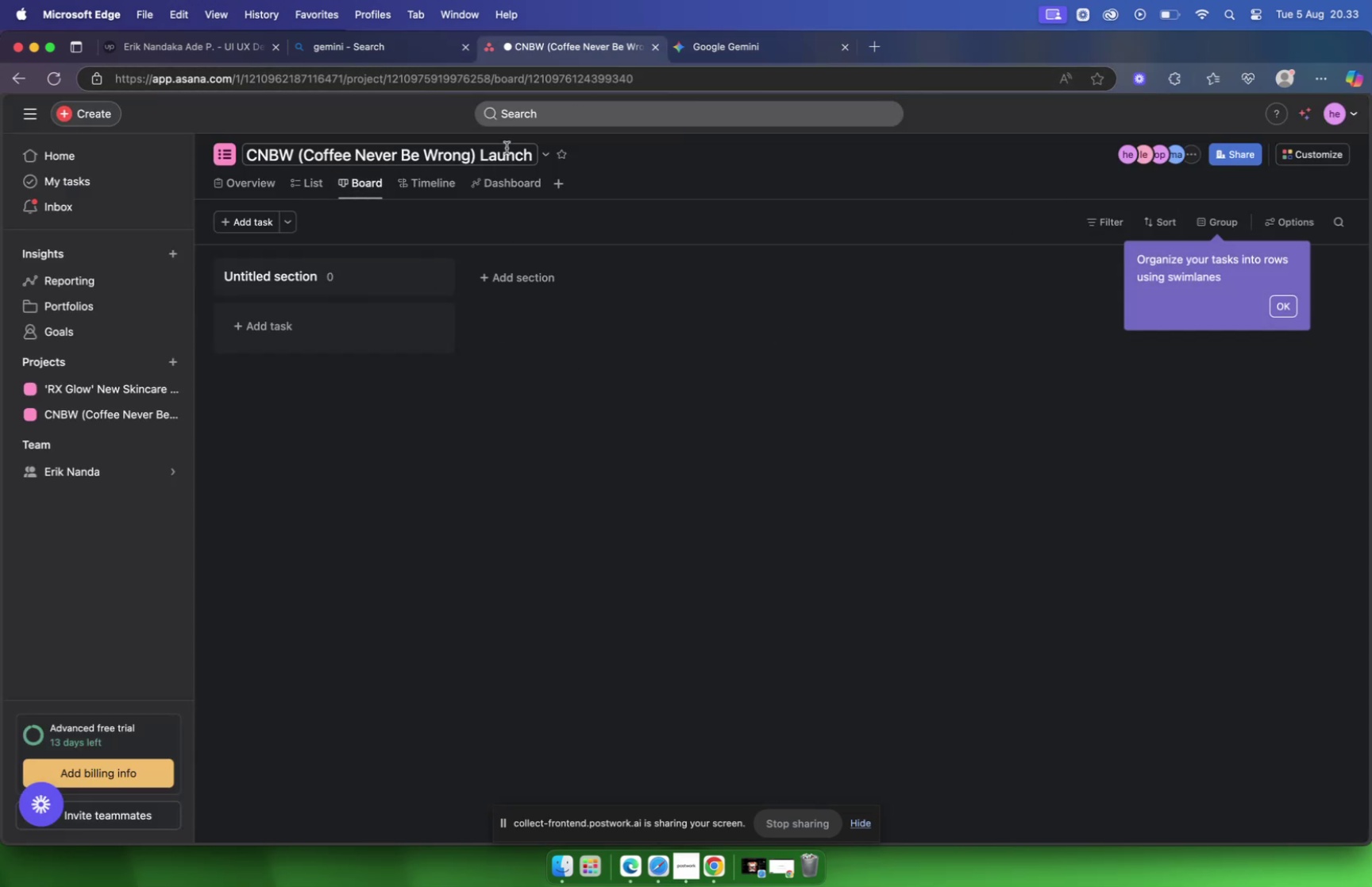 
left_click([380, 50])
 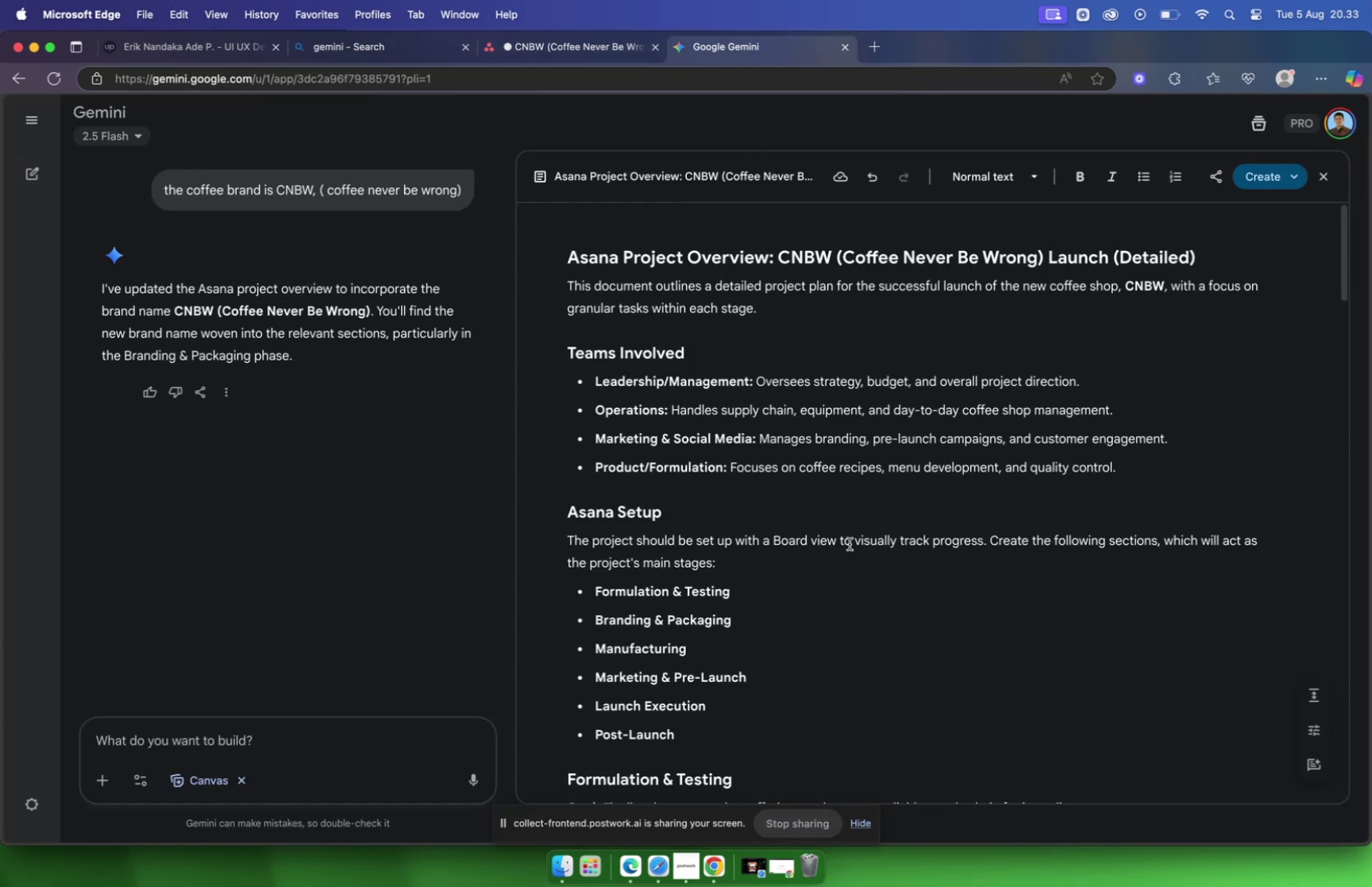 
wait(7.33)
 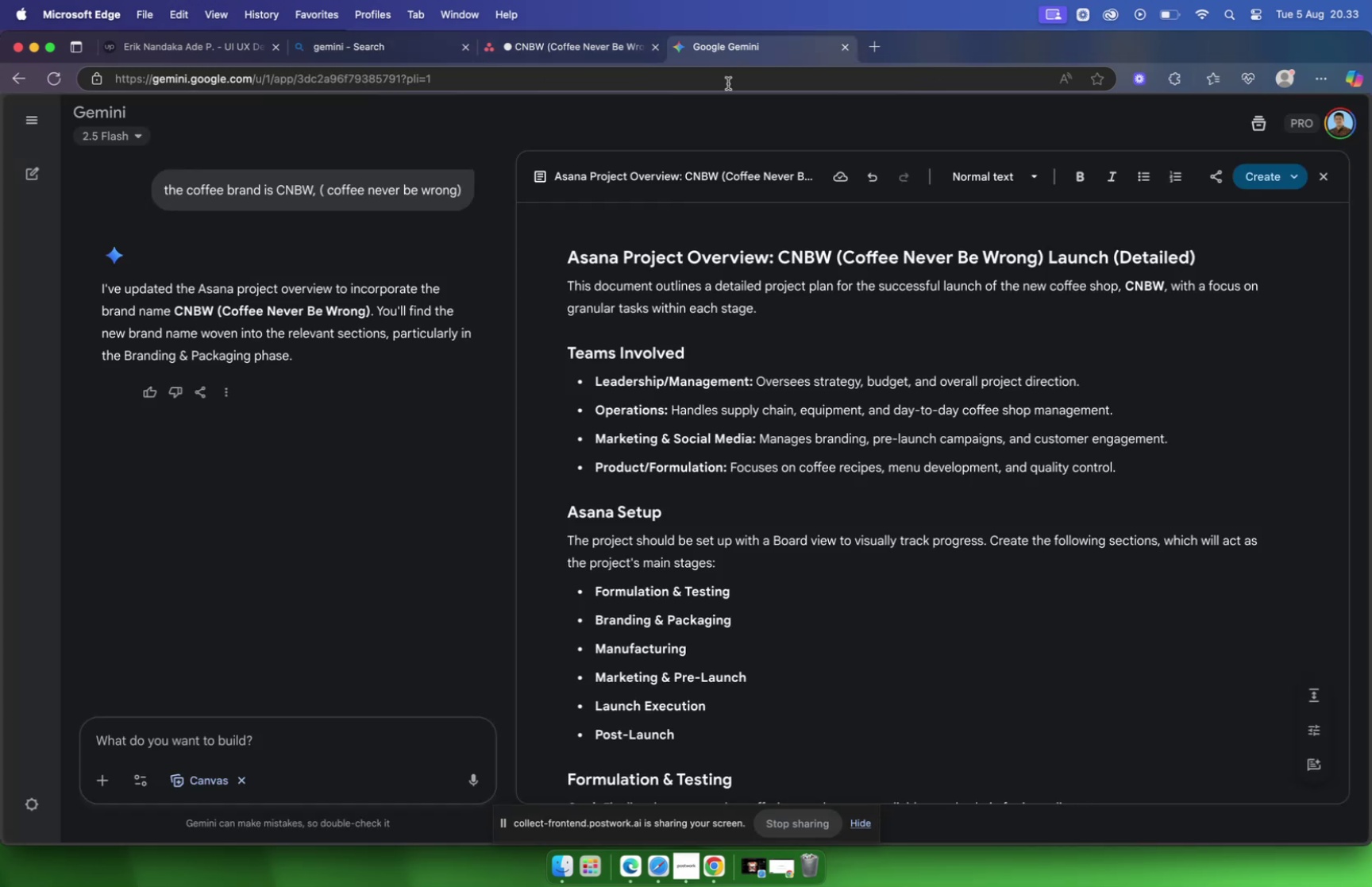 
scroll: coordinate [847, 539], scroll_direction: down, amount: 7.0
 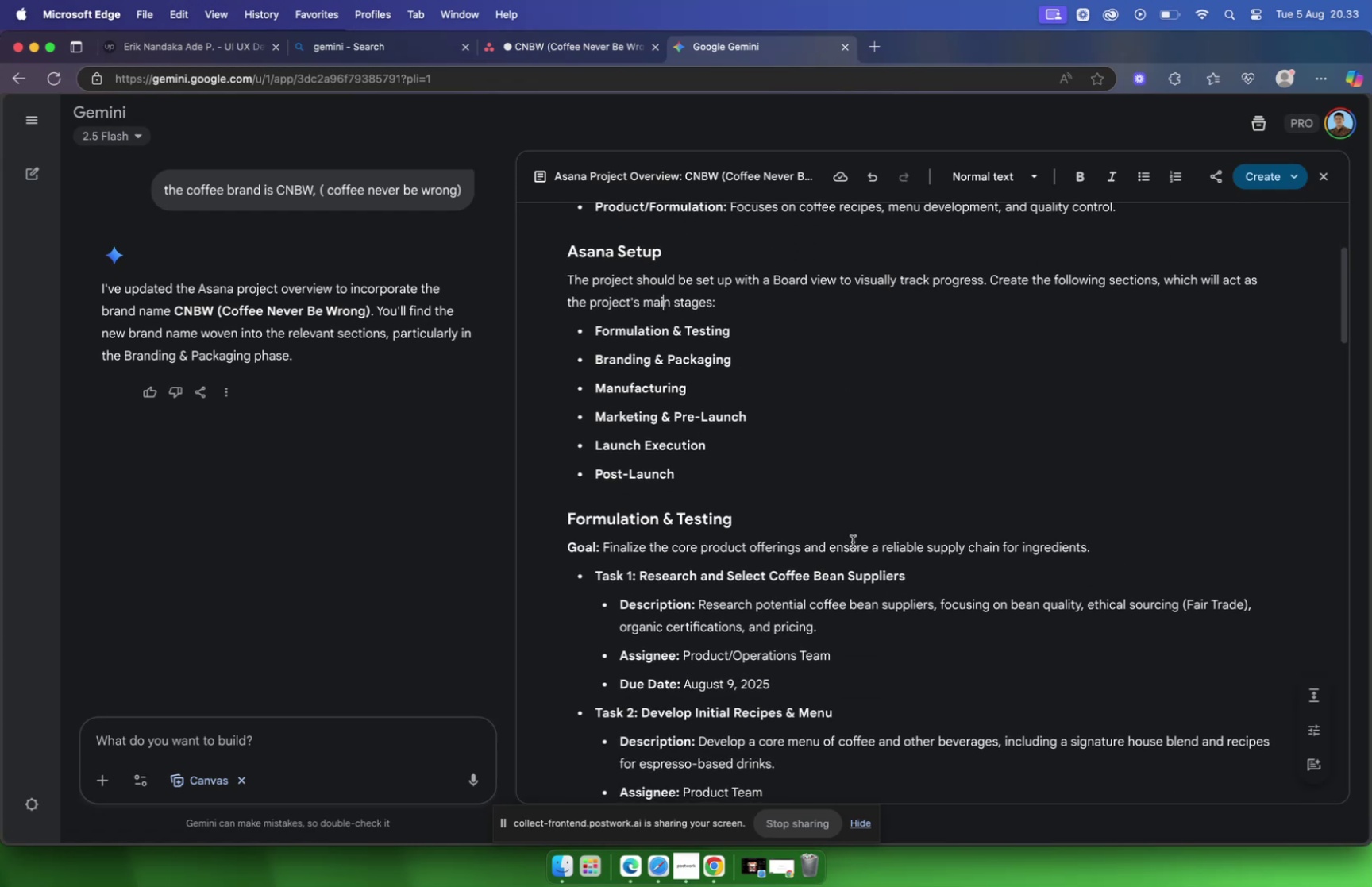 
wait(11.78)
 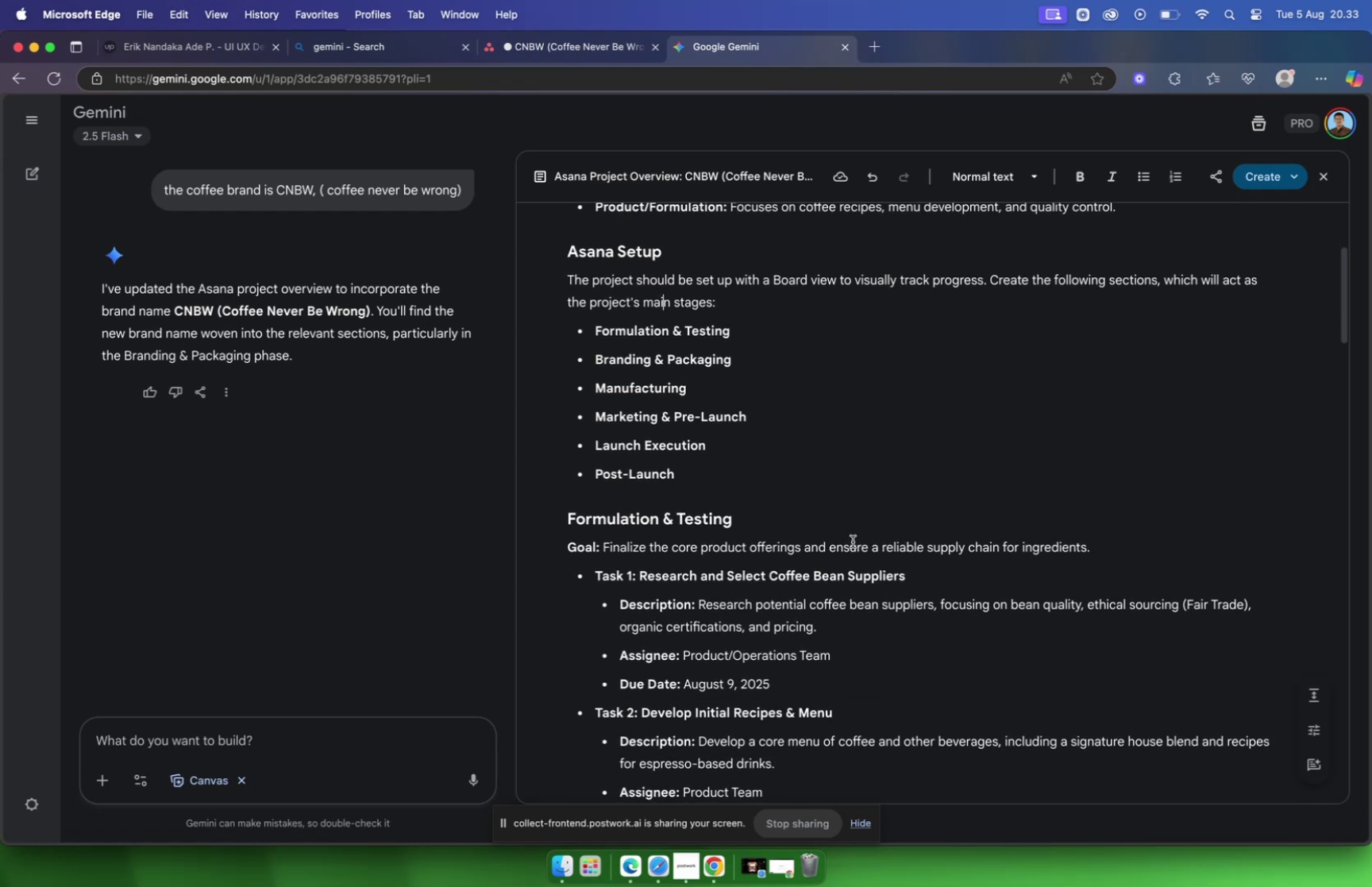 
scroll: coordinate [852, 542], scroll_direction: down, amount: 11.0
 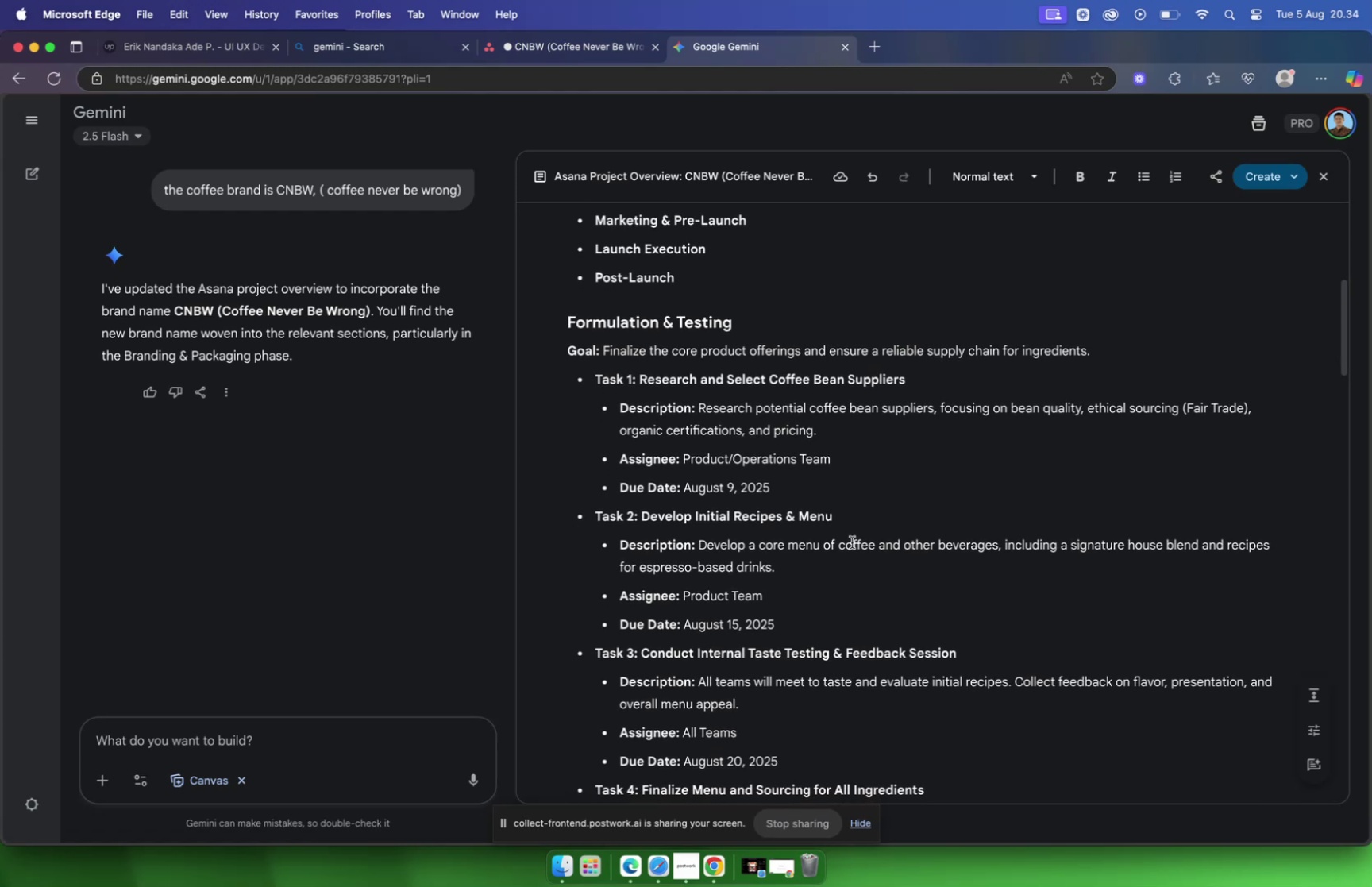 
wait(12.4)
 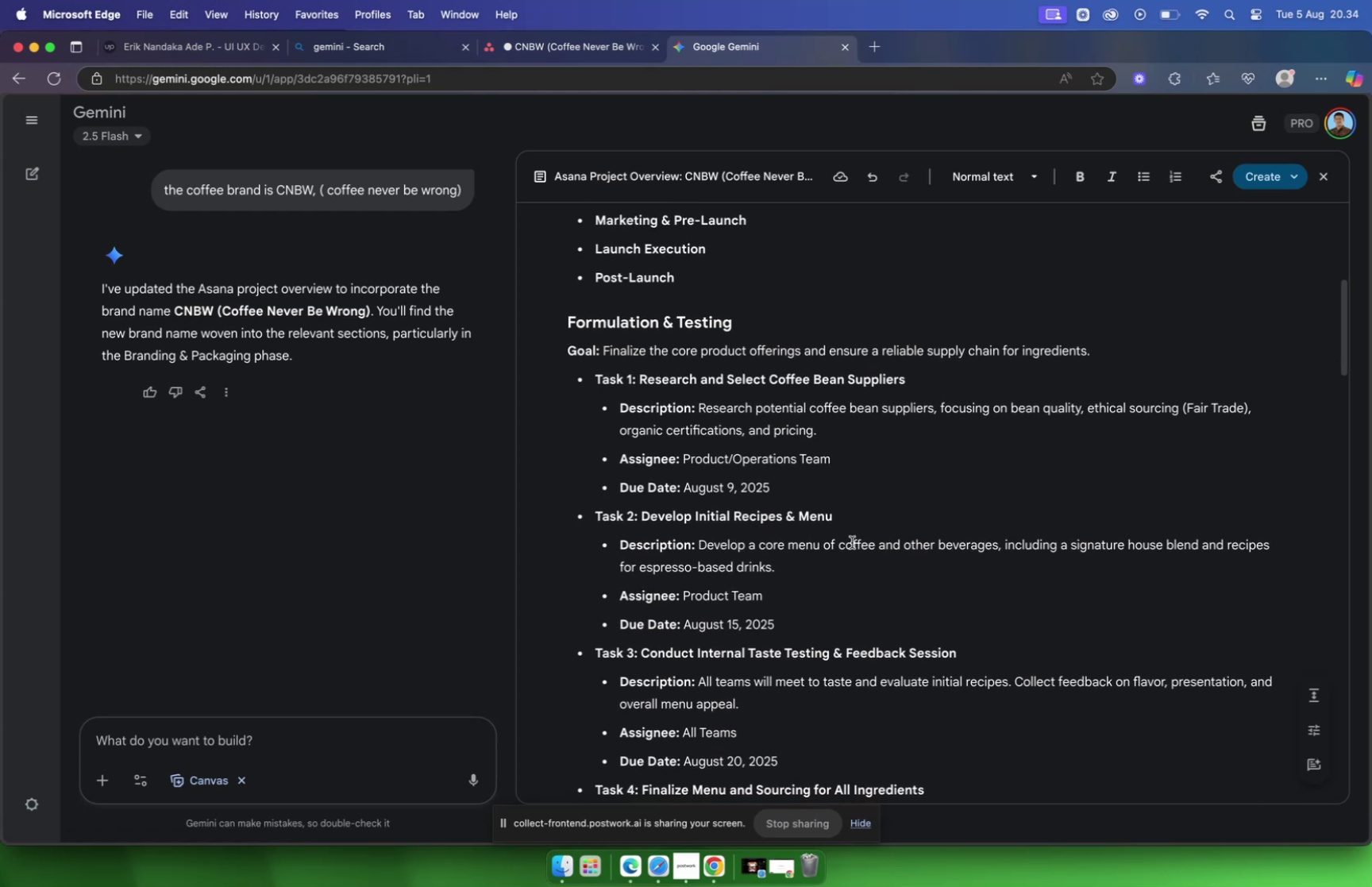 
scroll: coordinate [852, 542], scroll_direction: down, amount: 4.0
 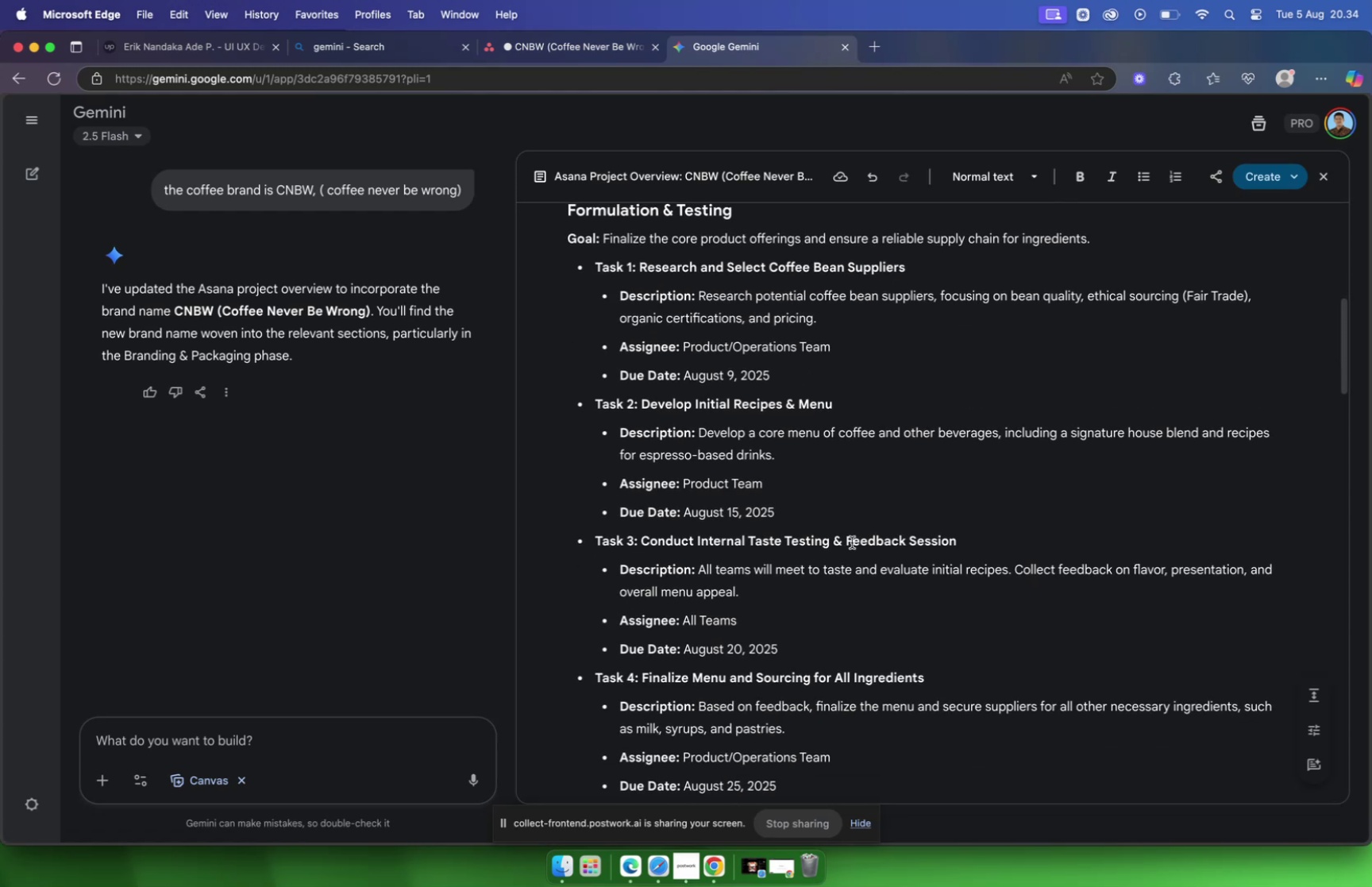 
wait(6.38)
 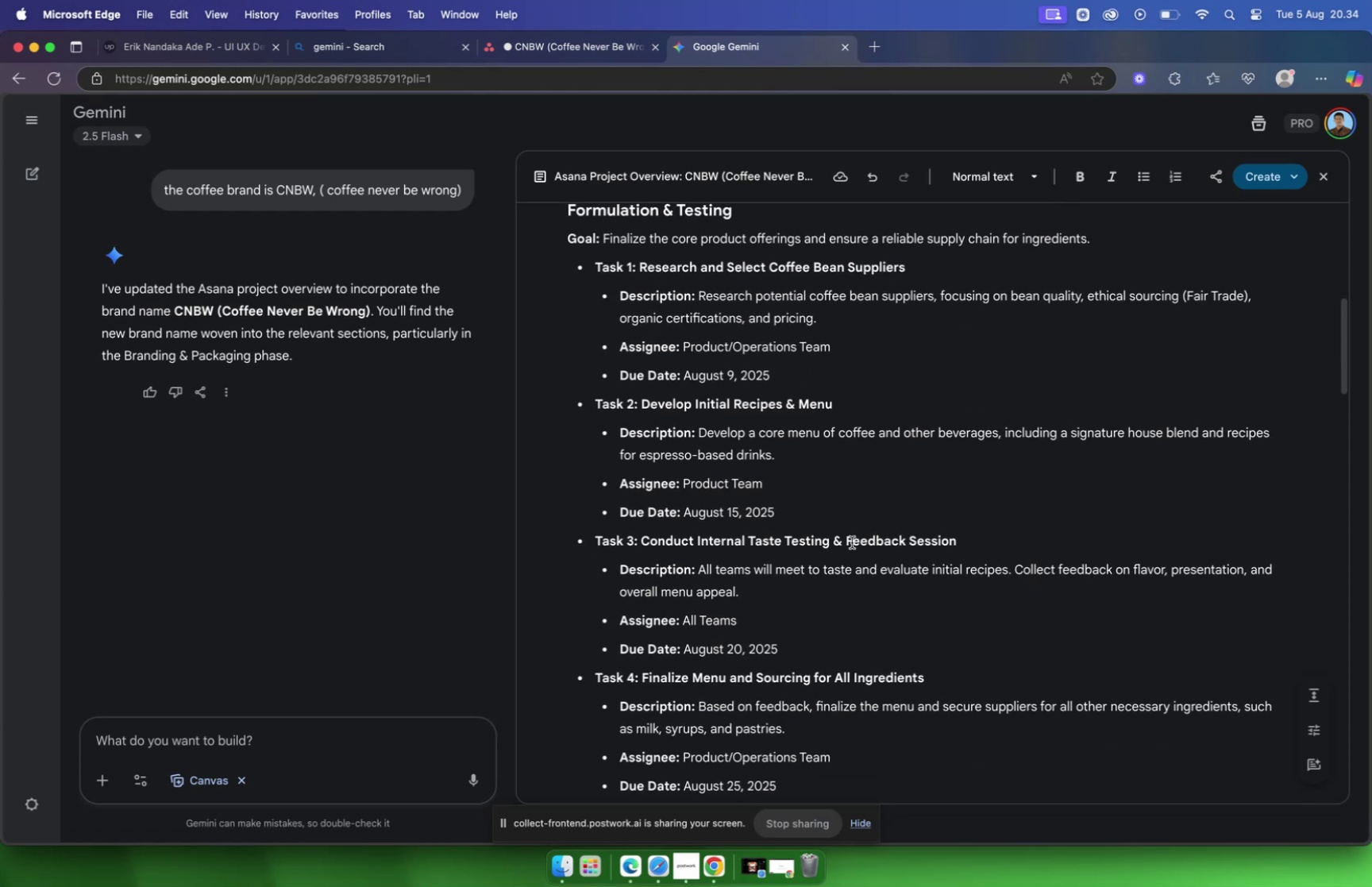 
scroll: coordinate [851, 542], scroll_direction: down, amount: 6.0
 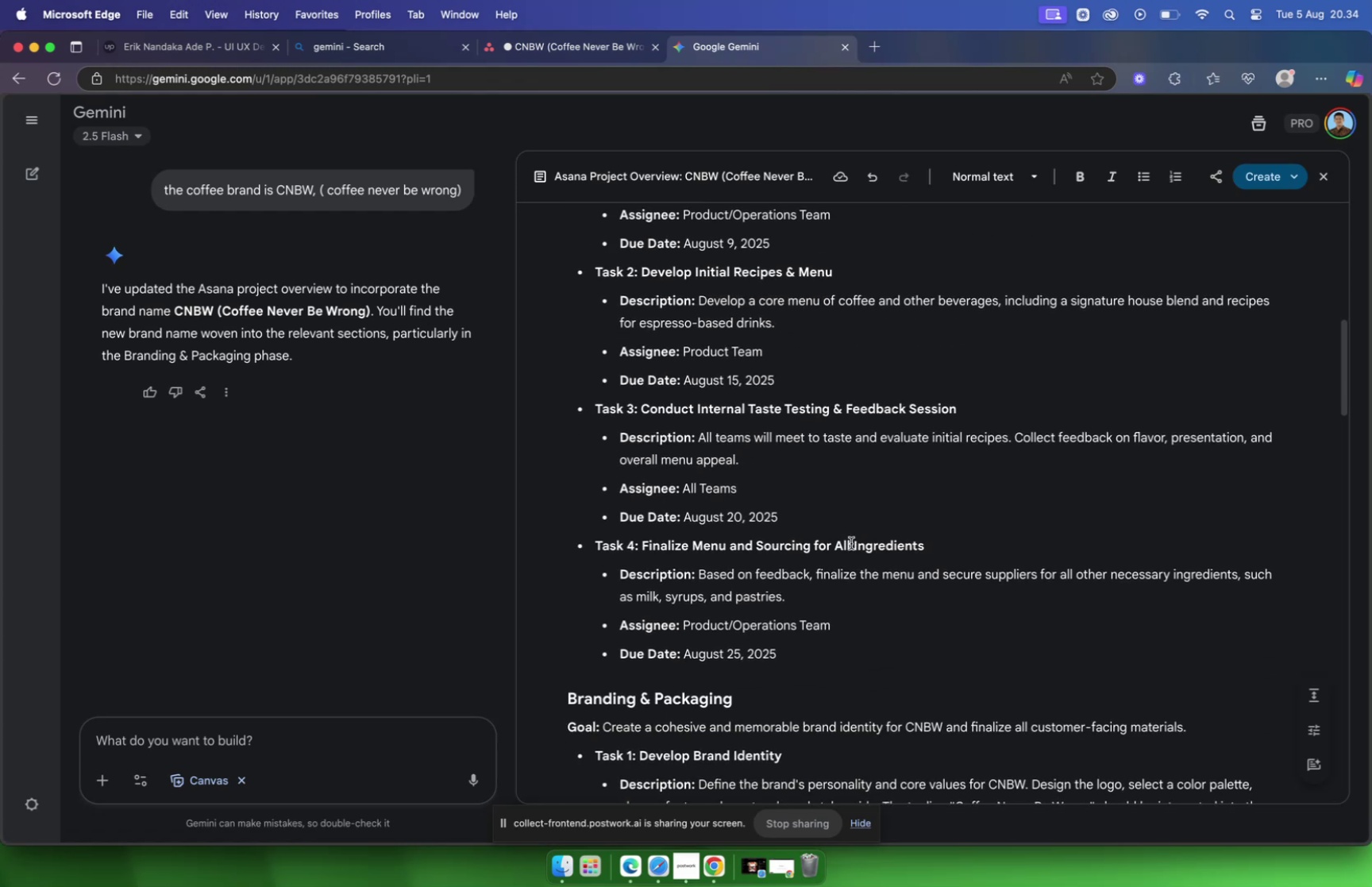 
scroll: coordinate [851, 543], scroll_direction: up, amount: 20.0
 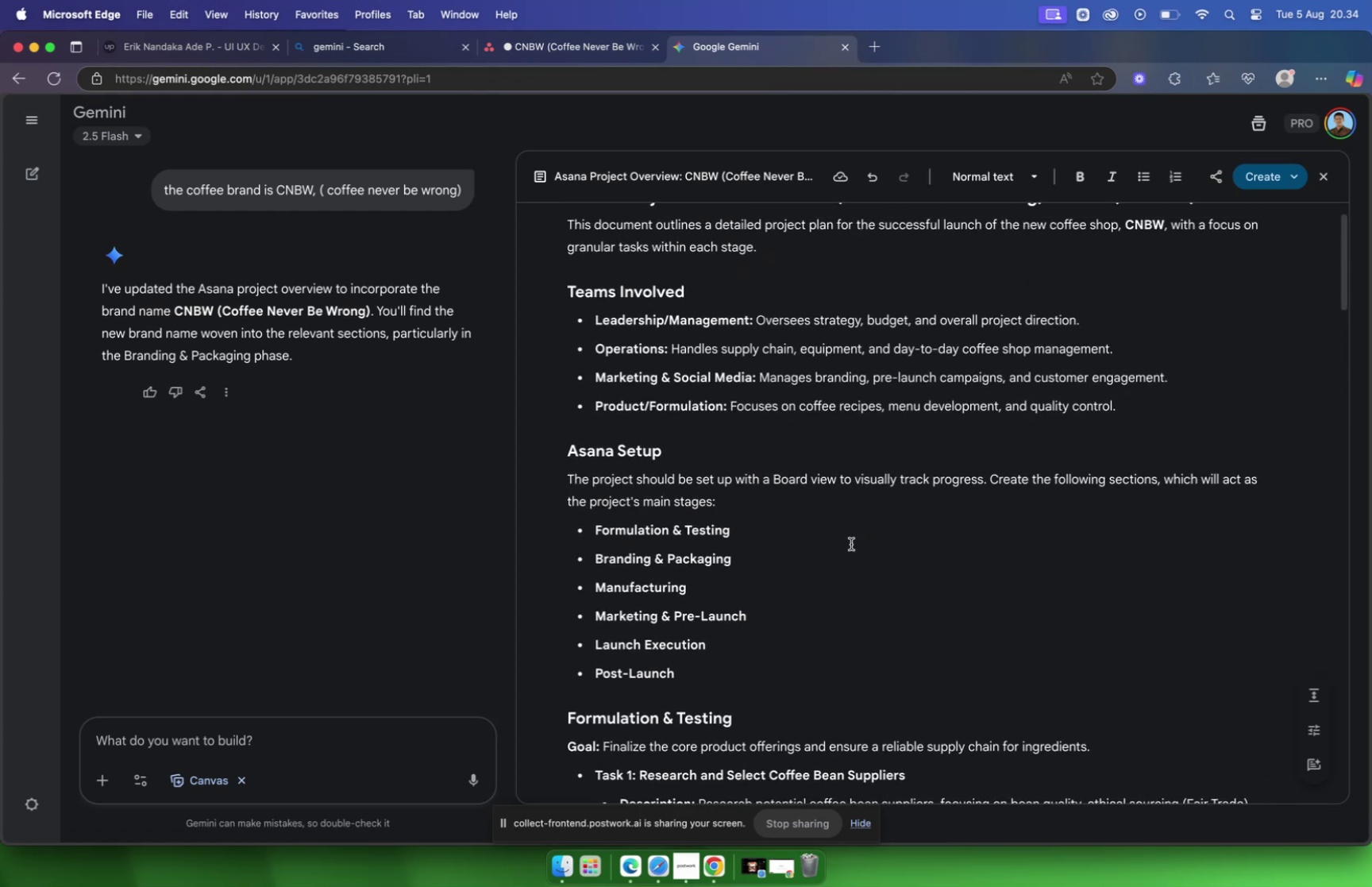 
scroll: coordinate [851, 543], scroll_direction: down, amount: 5.0
 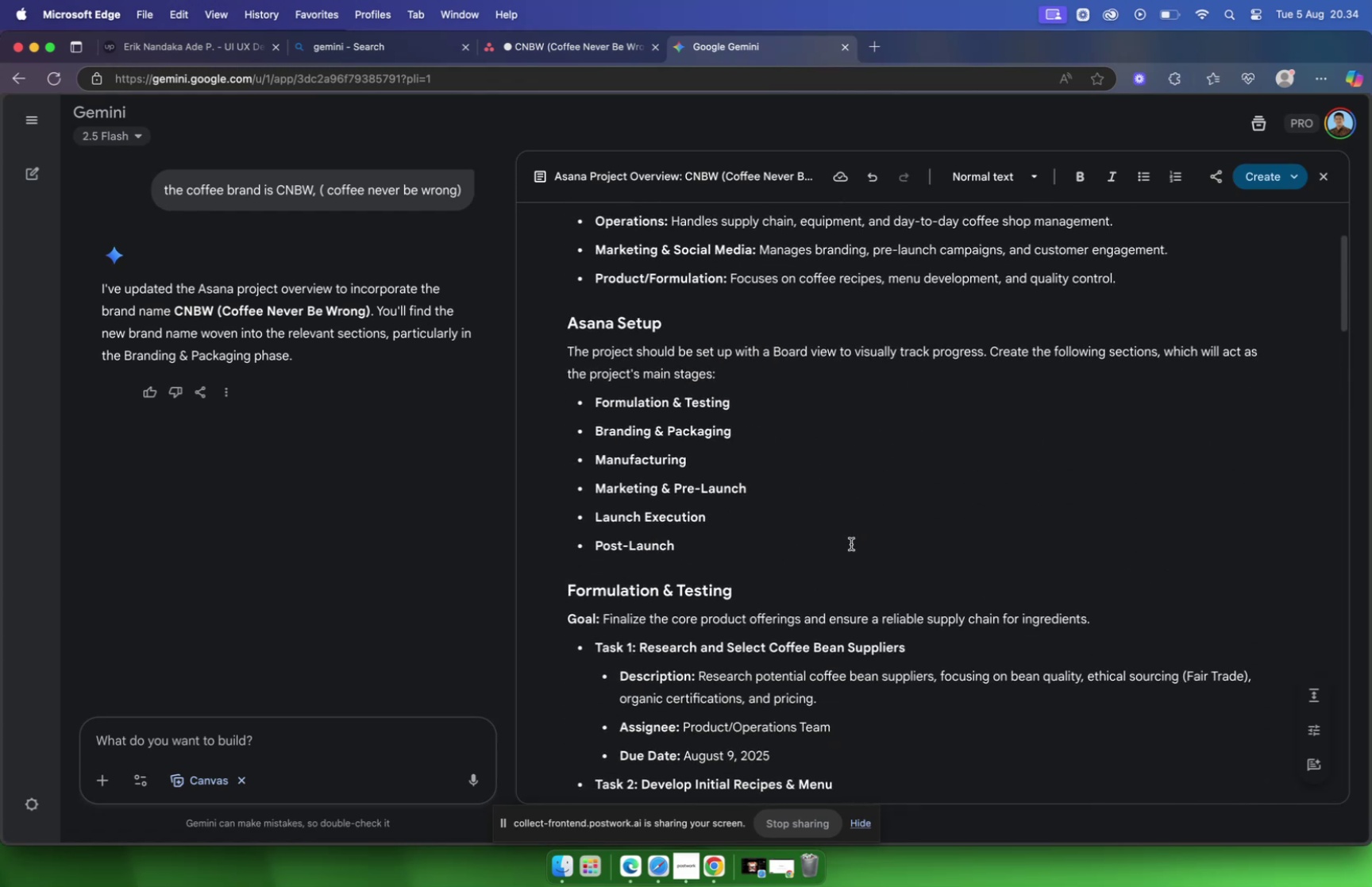 
scroll: coordinate [851, 543], scroll_direction: up, amount: 4.0
 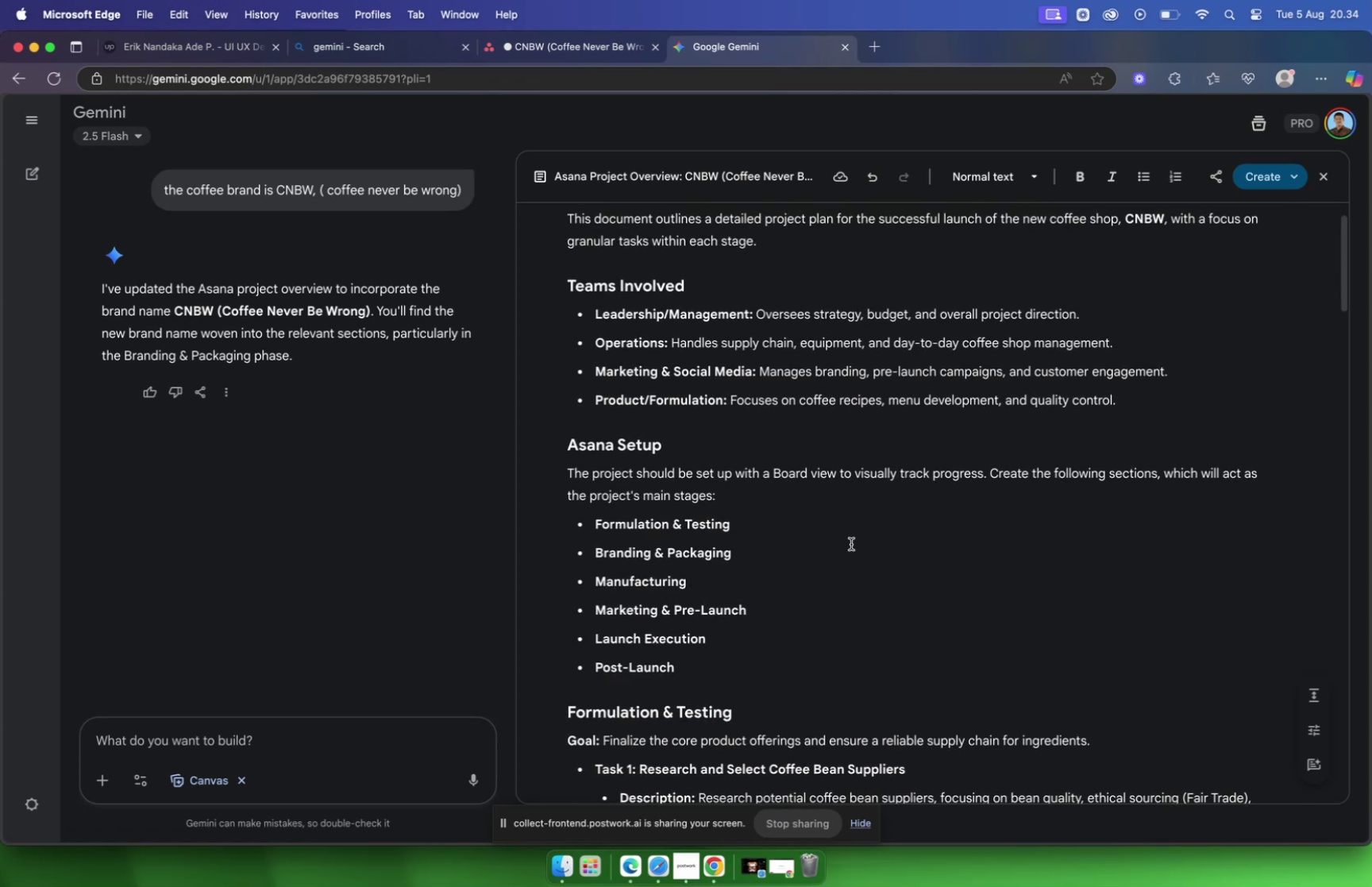 
scroll: coordinate [851, 543], scroll_direction: down, amount: 7.0
 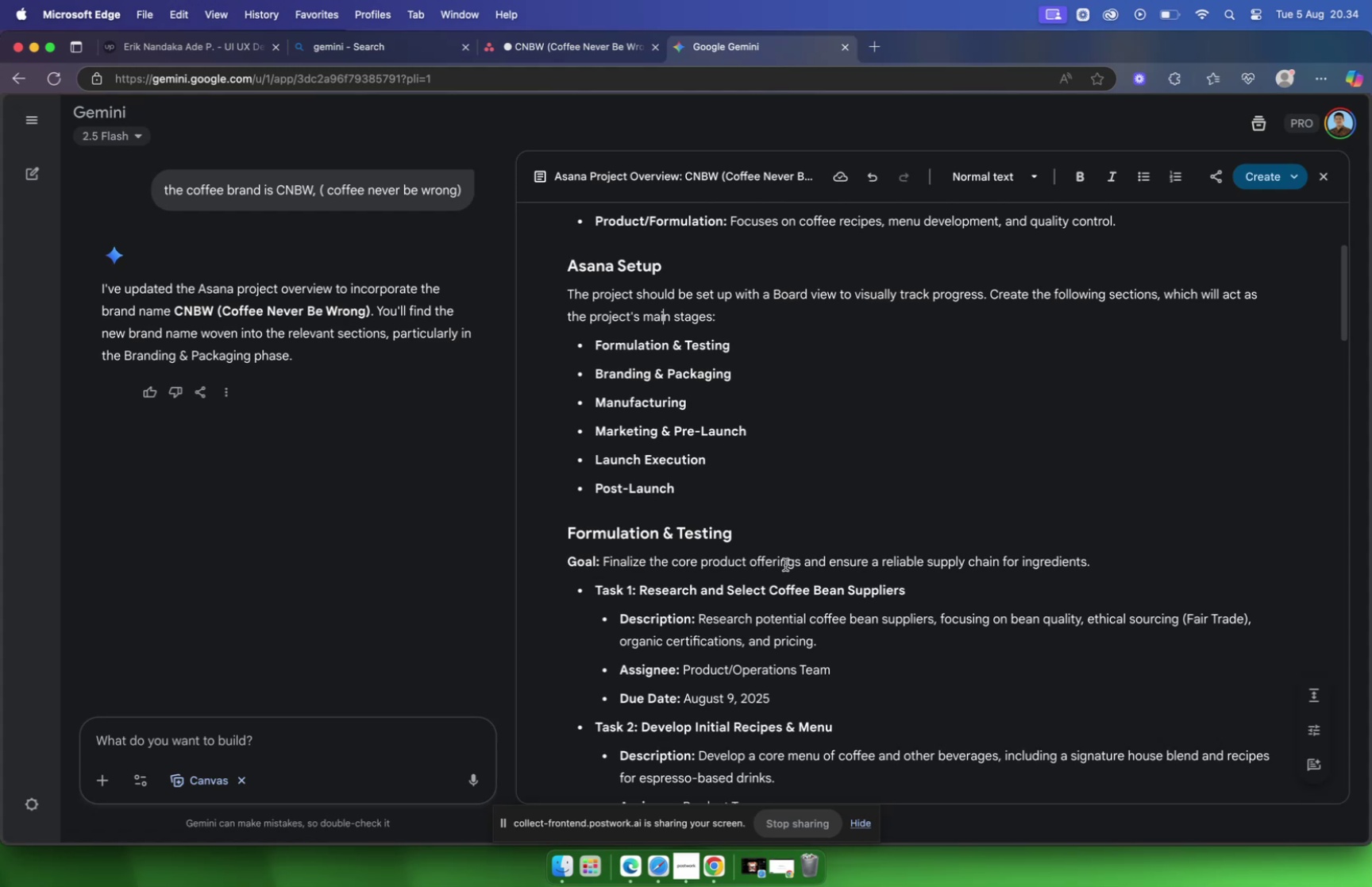 
wait(27.82)
 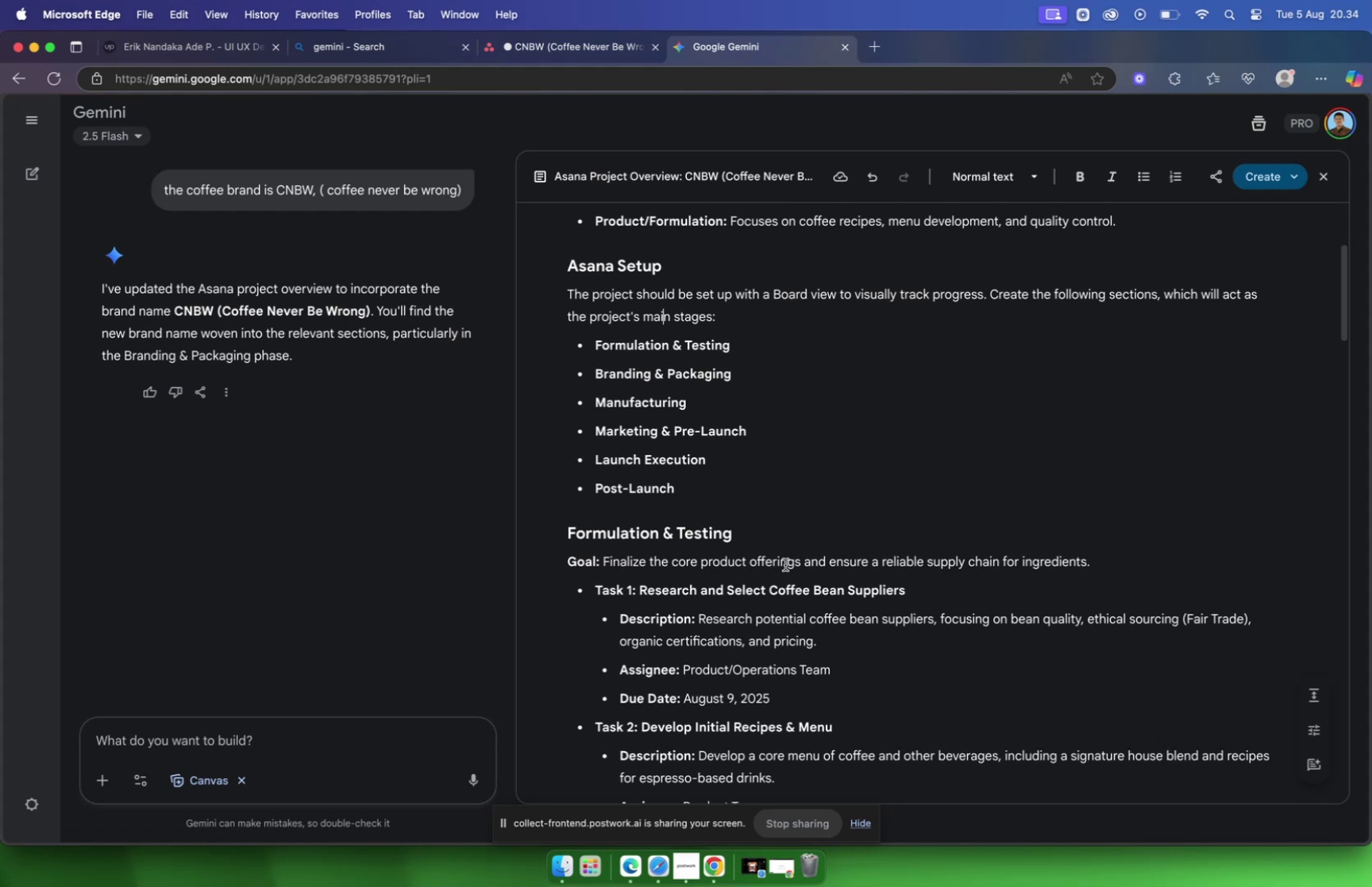 
left_click_drag(start_coordinate=[594, 343], to_coordinate=[777, 341])
 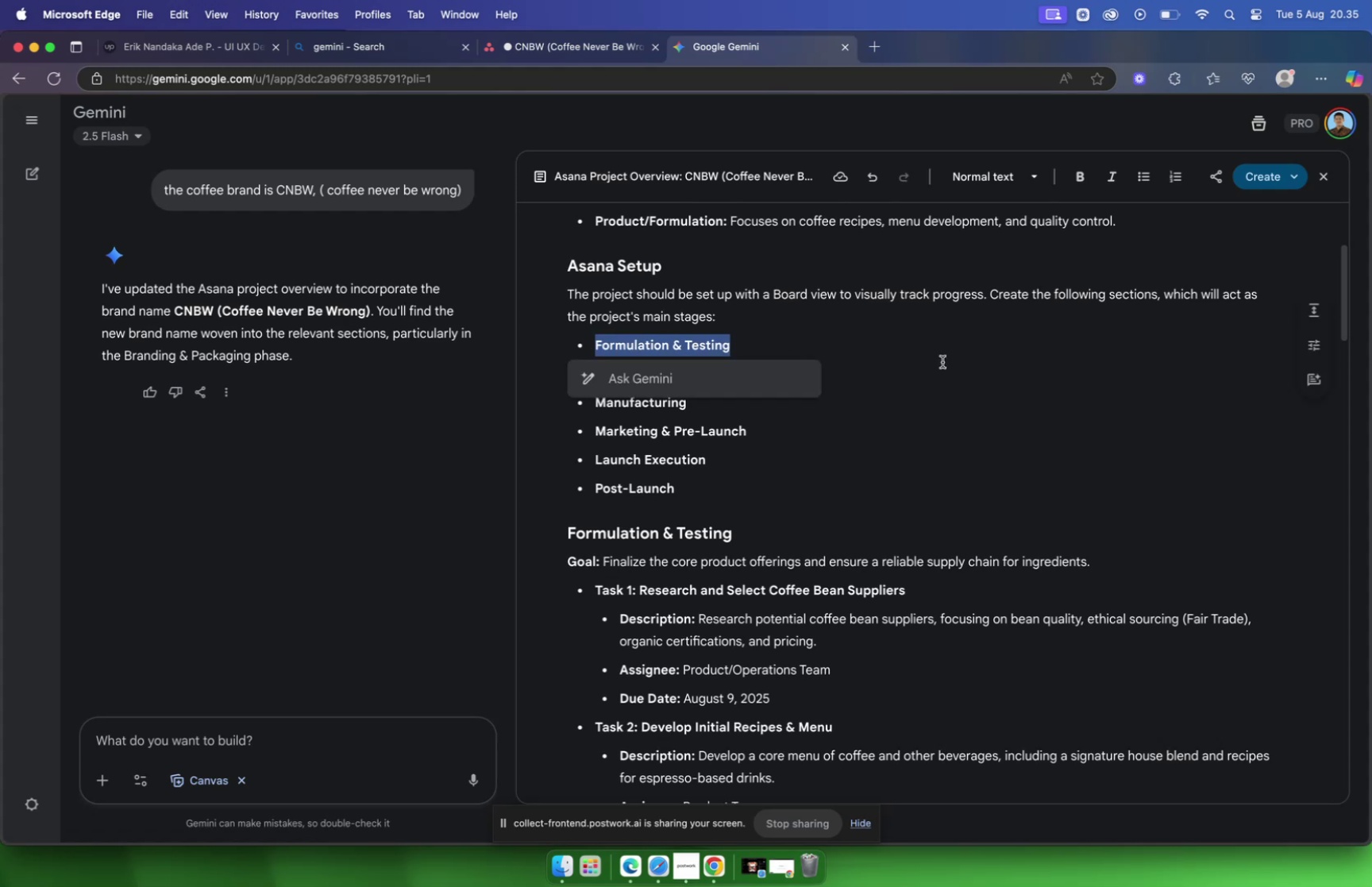 
key(Meta+CommandLeft)
 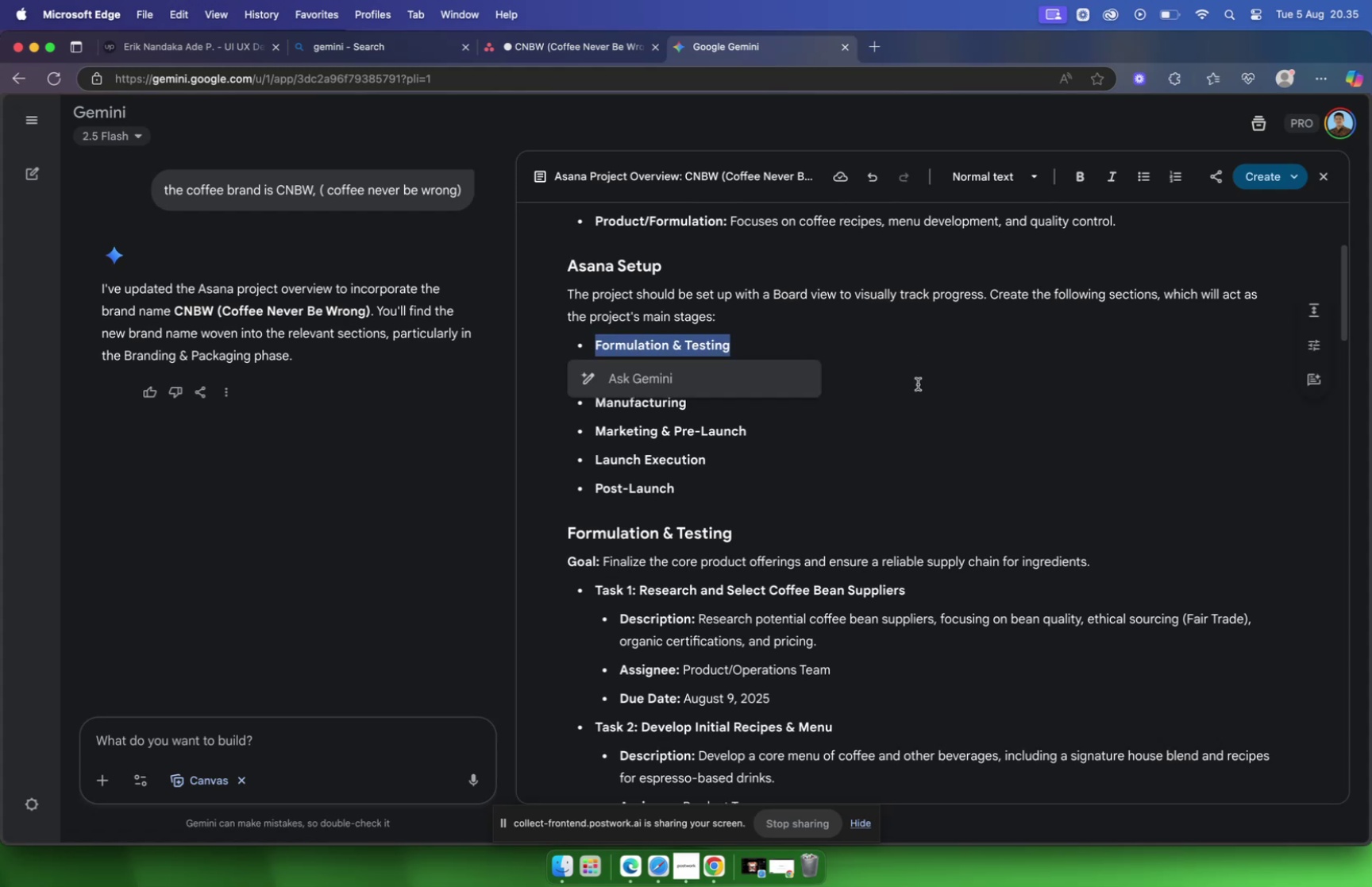 
key(Meta+C)
 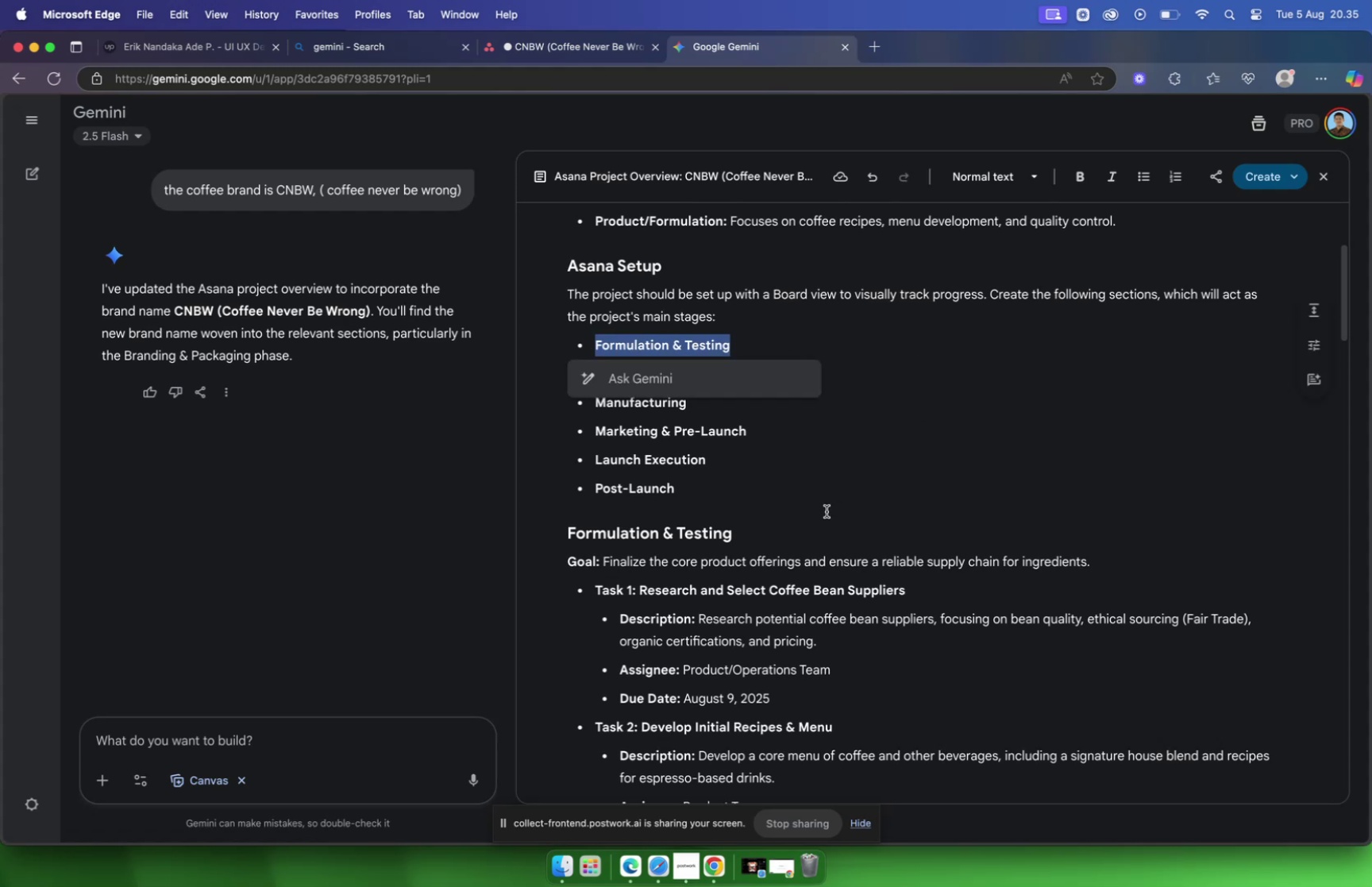 
left_click([827, 511])
 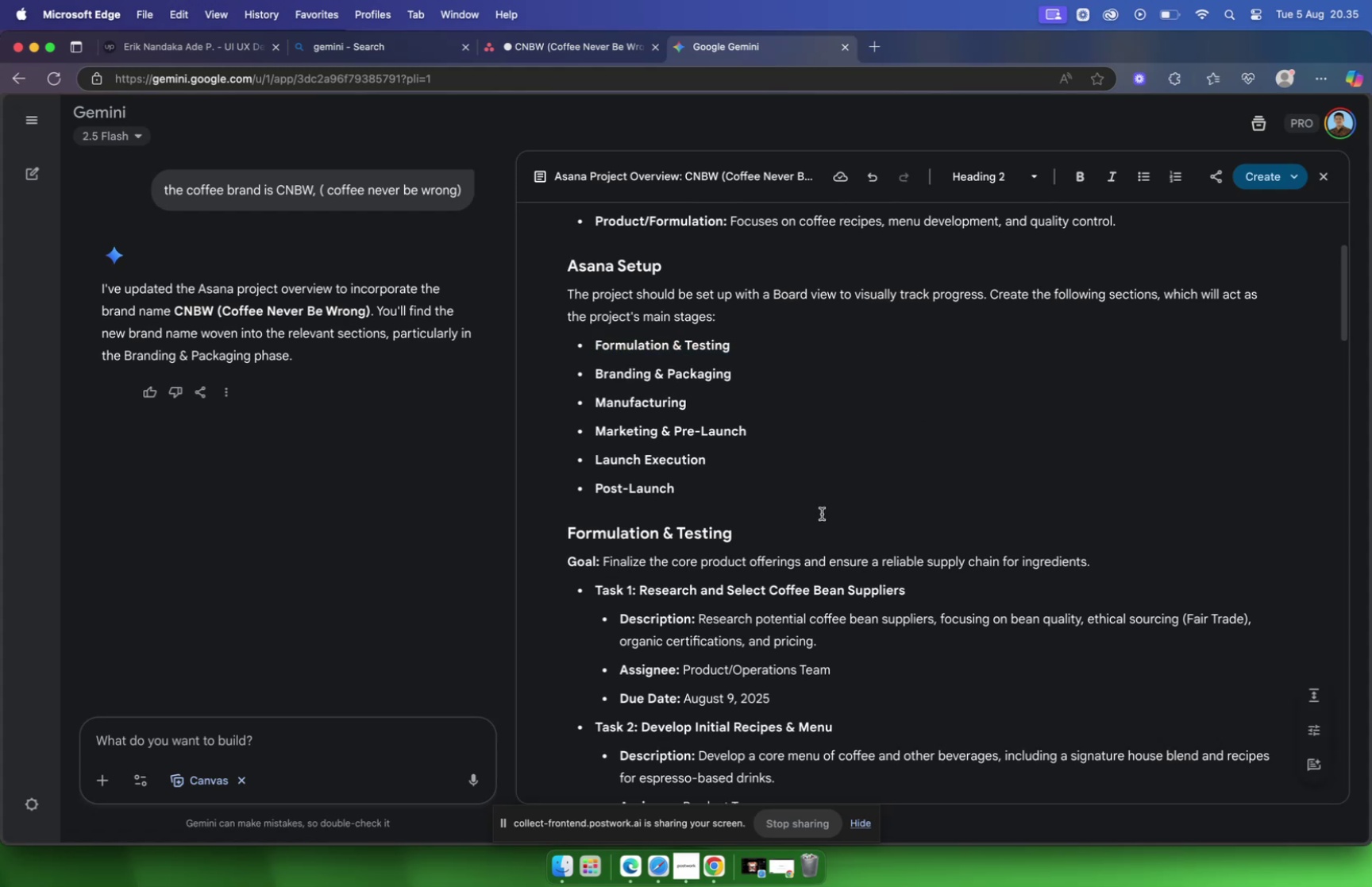 
wait(8.38)
 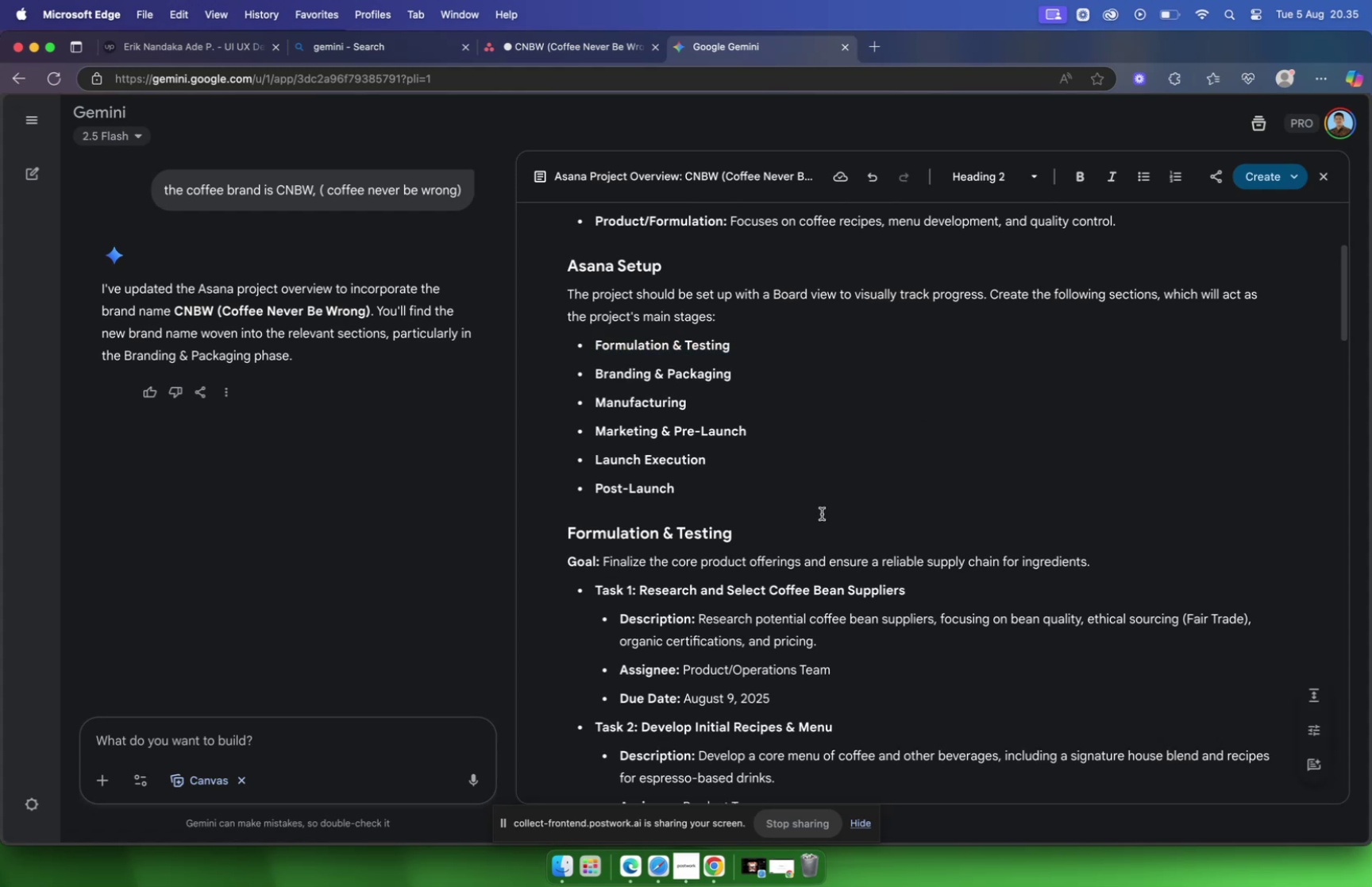 
left_click([537, 52])
 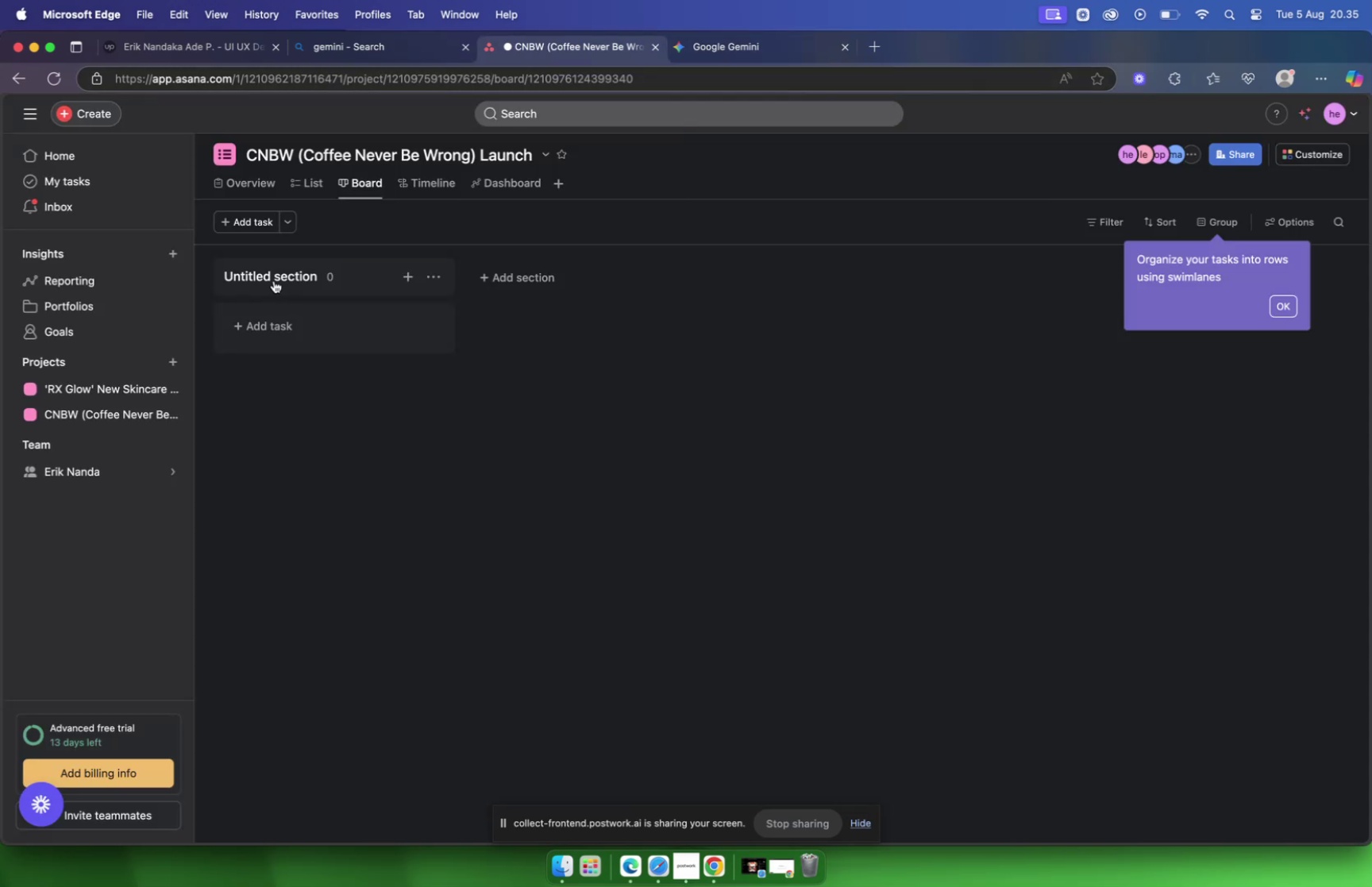 
left_click([273, 278])
 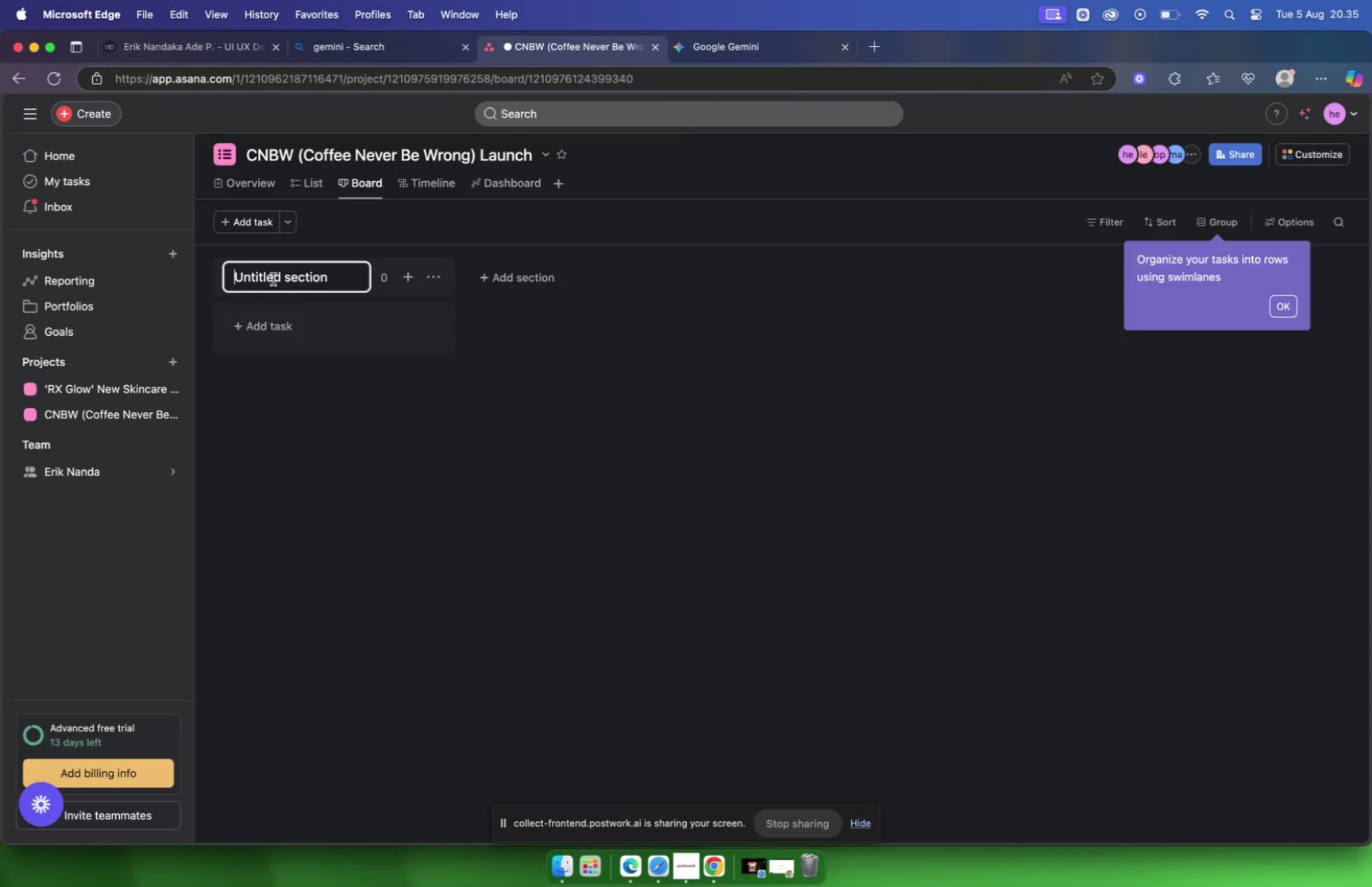 
key(Meta+V)
 